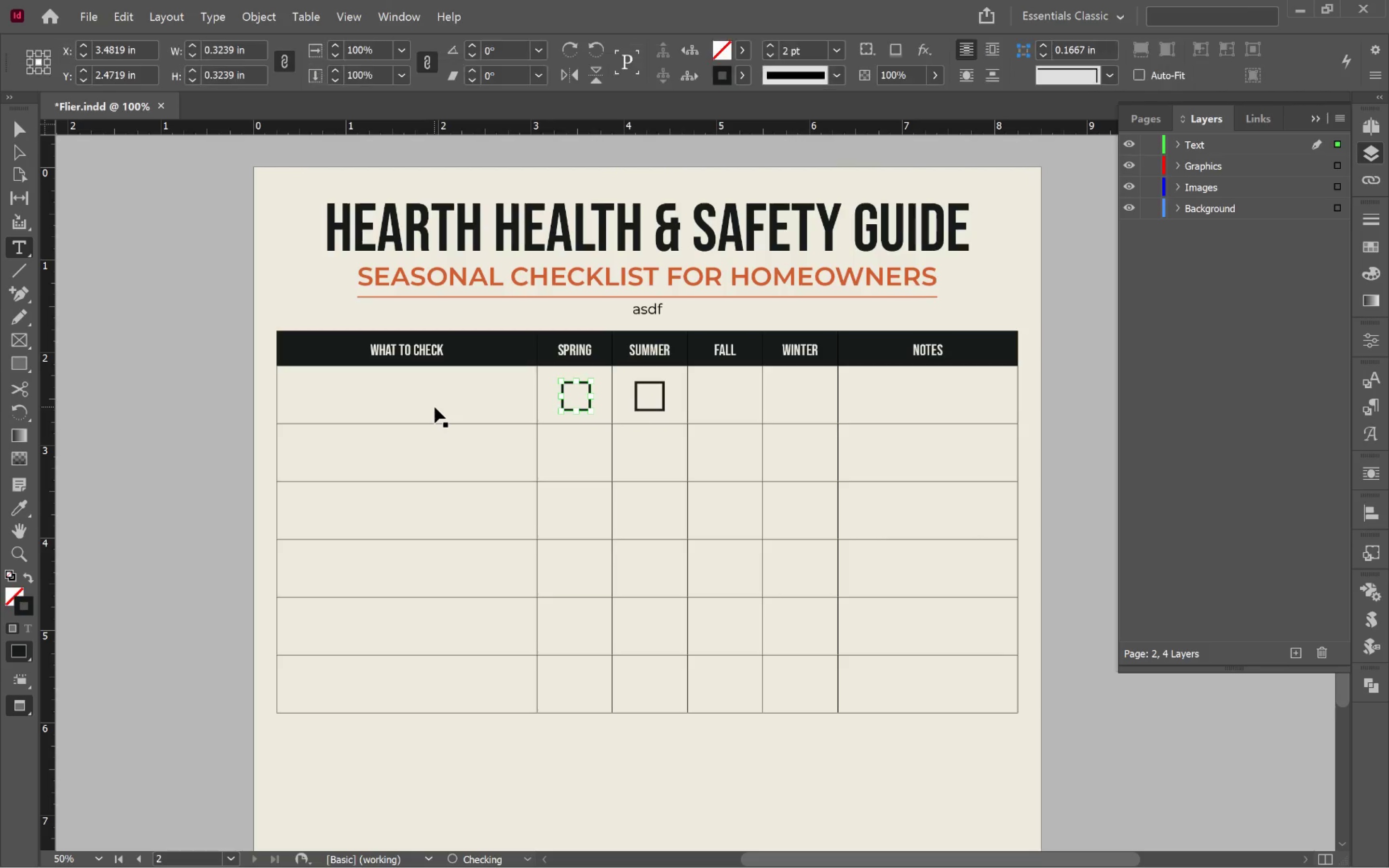 
key(Control+Z)
 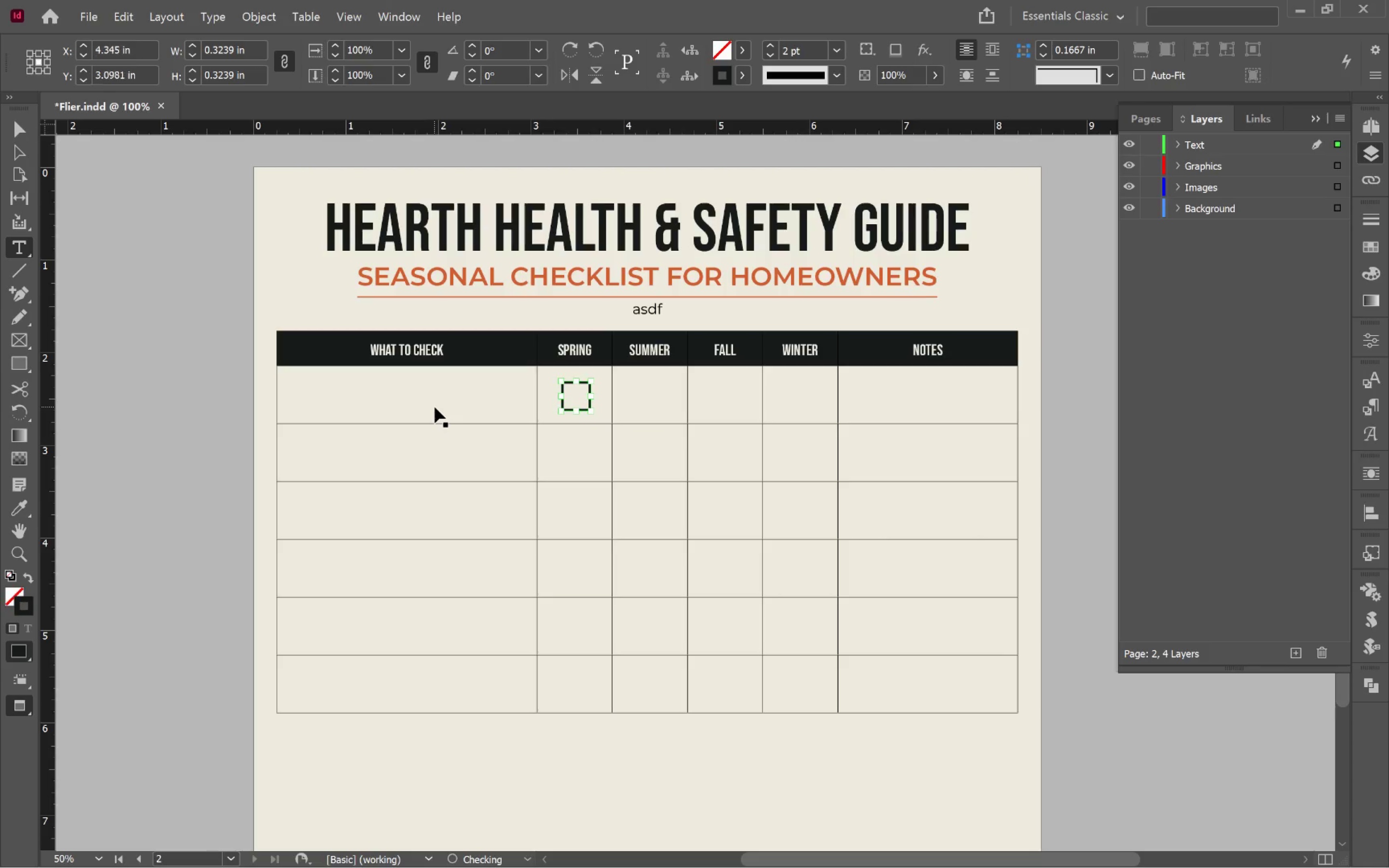 
key(Control+Z)
 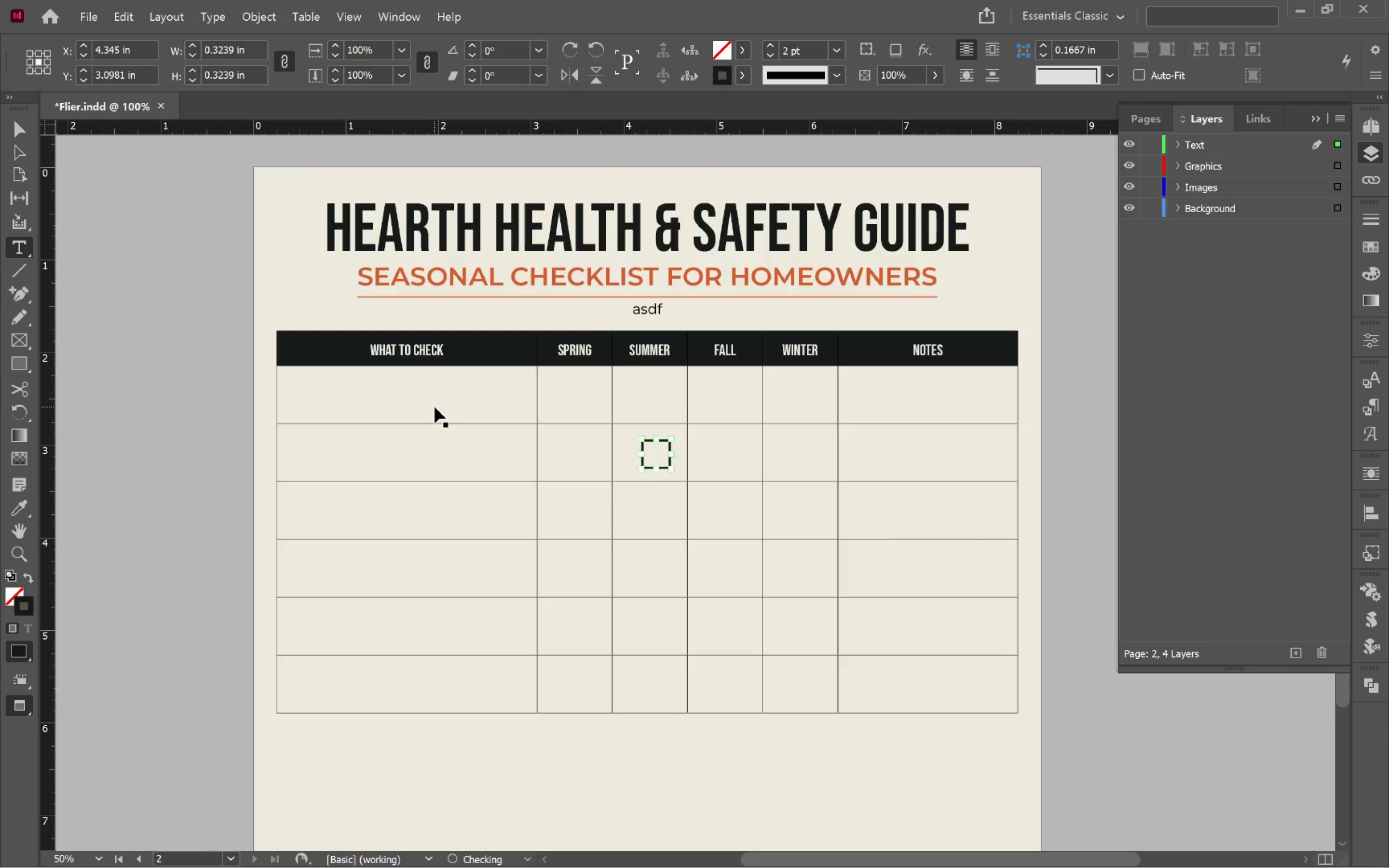 
key(Control+Z)
 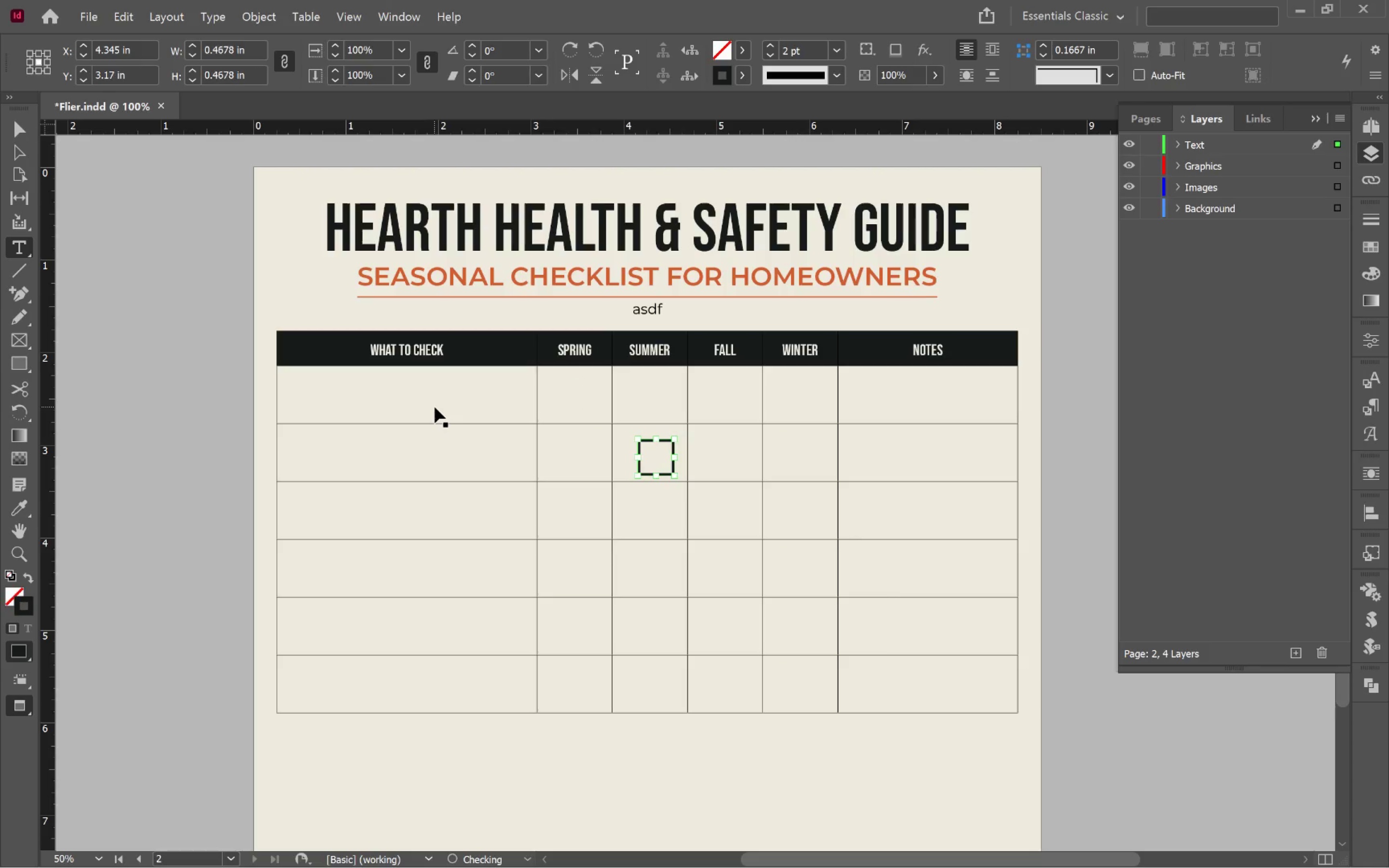 
key(Control+Z)
 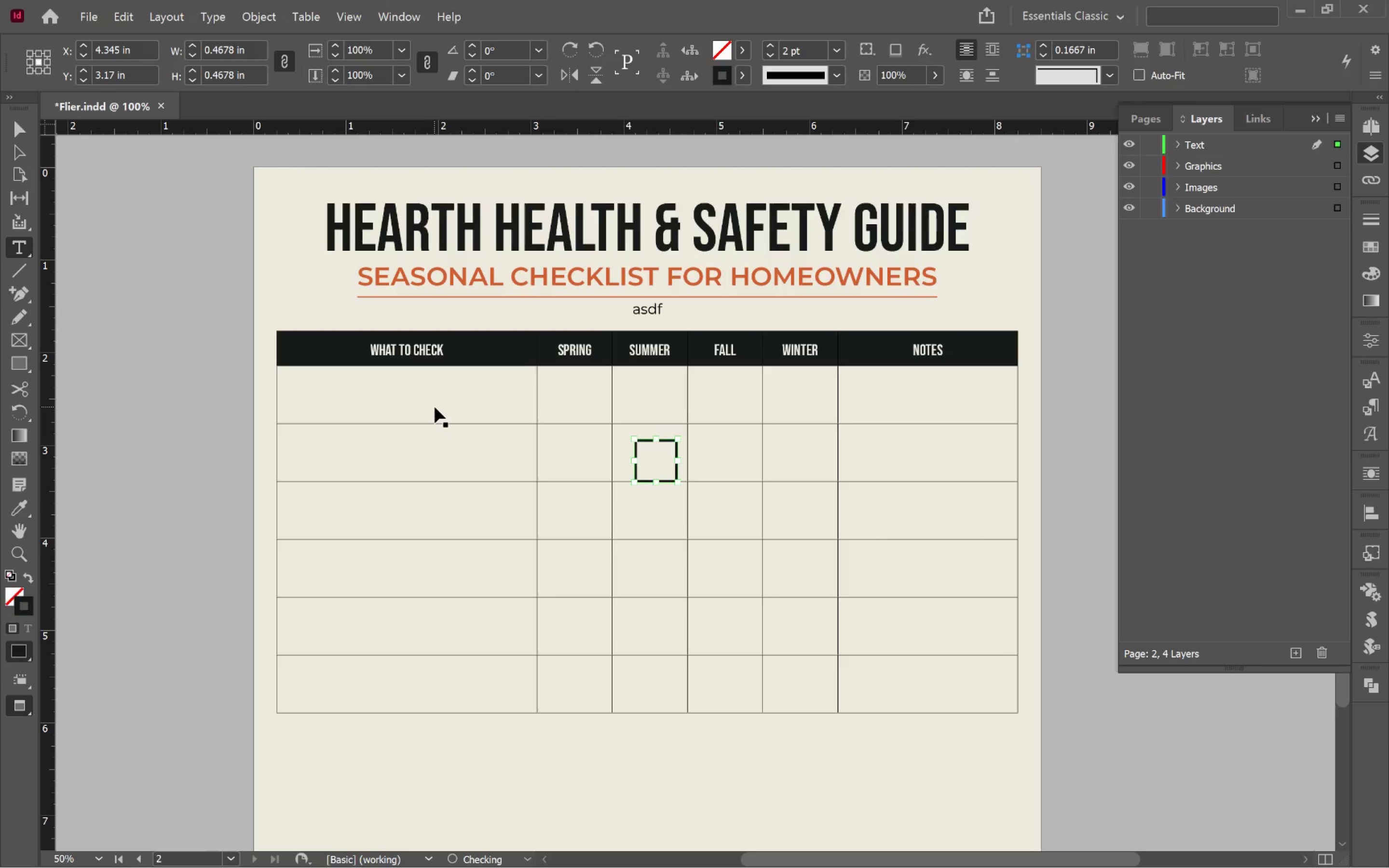 
key(Control+Z)
 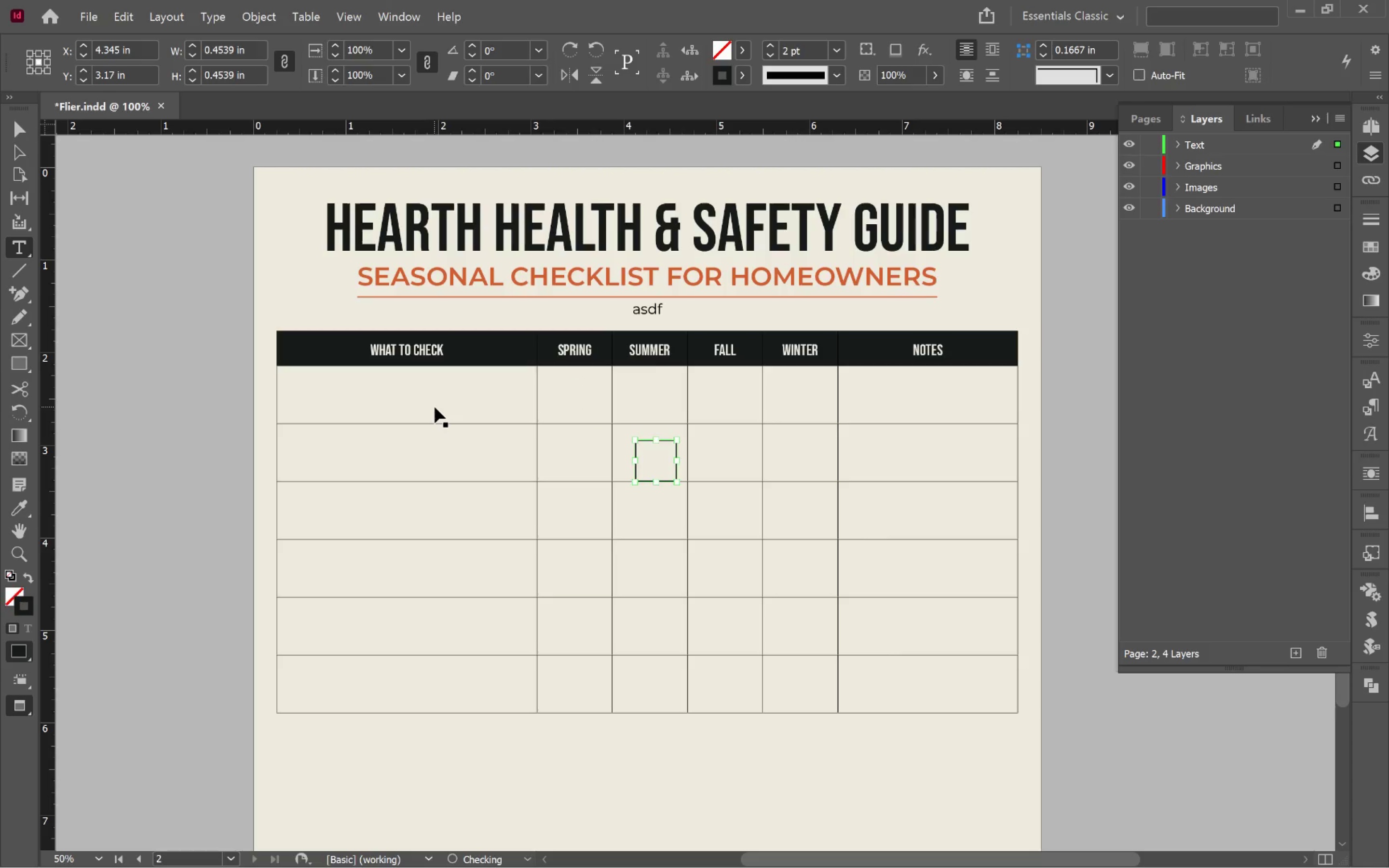 
key(Control+Z)
 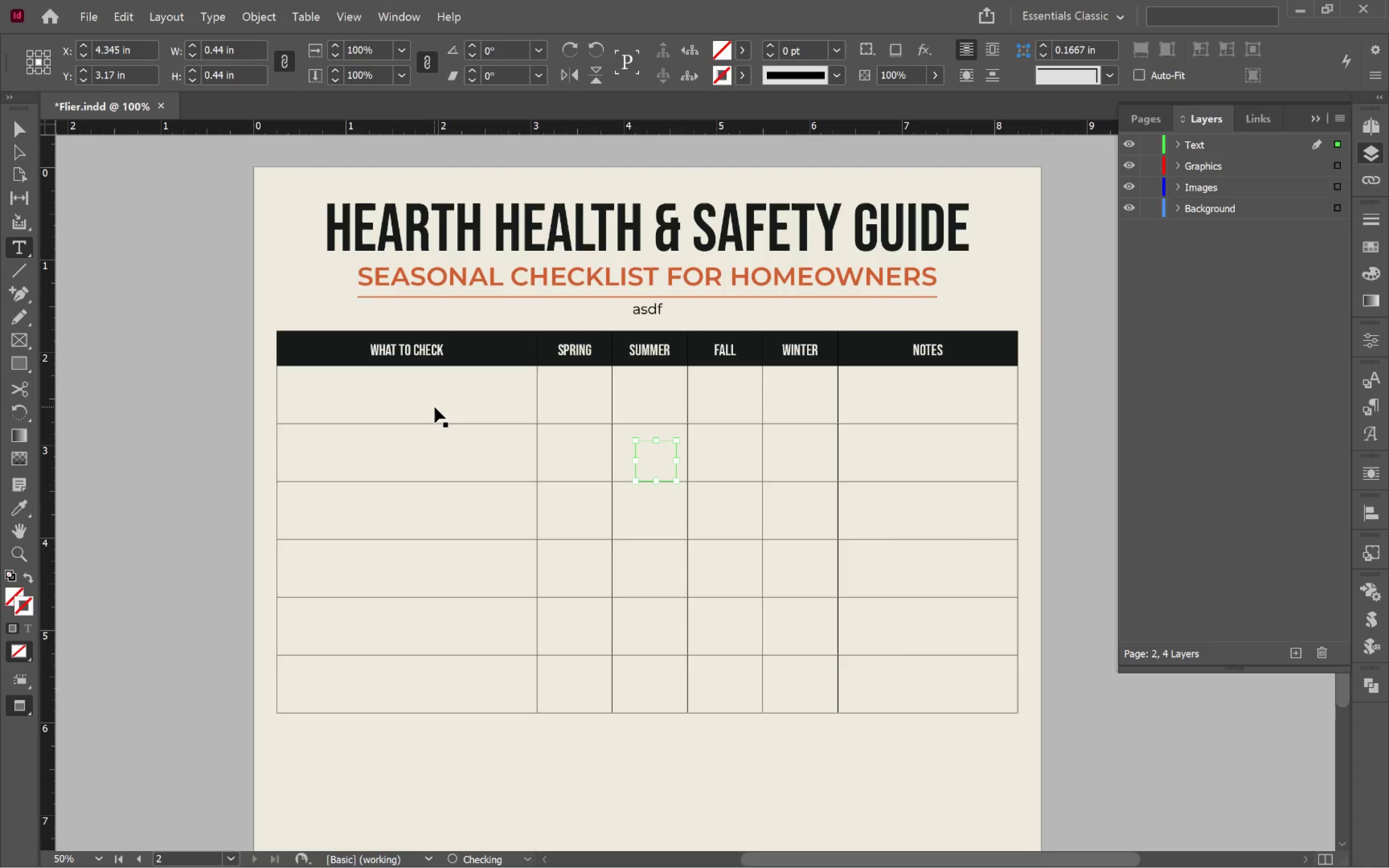 
key(Control+Z)
 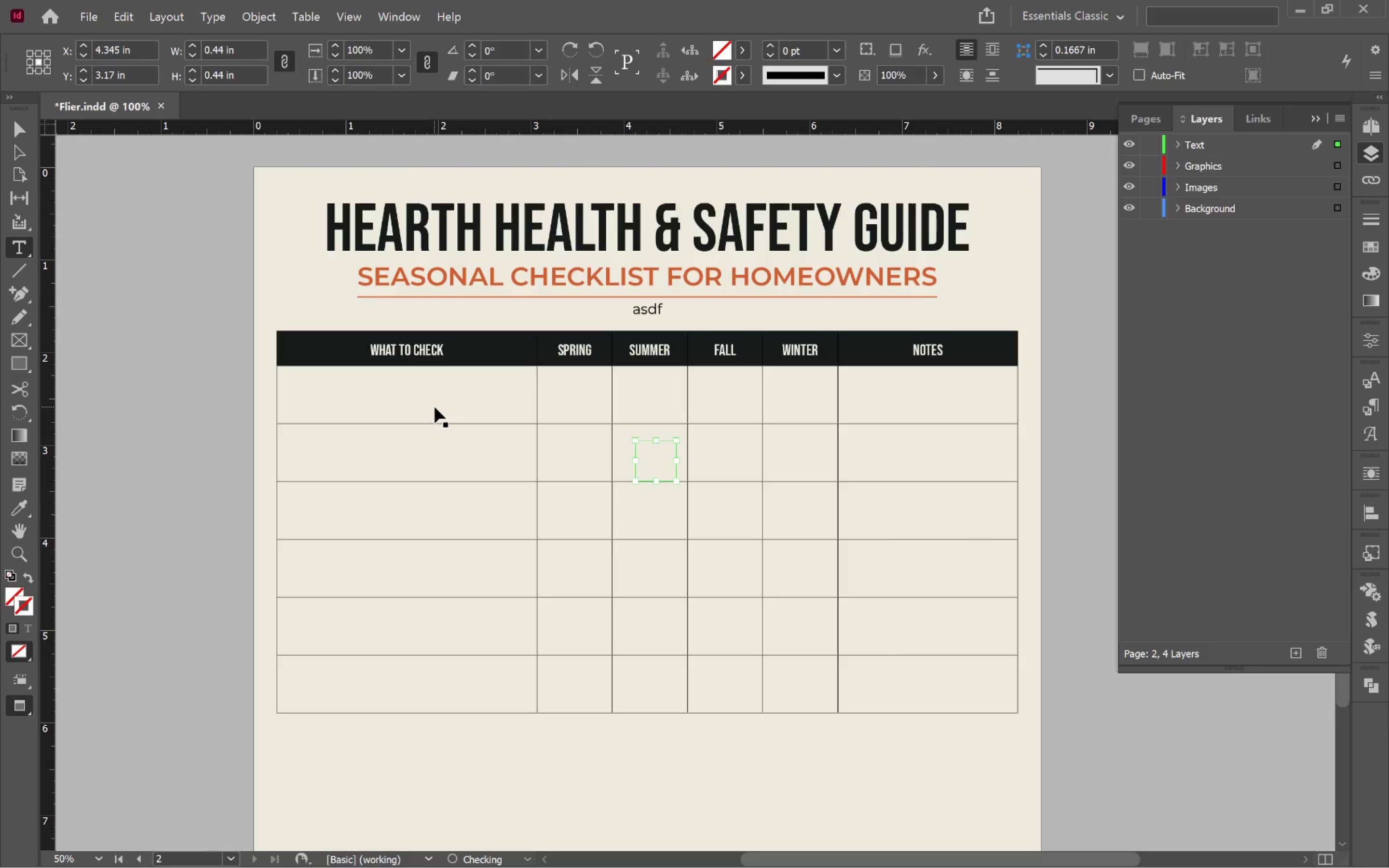 
key(Control+Z)
 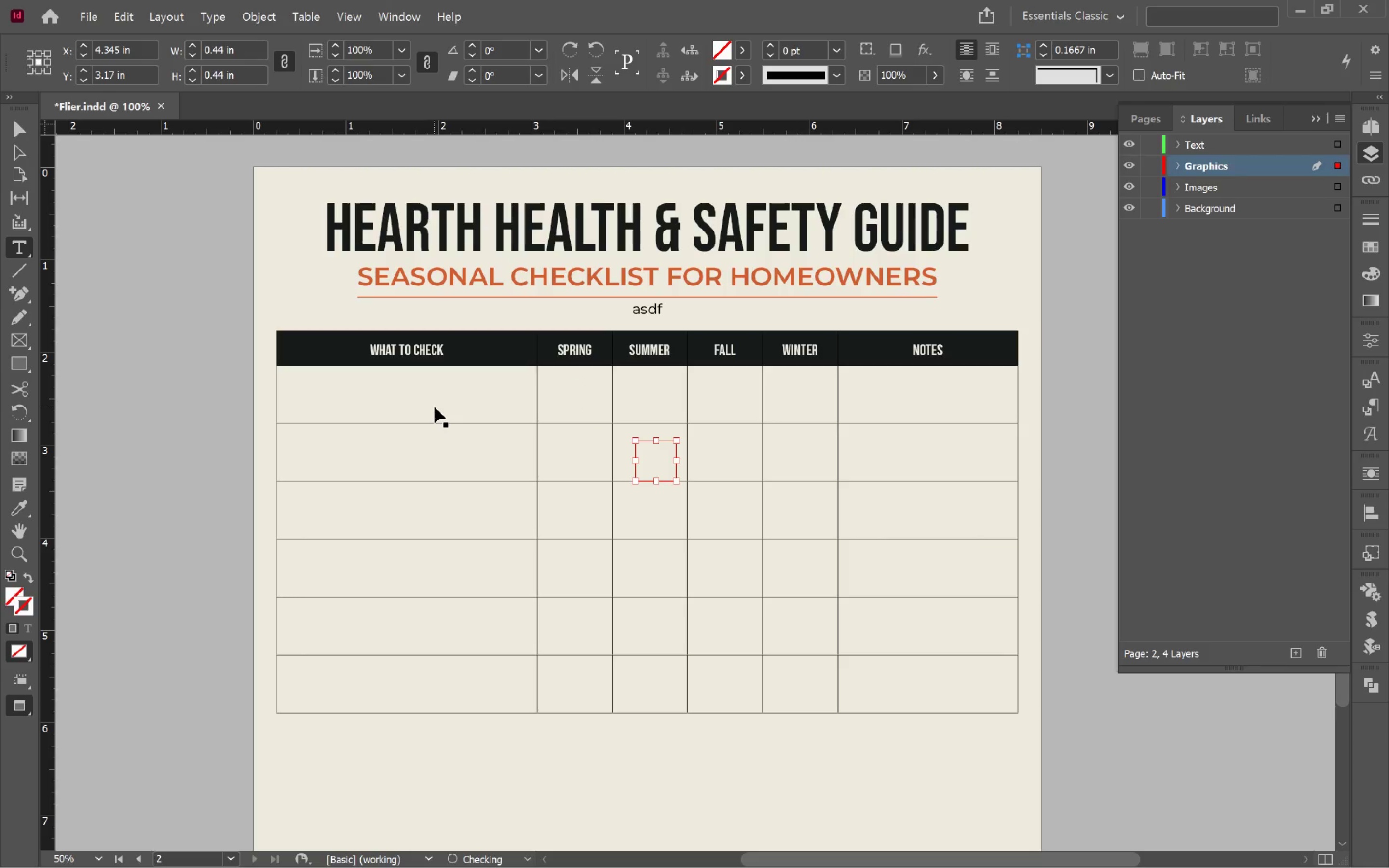 
key(Control+Z)
 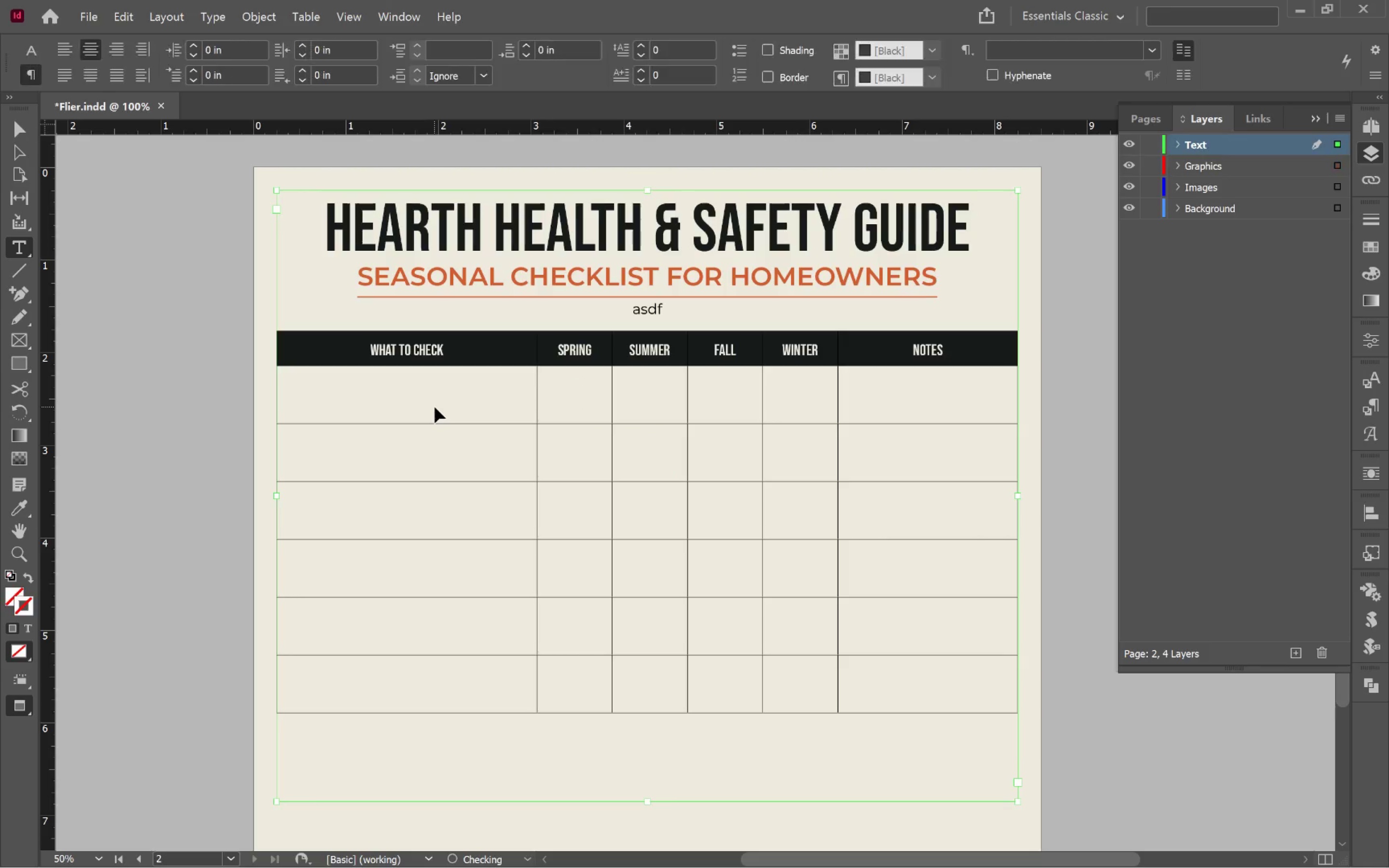 
key(Control+Z)
 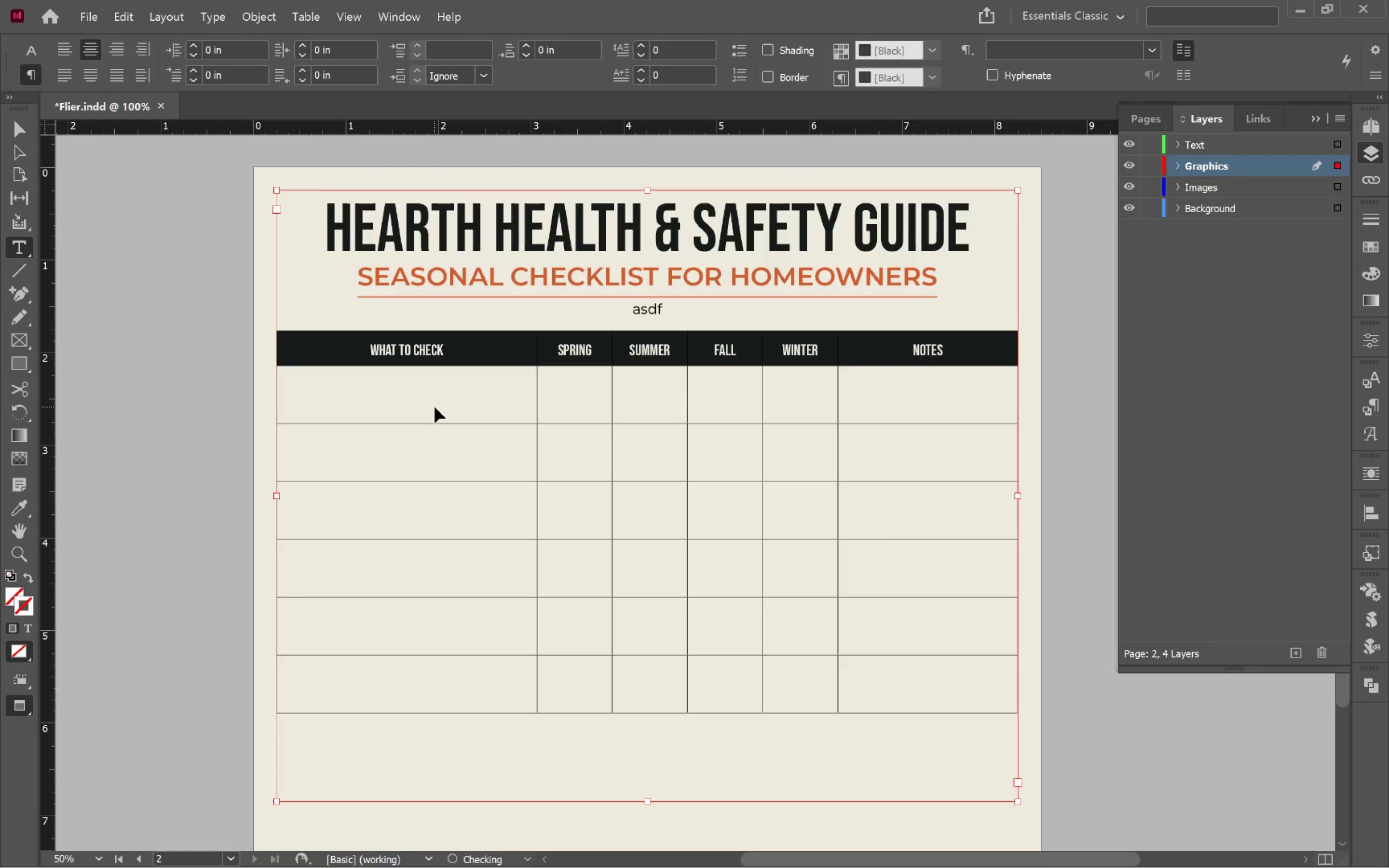 
key(Control+Z)
 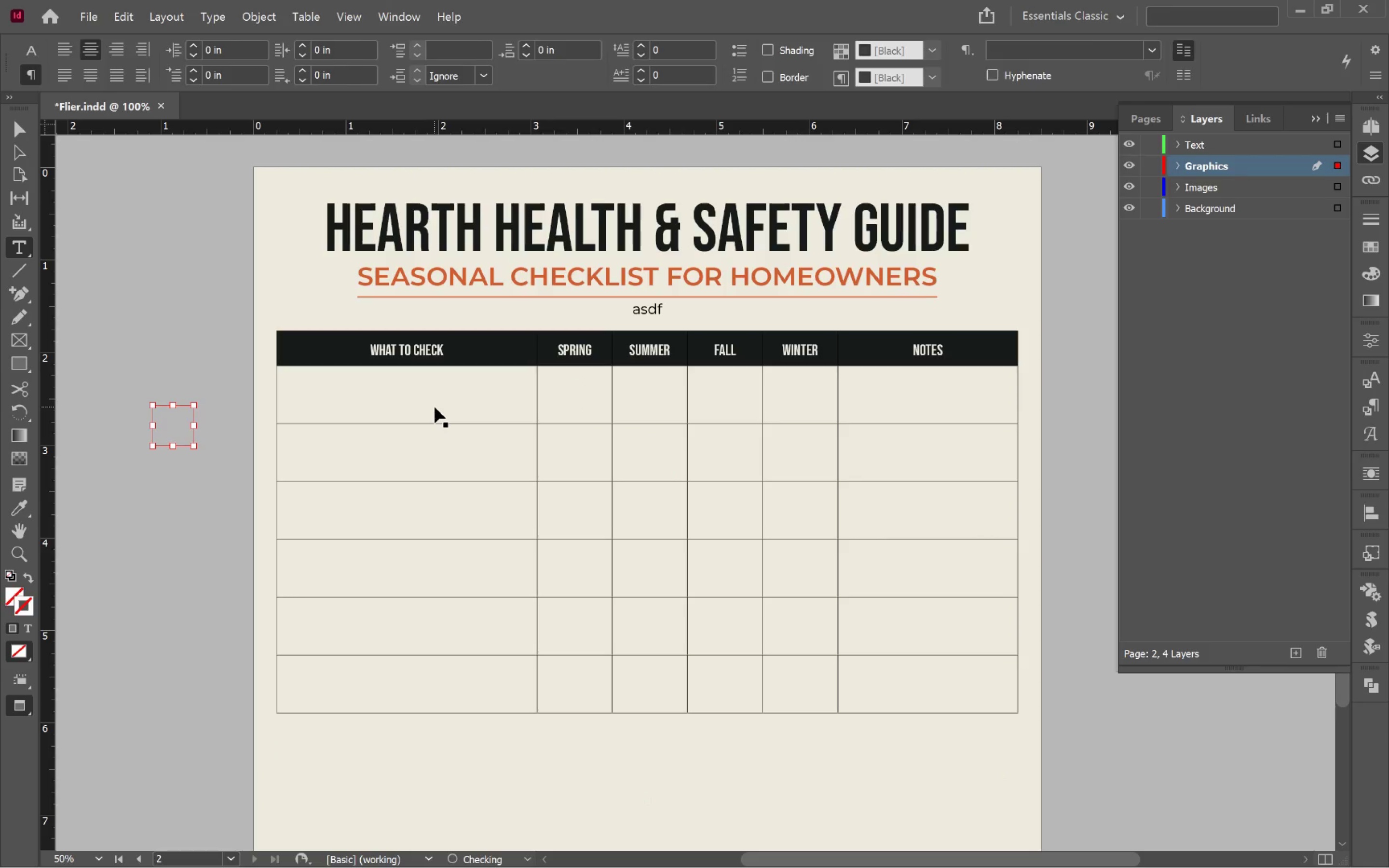 
key(Control+Z)
 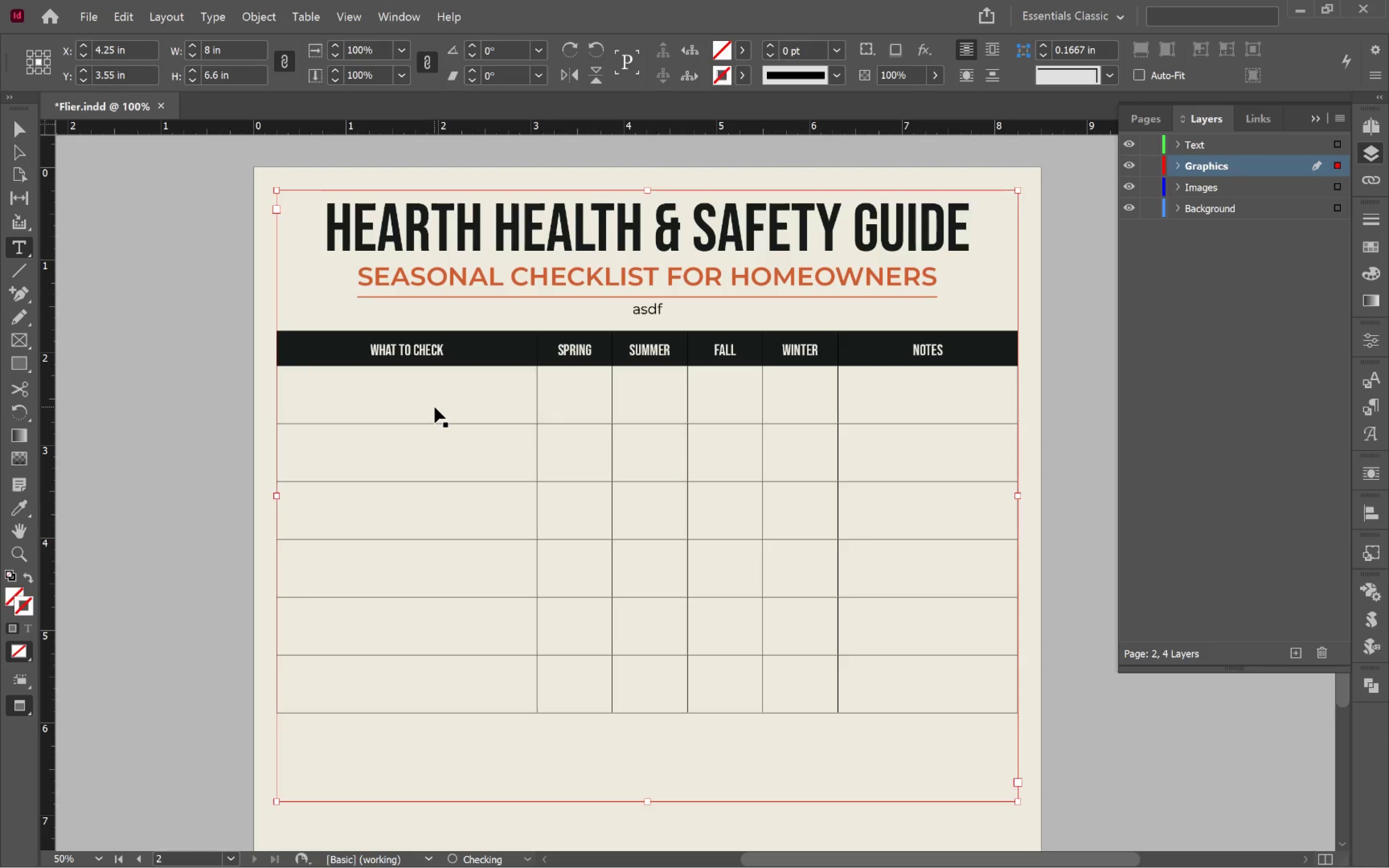 
key(Control+Z)
 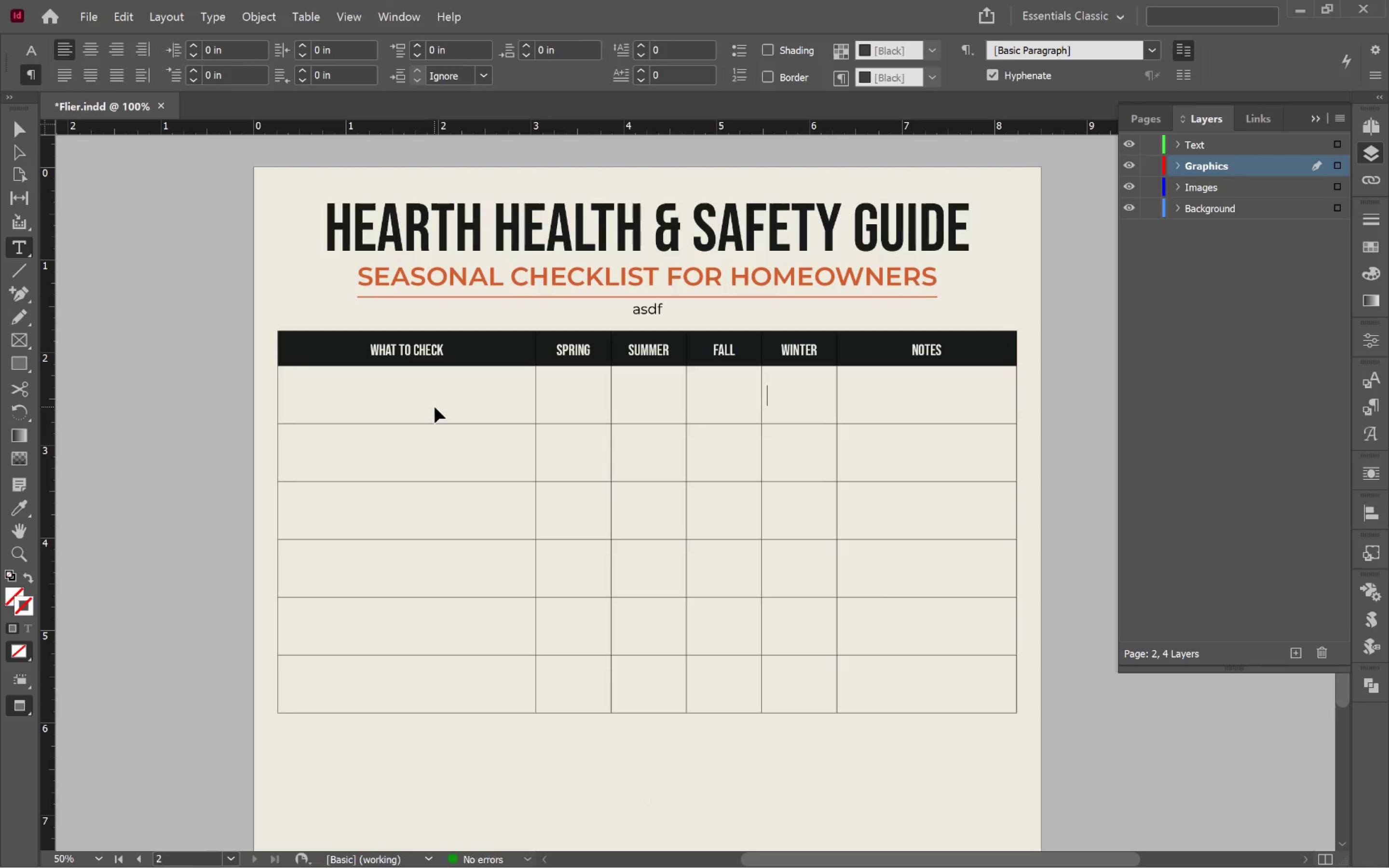 
hold_key(key=Z, duration=0.52)
 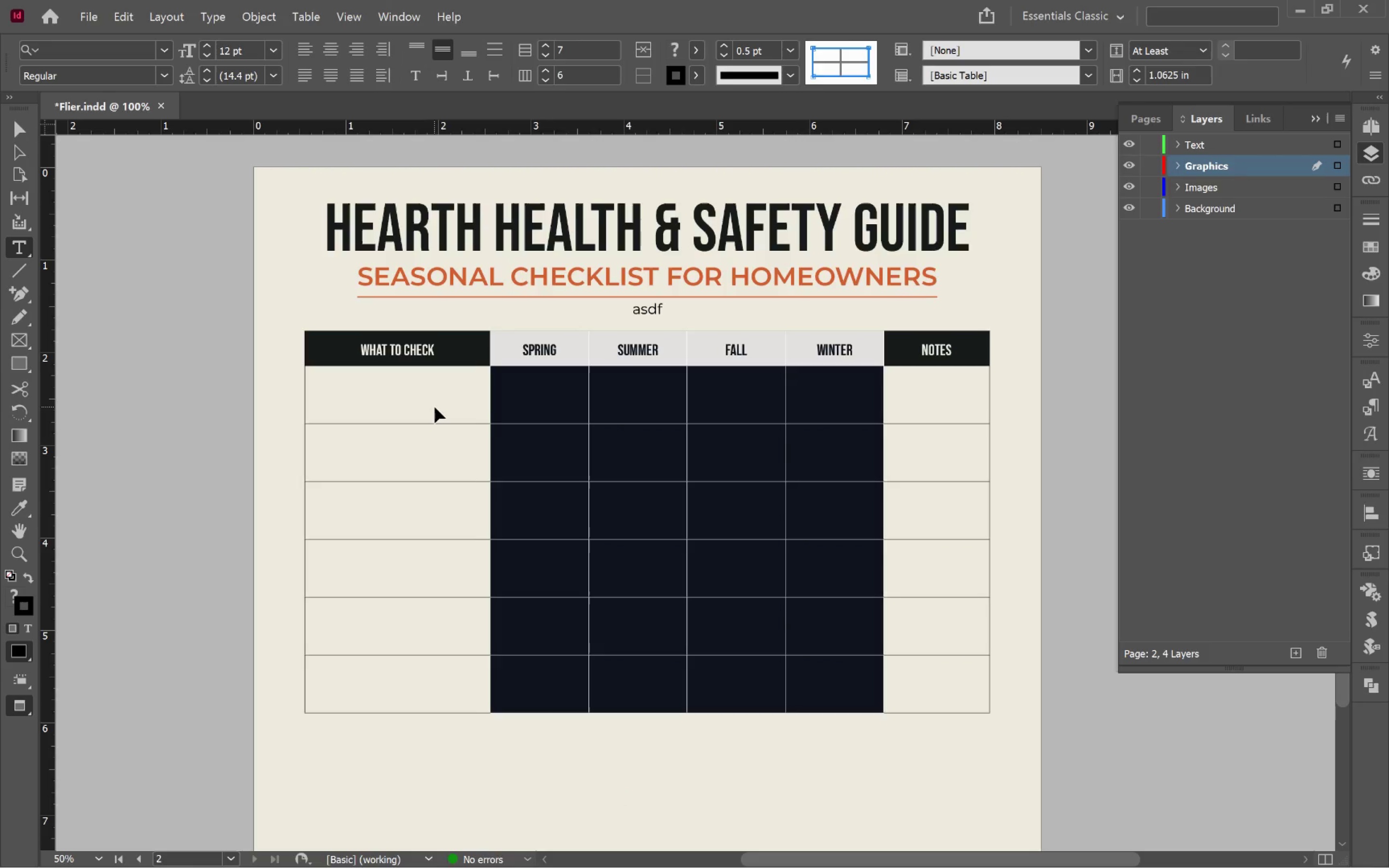 
key(Control+Z)
 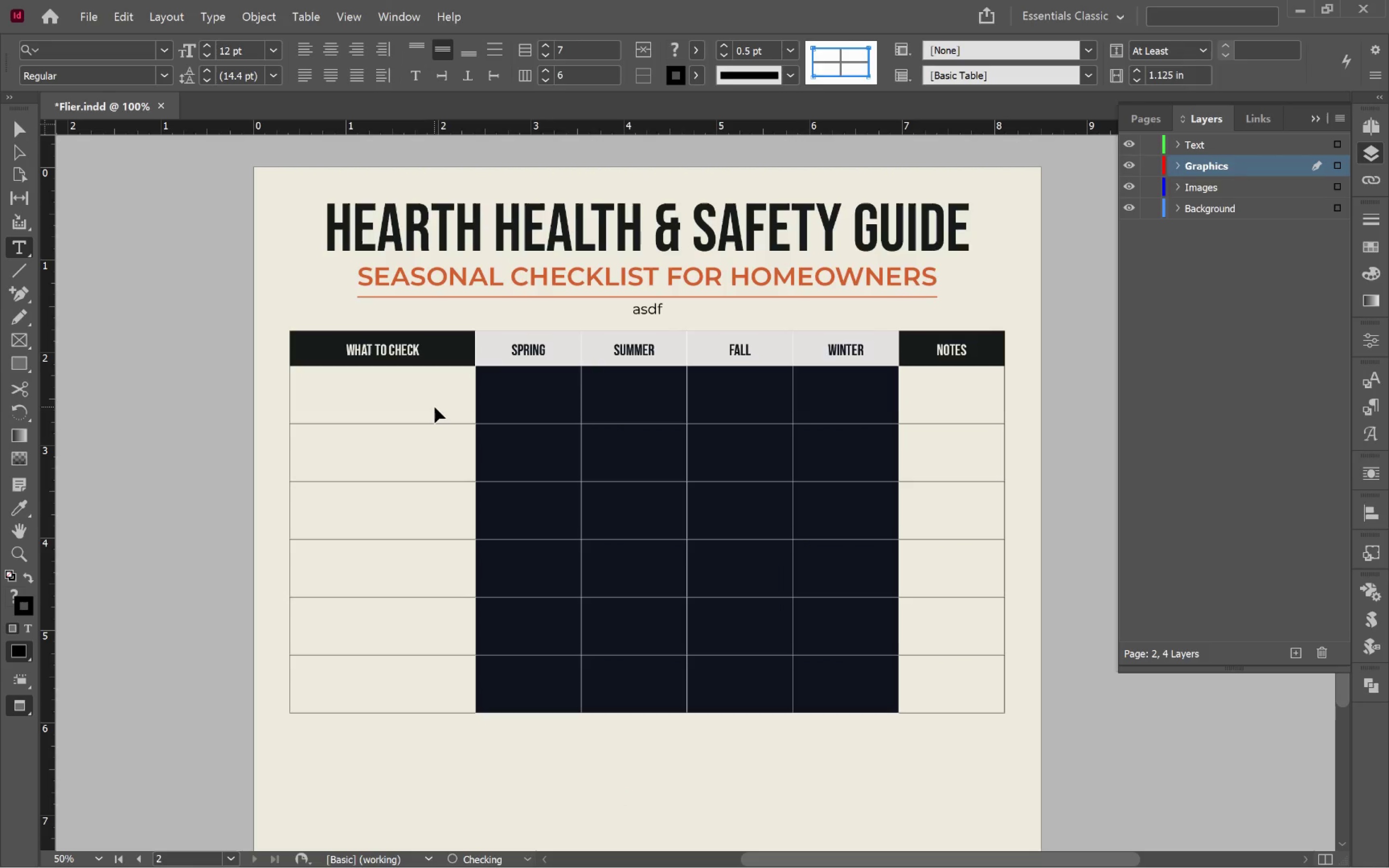 
key(Control+Z)
 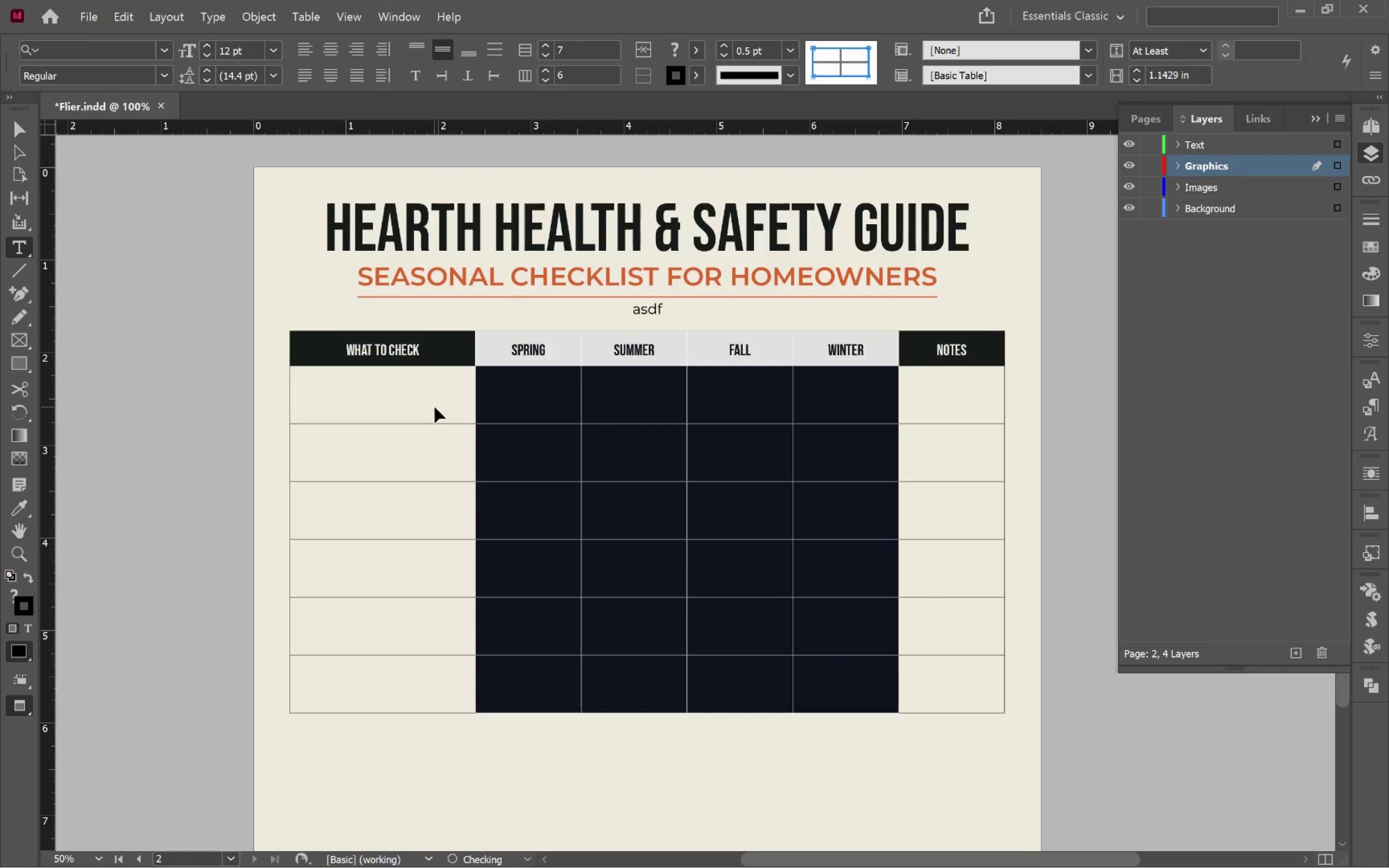 
key(Control+Z)
 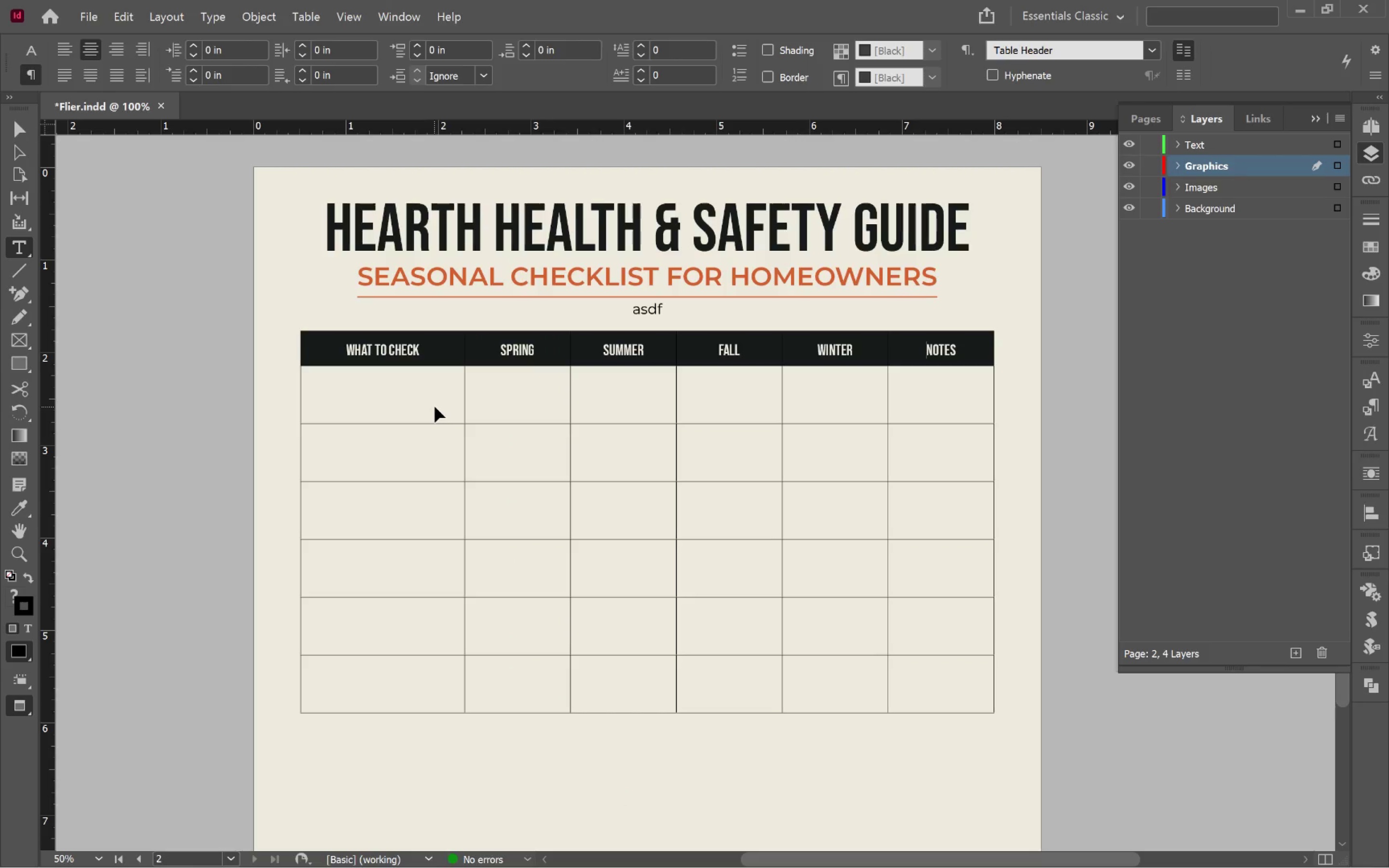 
key(Control+Z)
 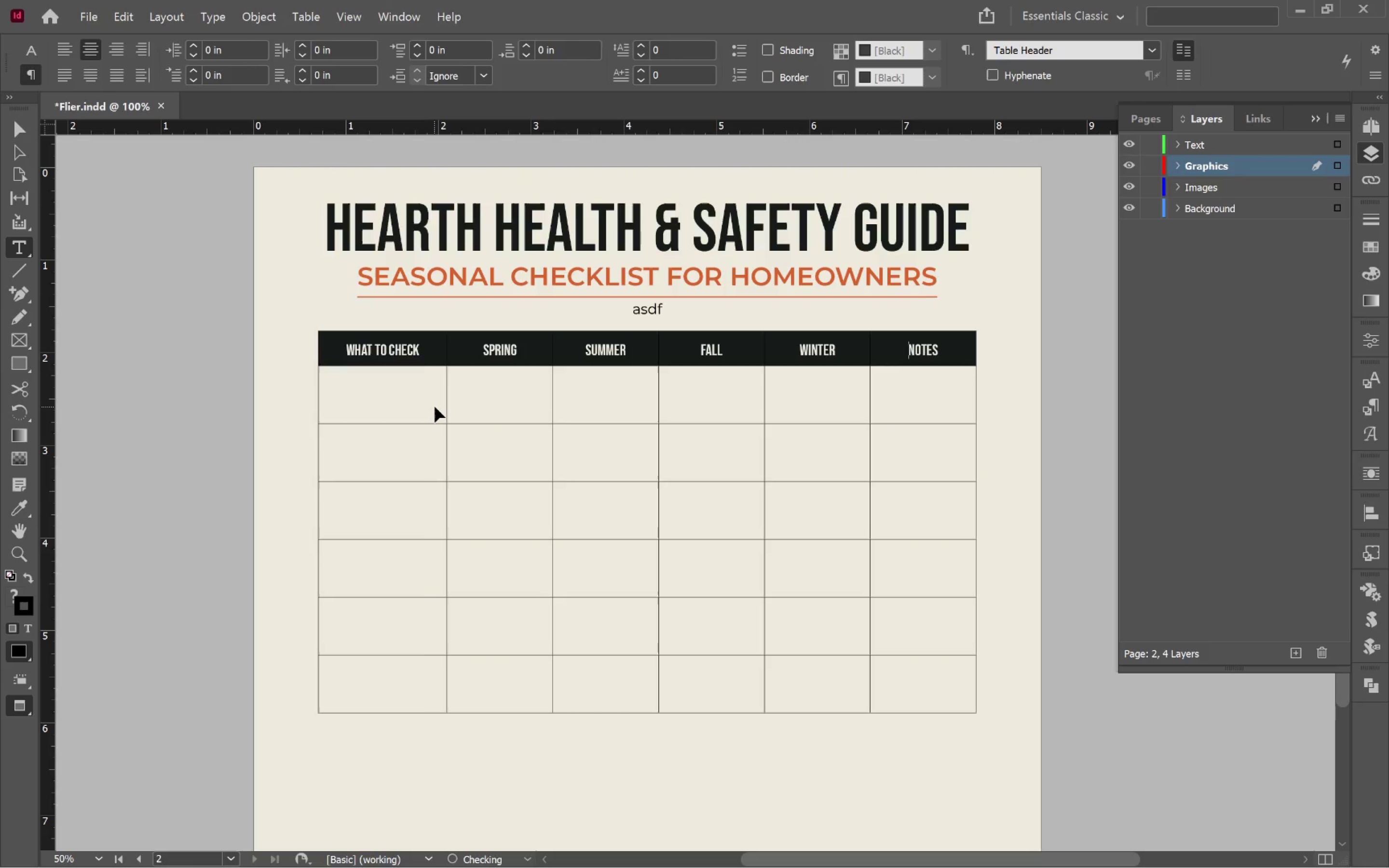 
key(Control+Z)
 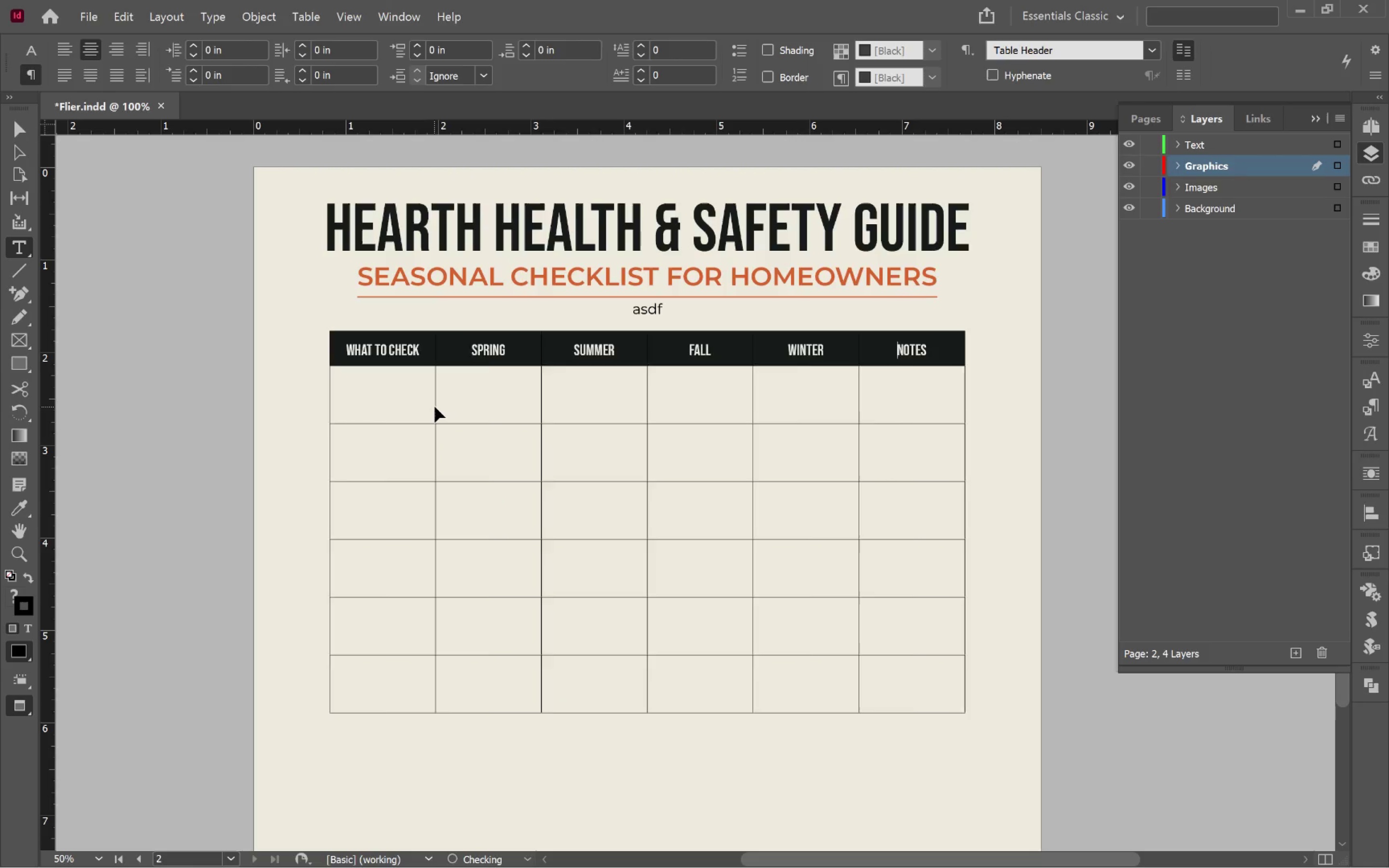 
key(Control+Z)
 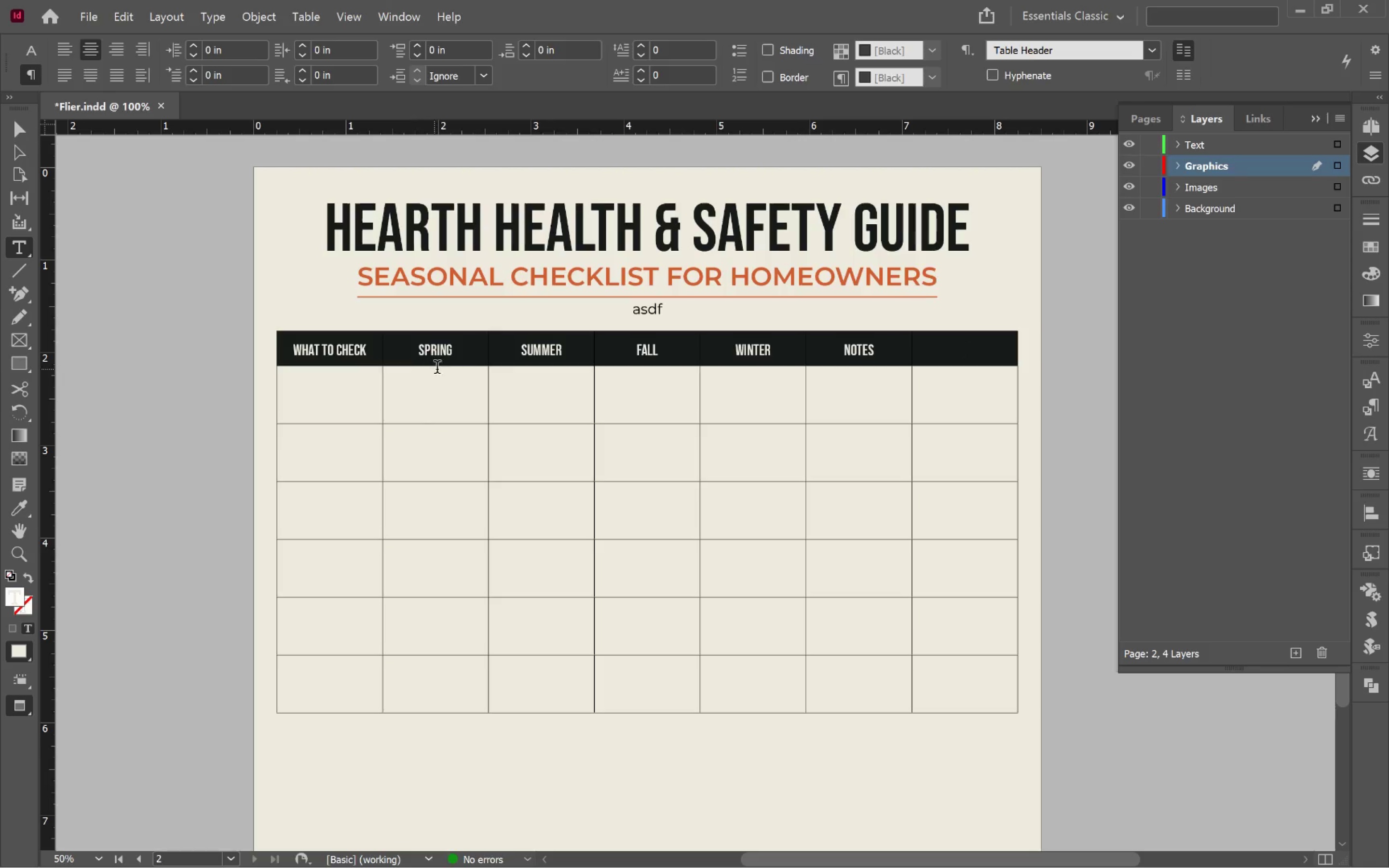 
left_click_drag(start_coordinate=[337, 353], to_coordinate=[842, 343])
 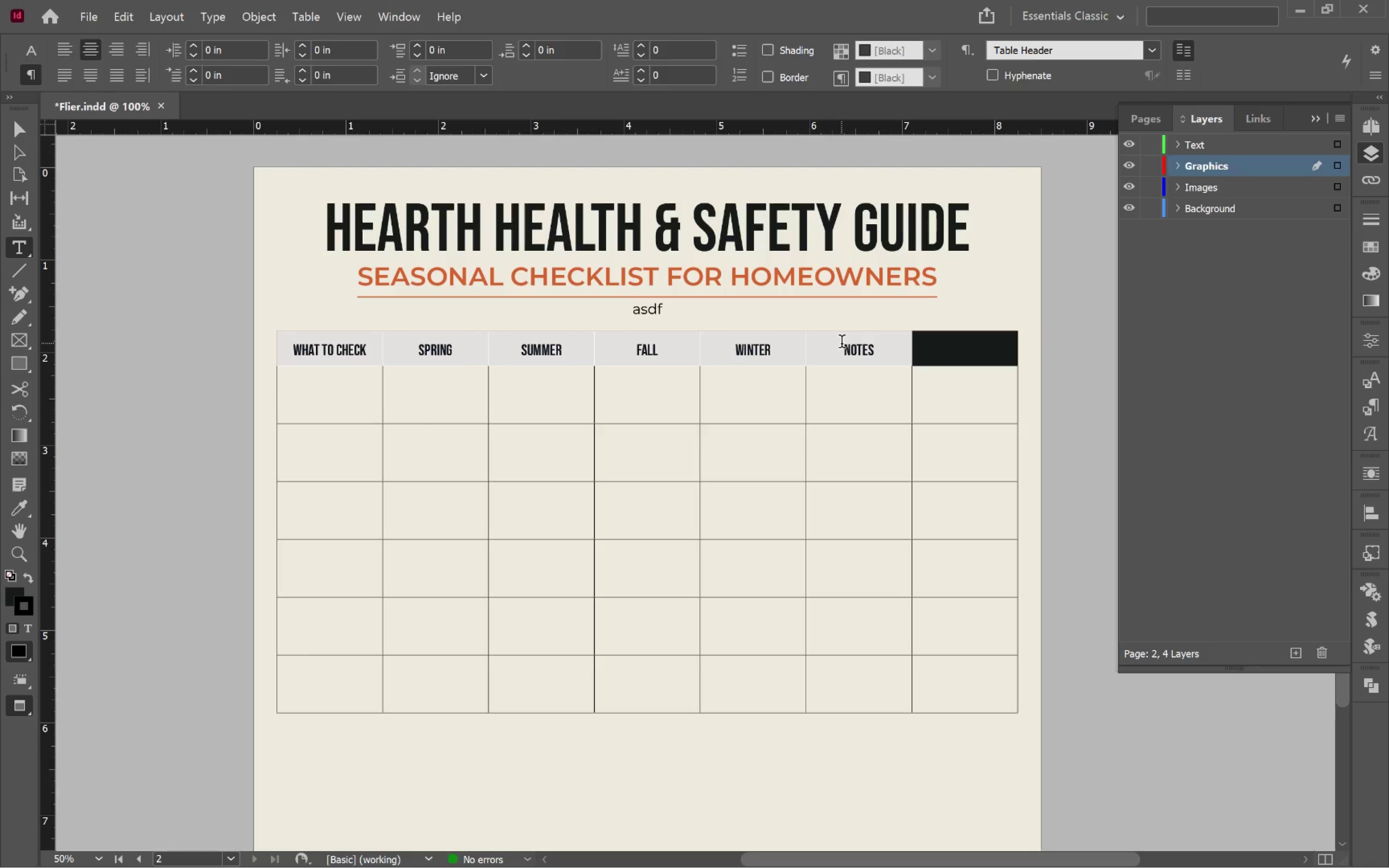 
key(Control+X)
 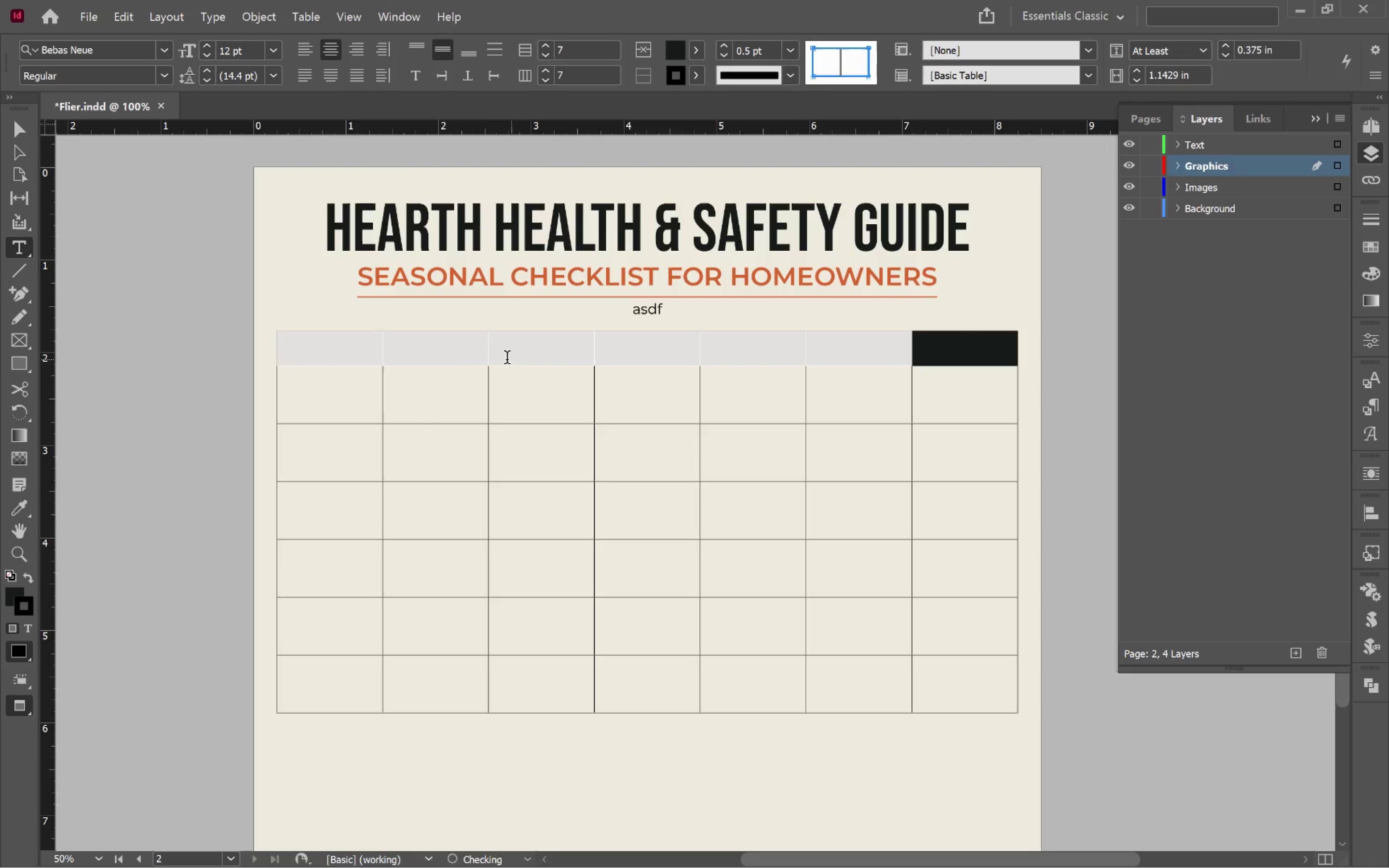 
left_click([485, 356])
 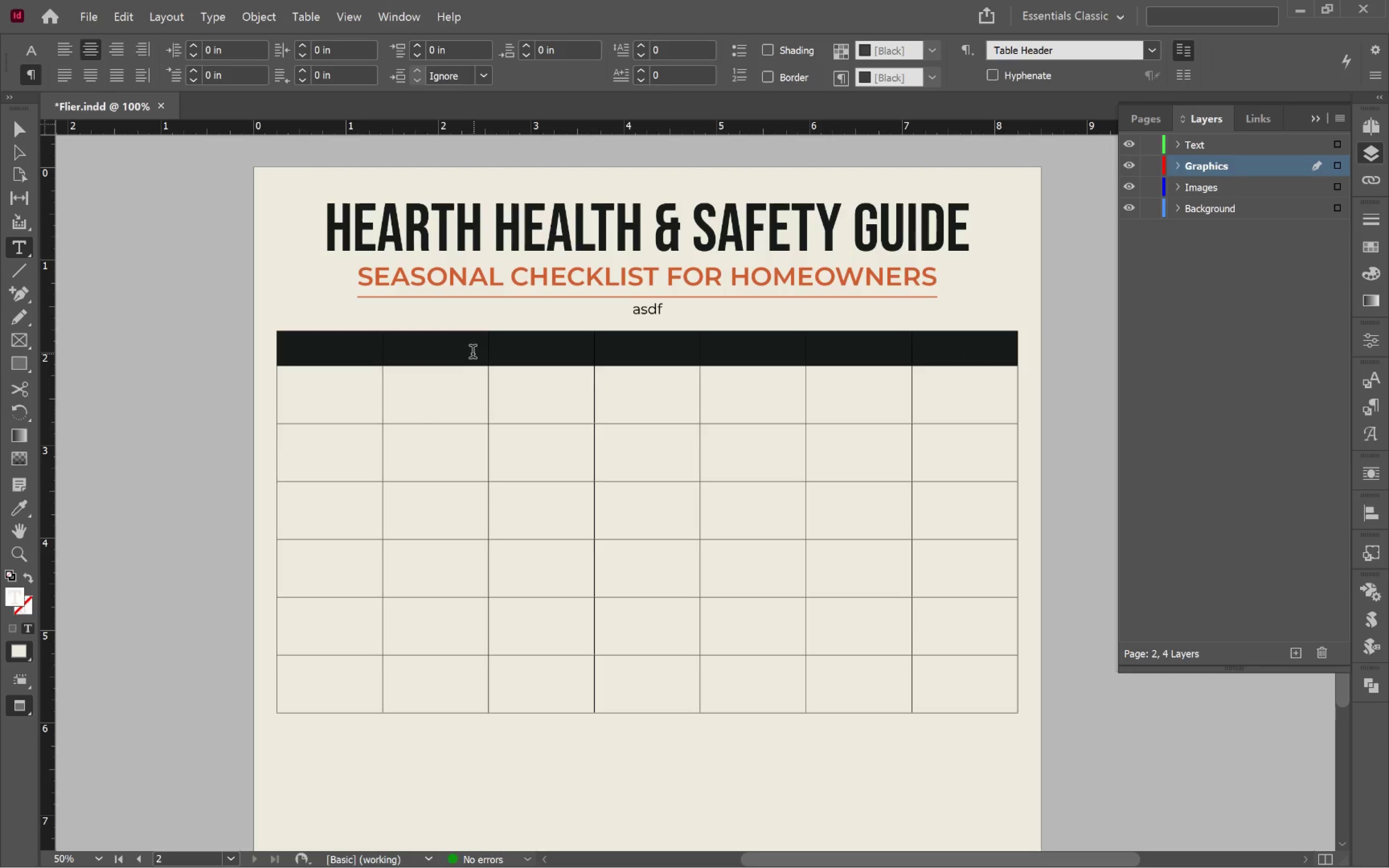 
left_click_drag(start_coordinate=[477, 352], to_coordinate=[937, 347])
 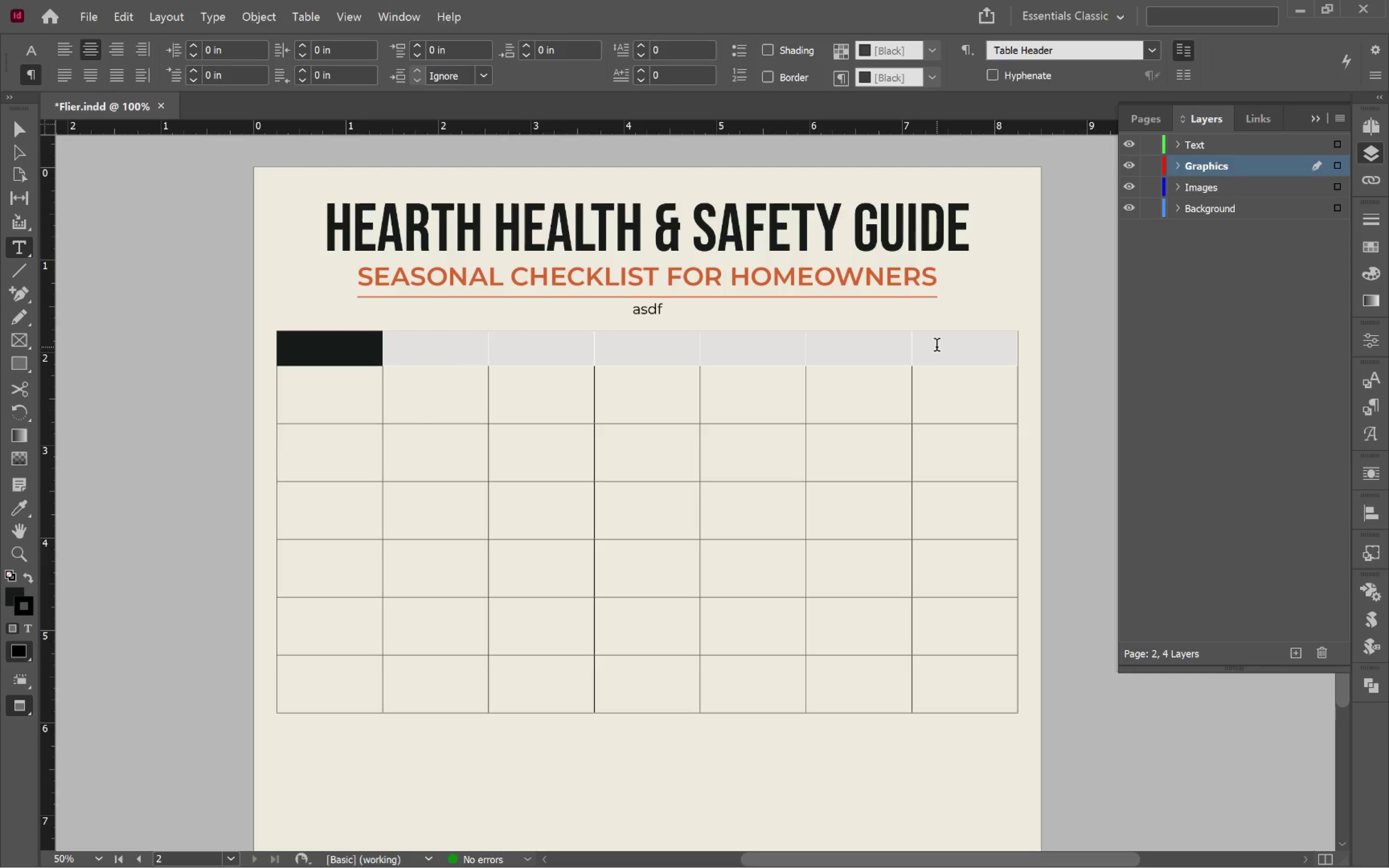 
key(Control+V)
 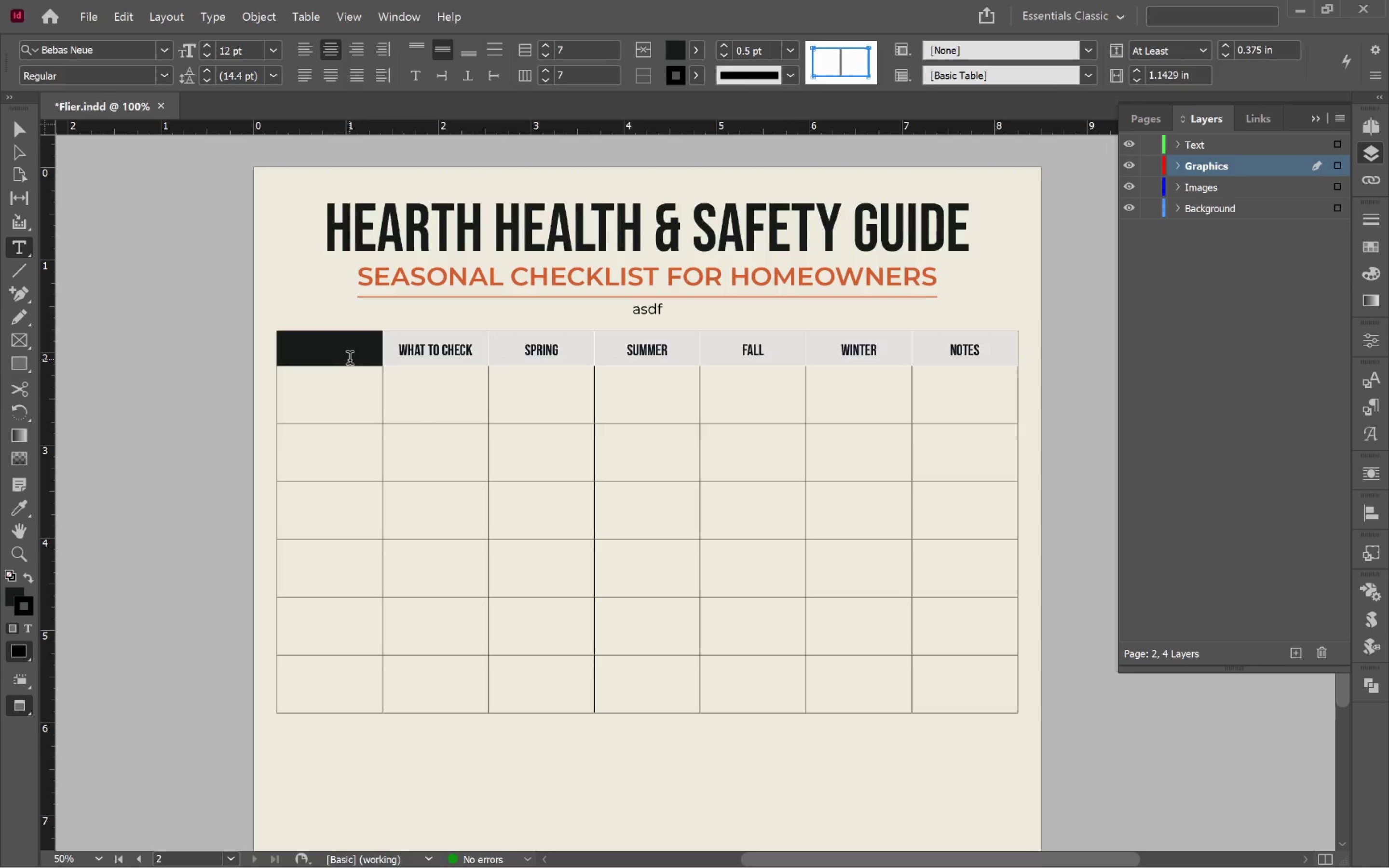 
left_click([350, 360])
 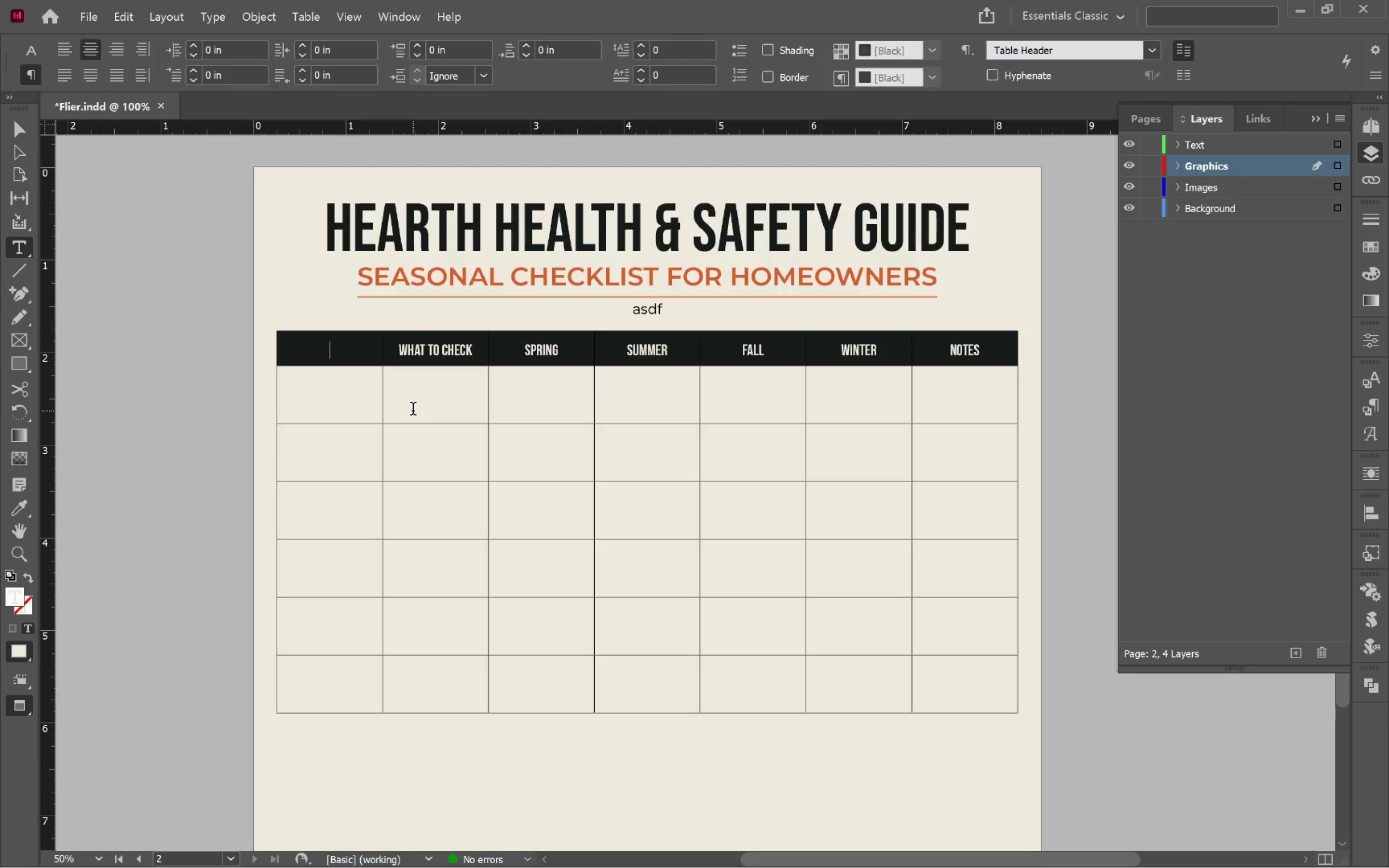 
type(Inspection Area)
 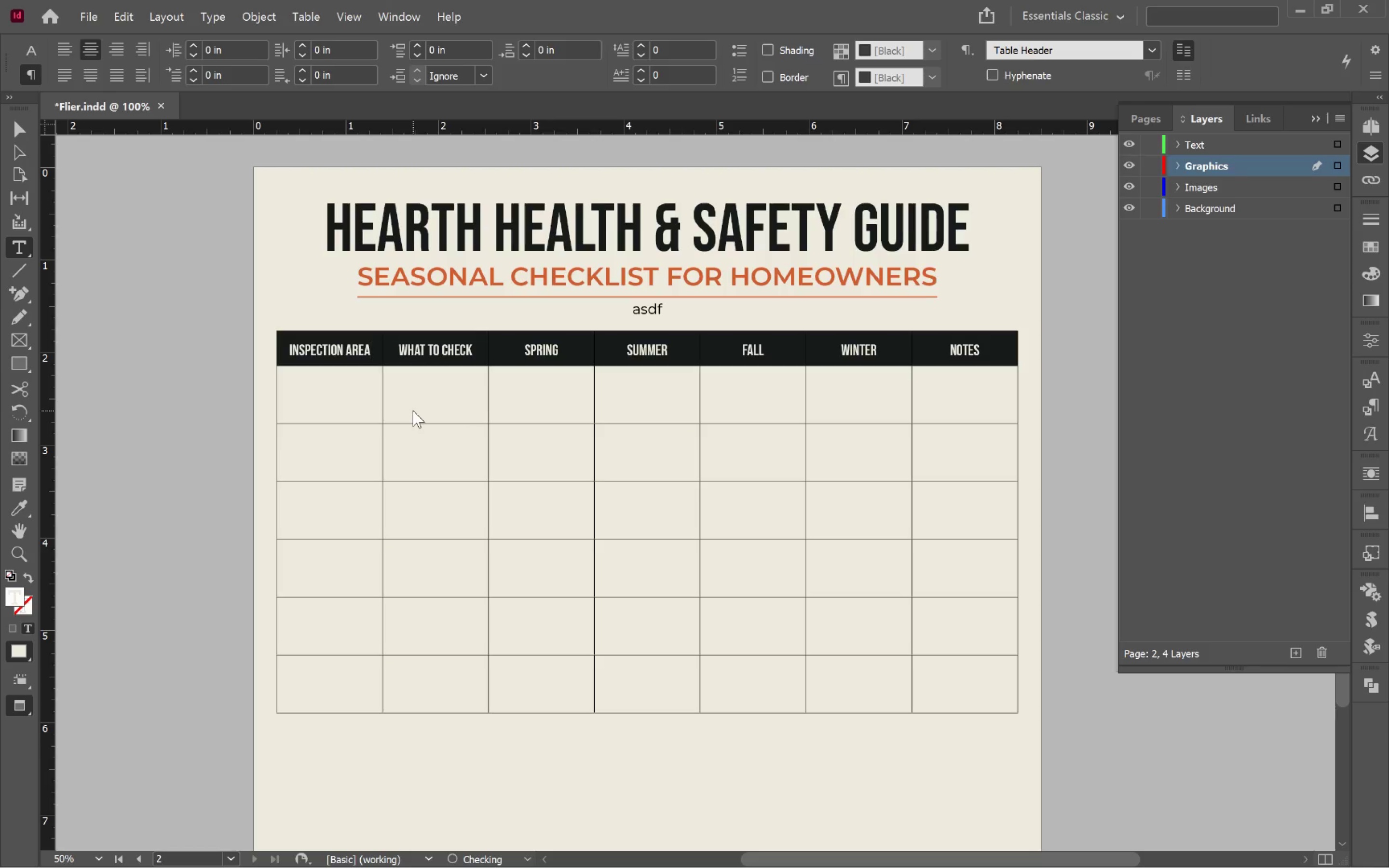 
left_click_drag(start_coordinate=[567, 359], to_coordinate=[840, 676])
 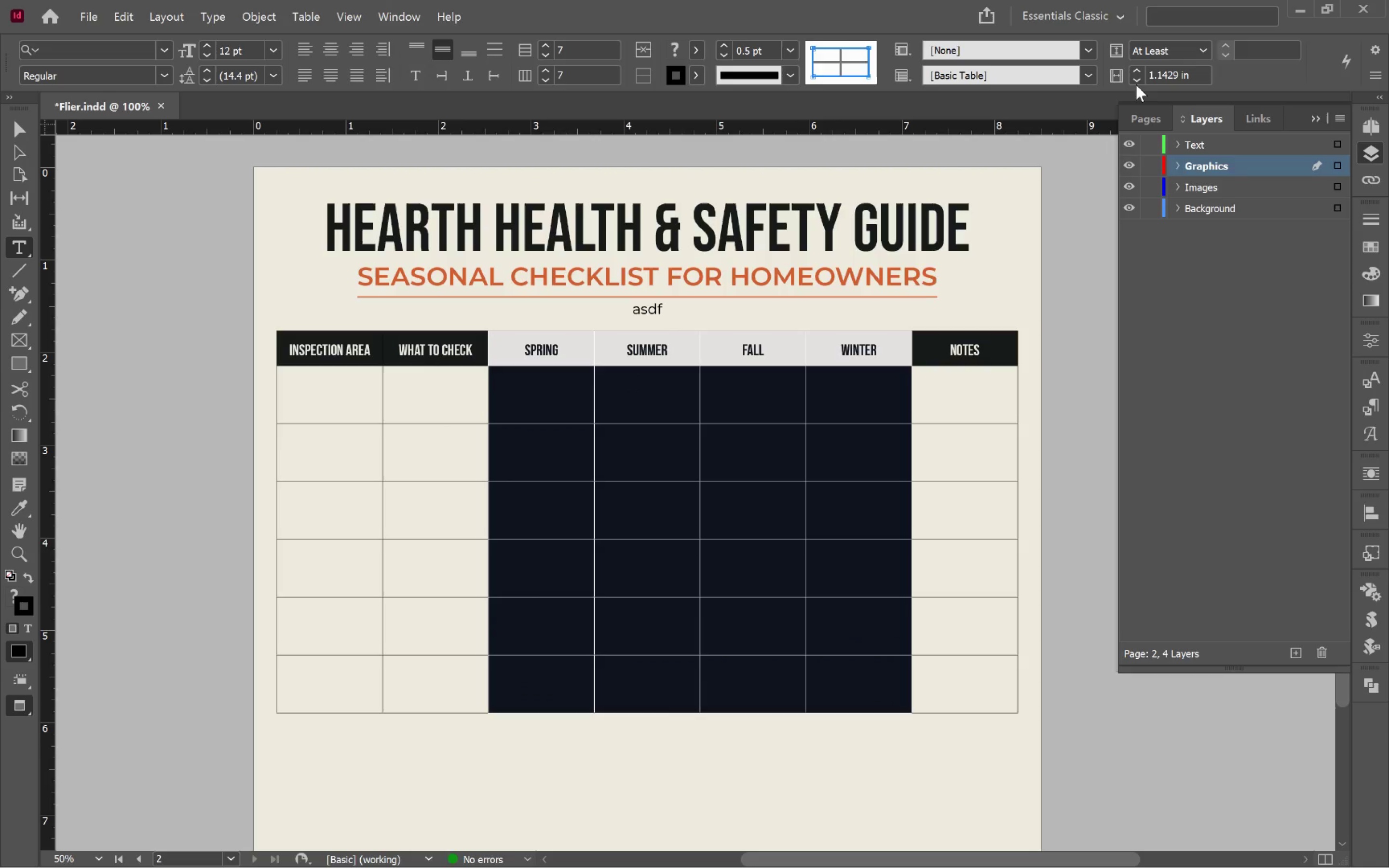 
double_click([1138, 81])
 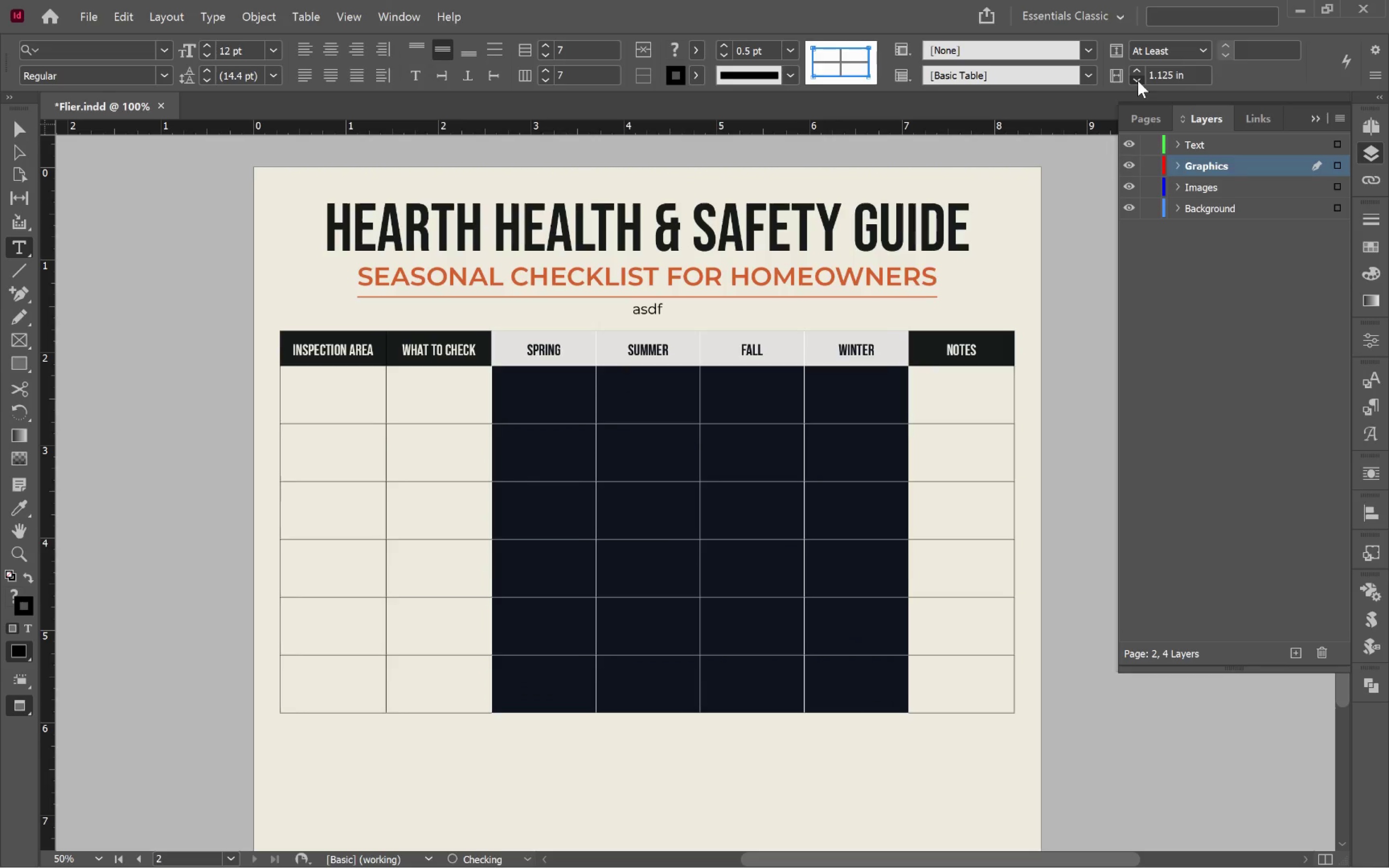 
triple_click([1138, 81])
 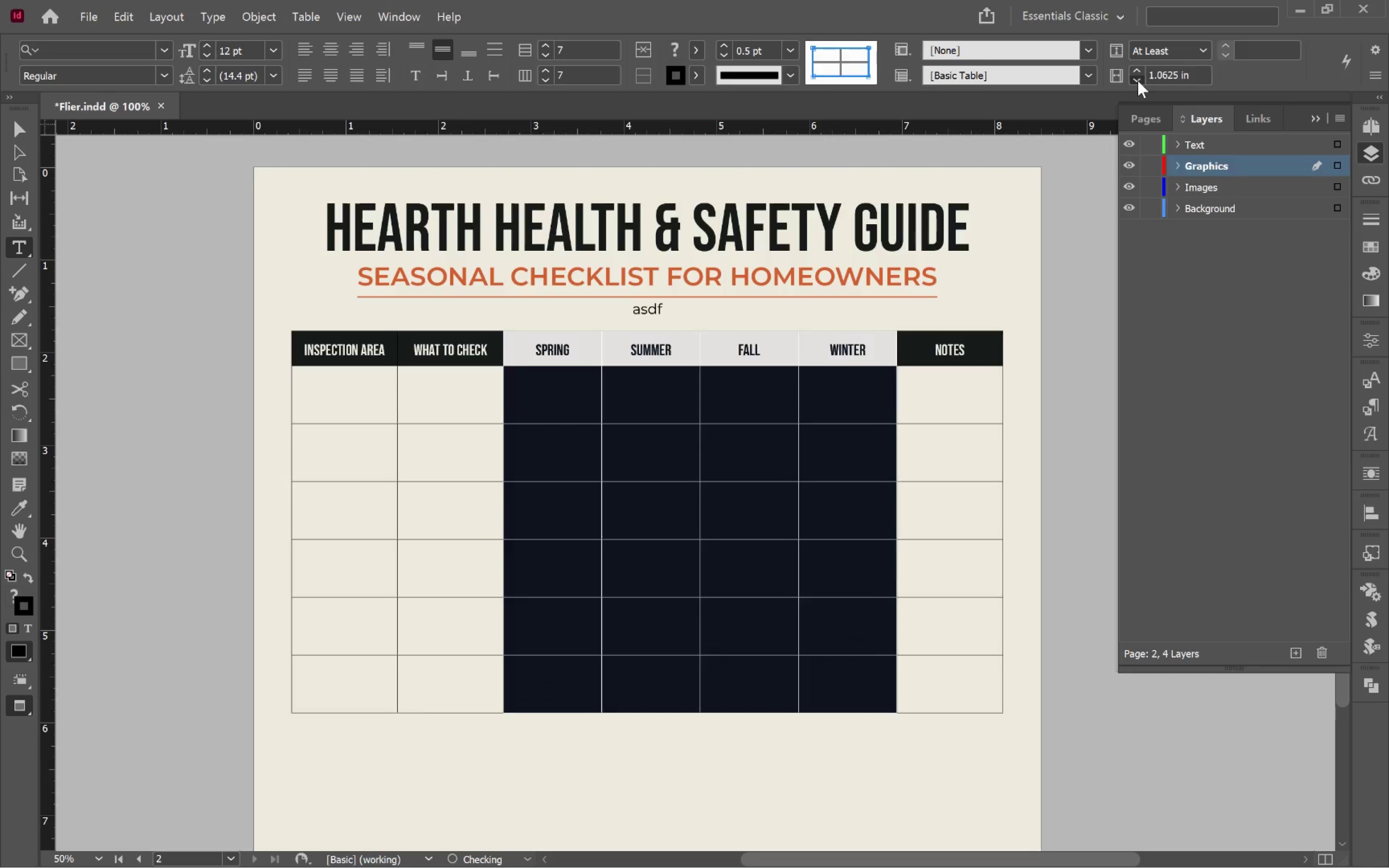 
triple_click([1138, 81])
 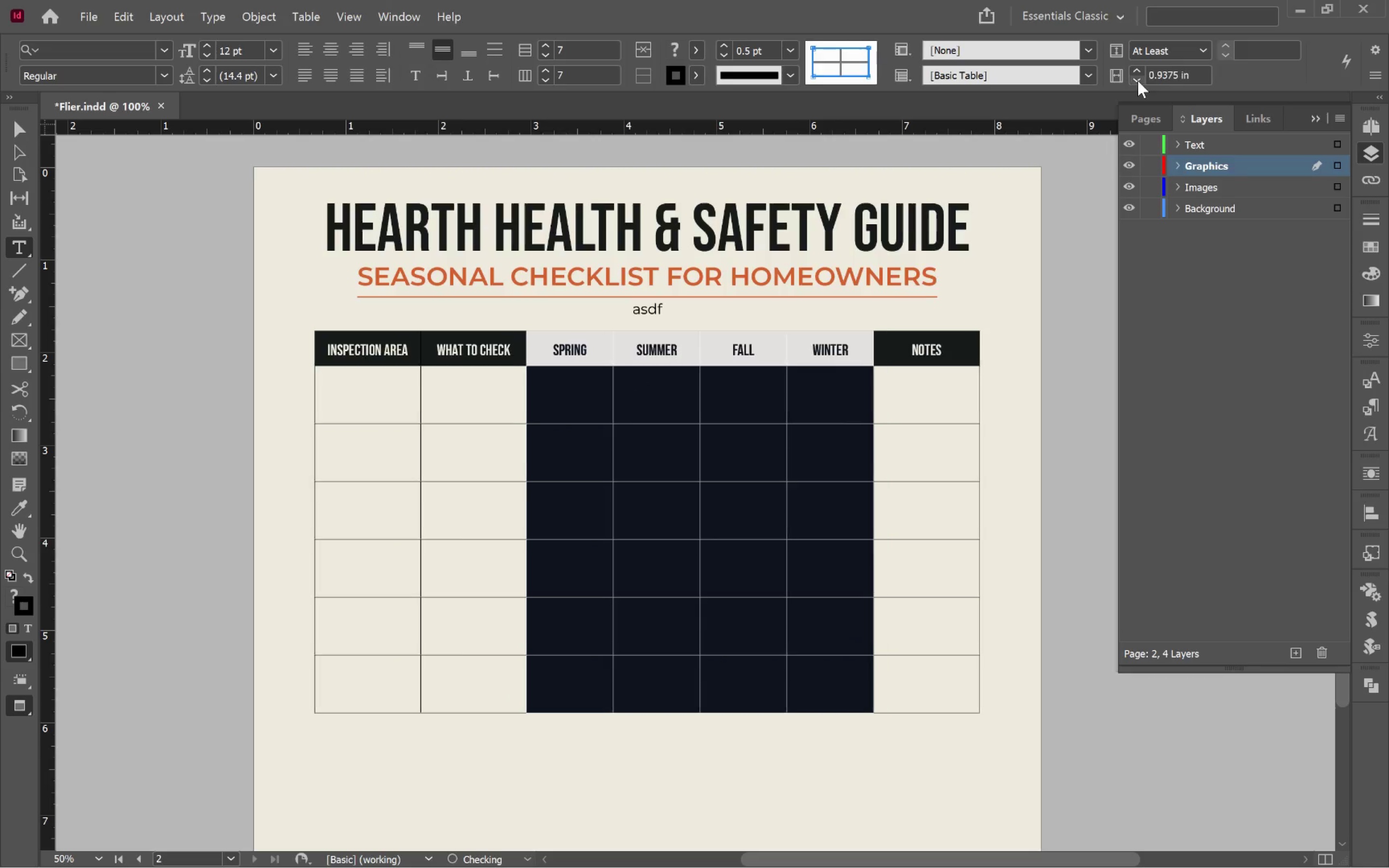 
triple_click([1138, 81])
 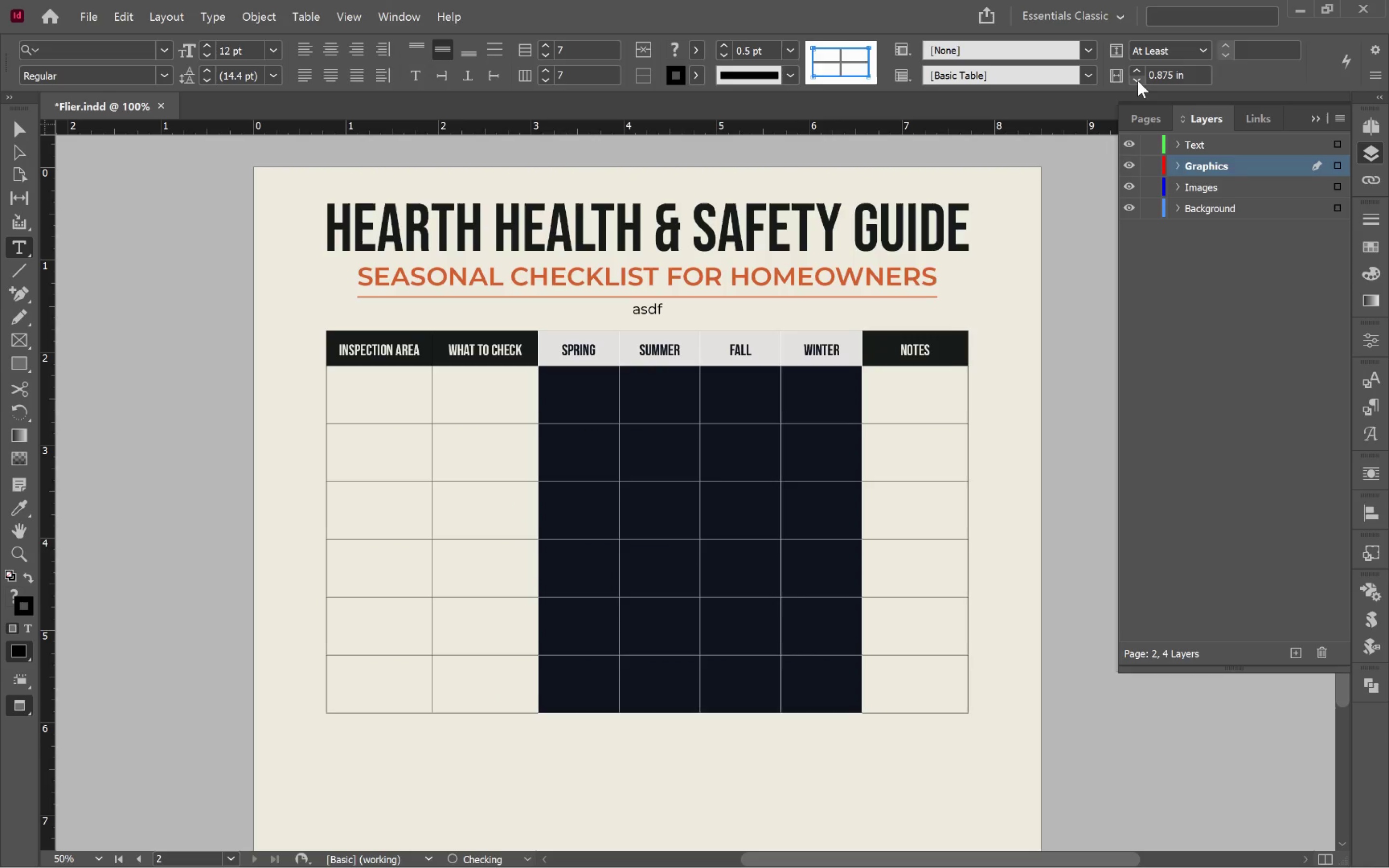 
triple_click([1138, 81])
 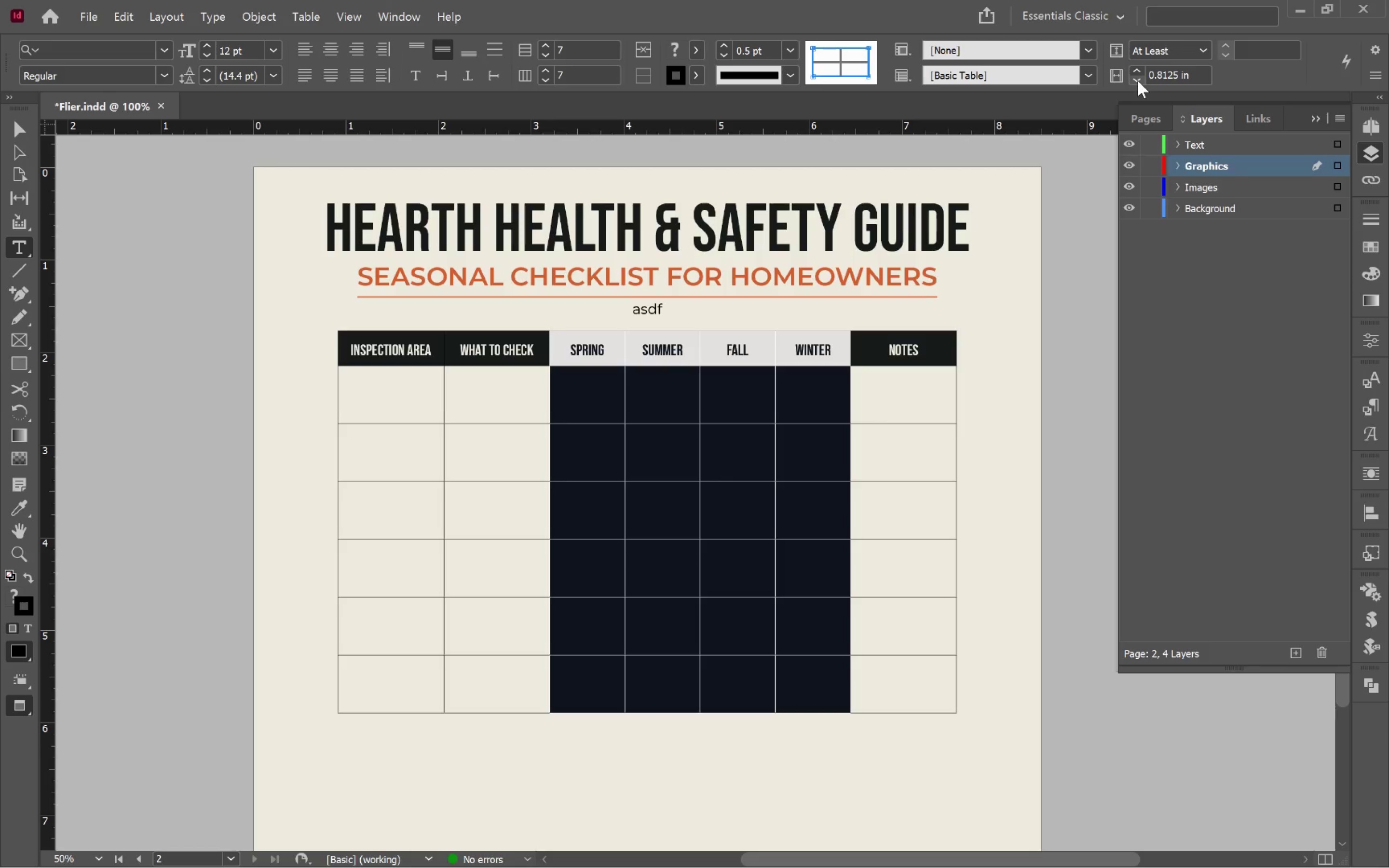 
left_click([1138, 81])
 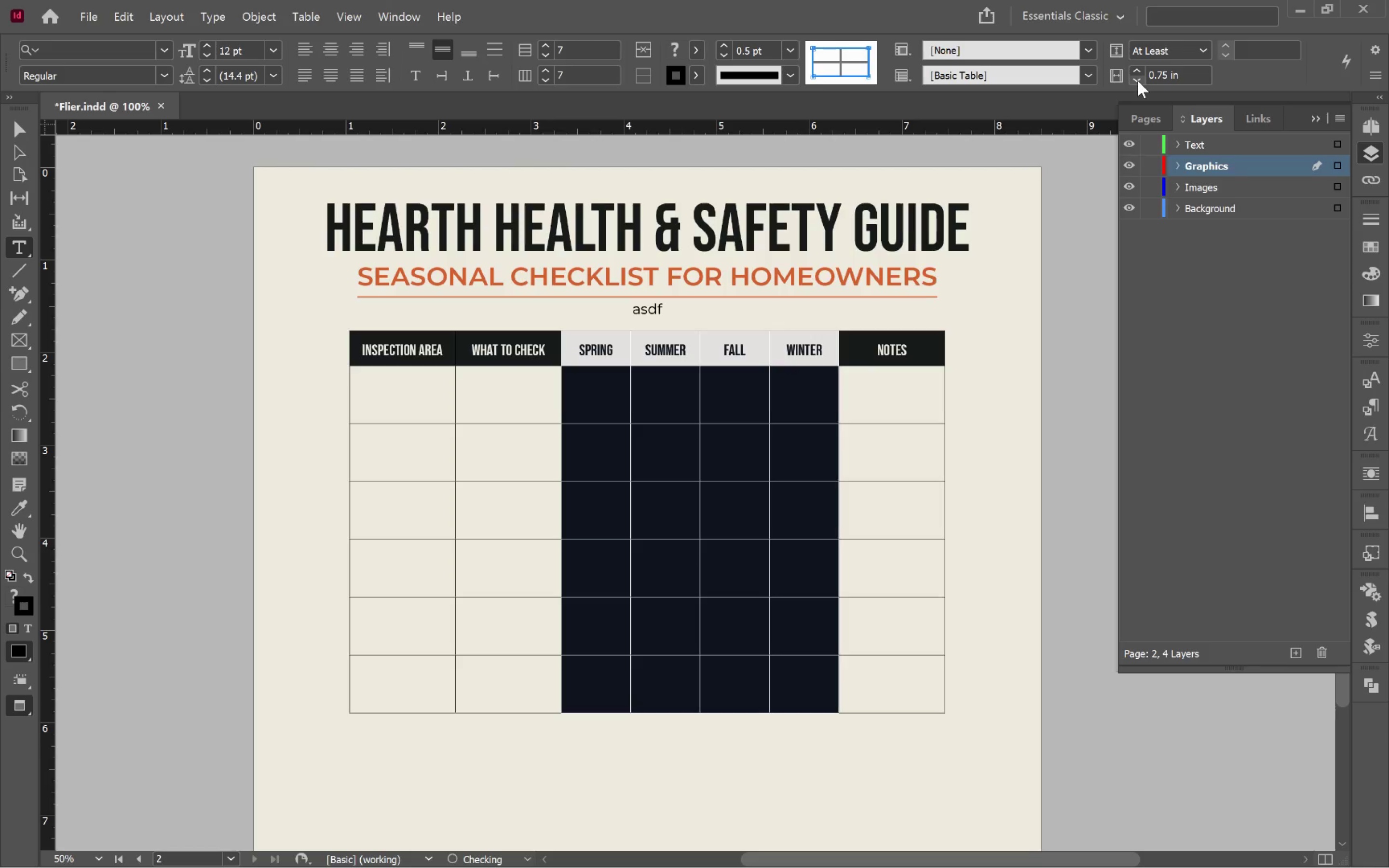 
left_click([1138, 81])
 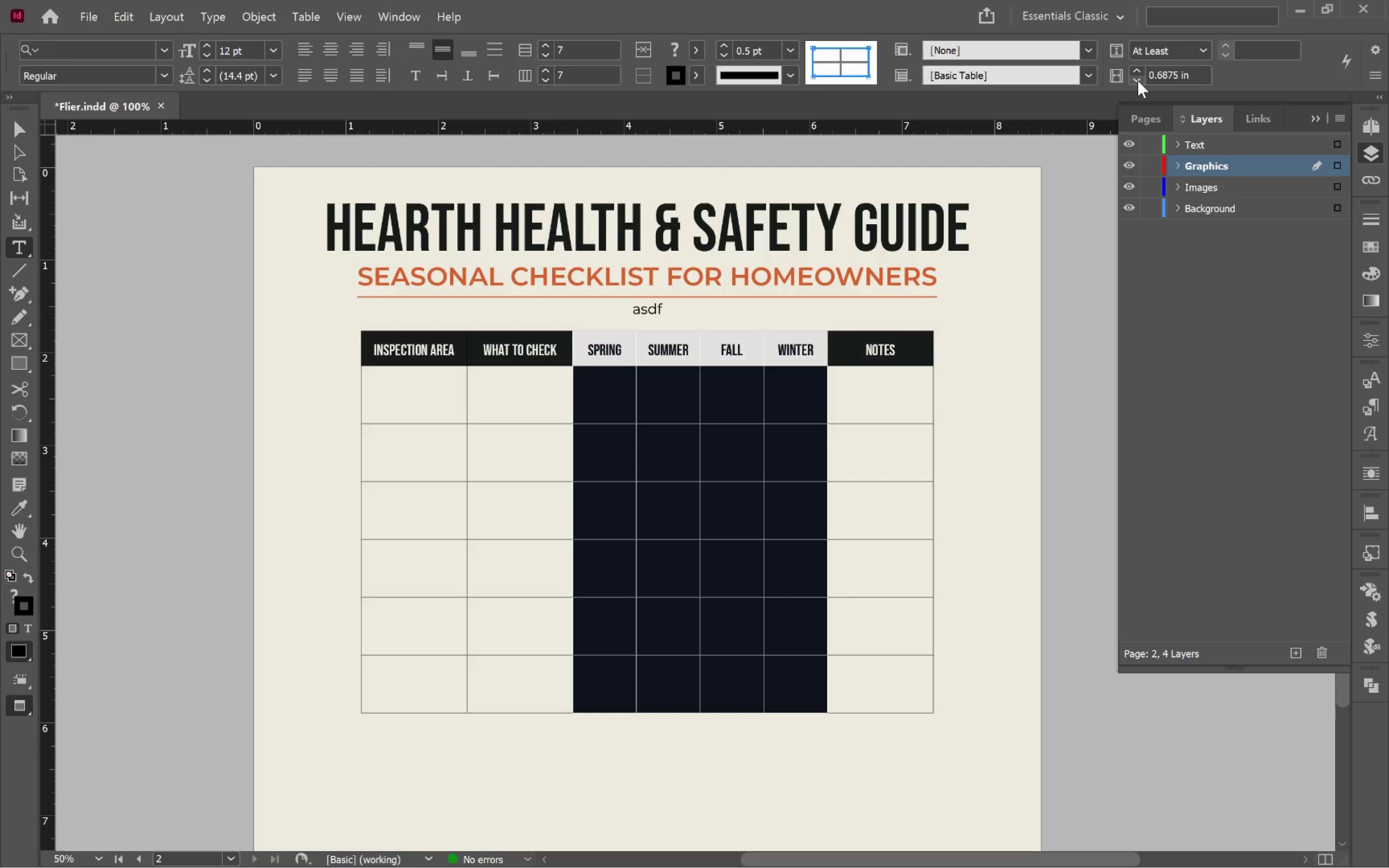 
left_click([1138, 81])
 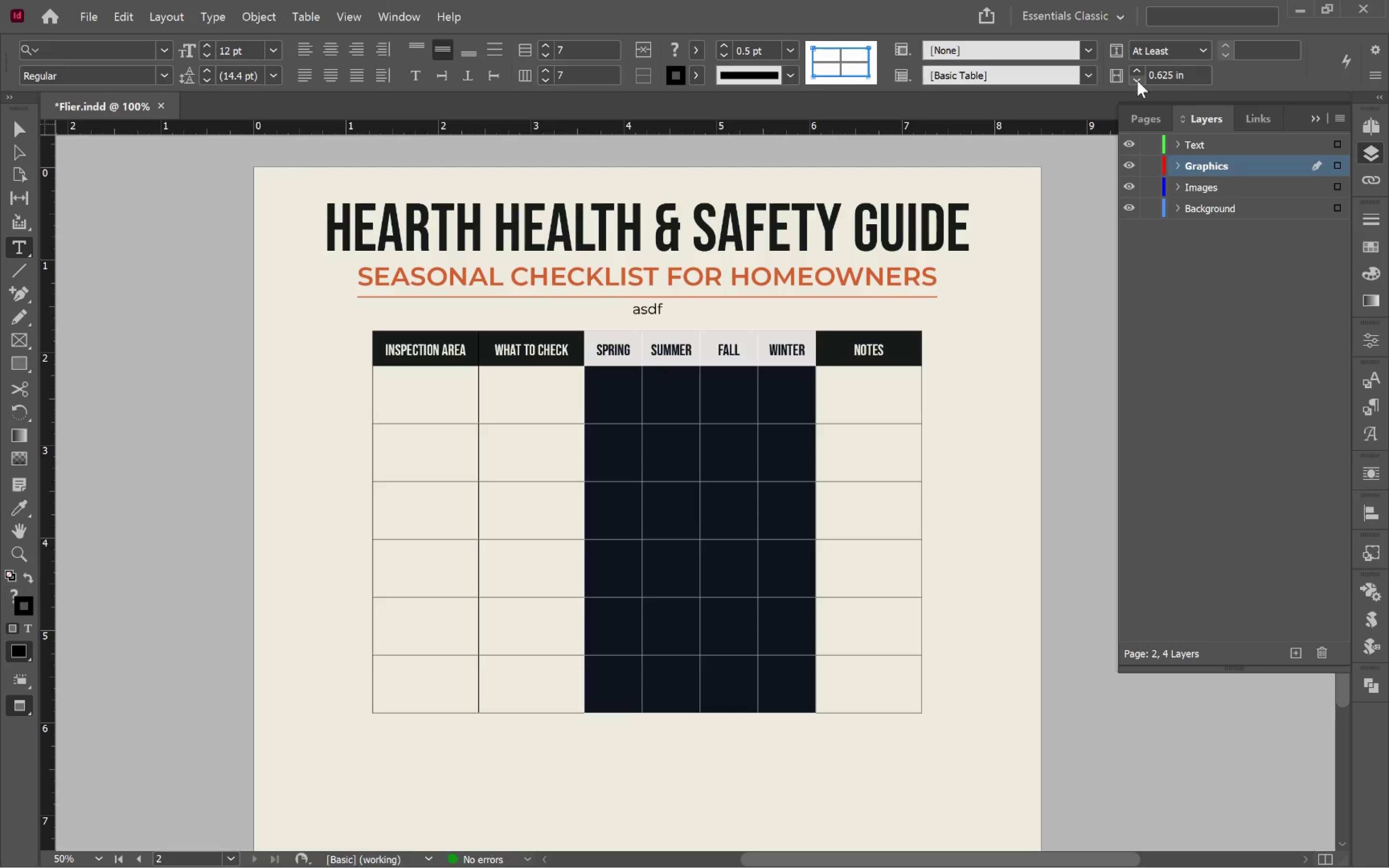 
left_click([1137, 81])
 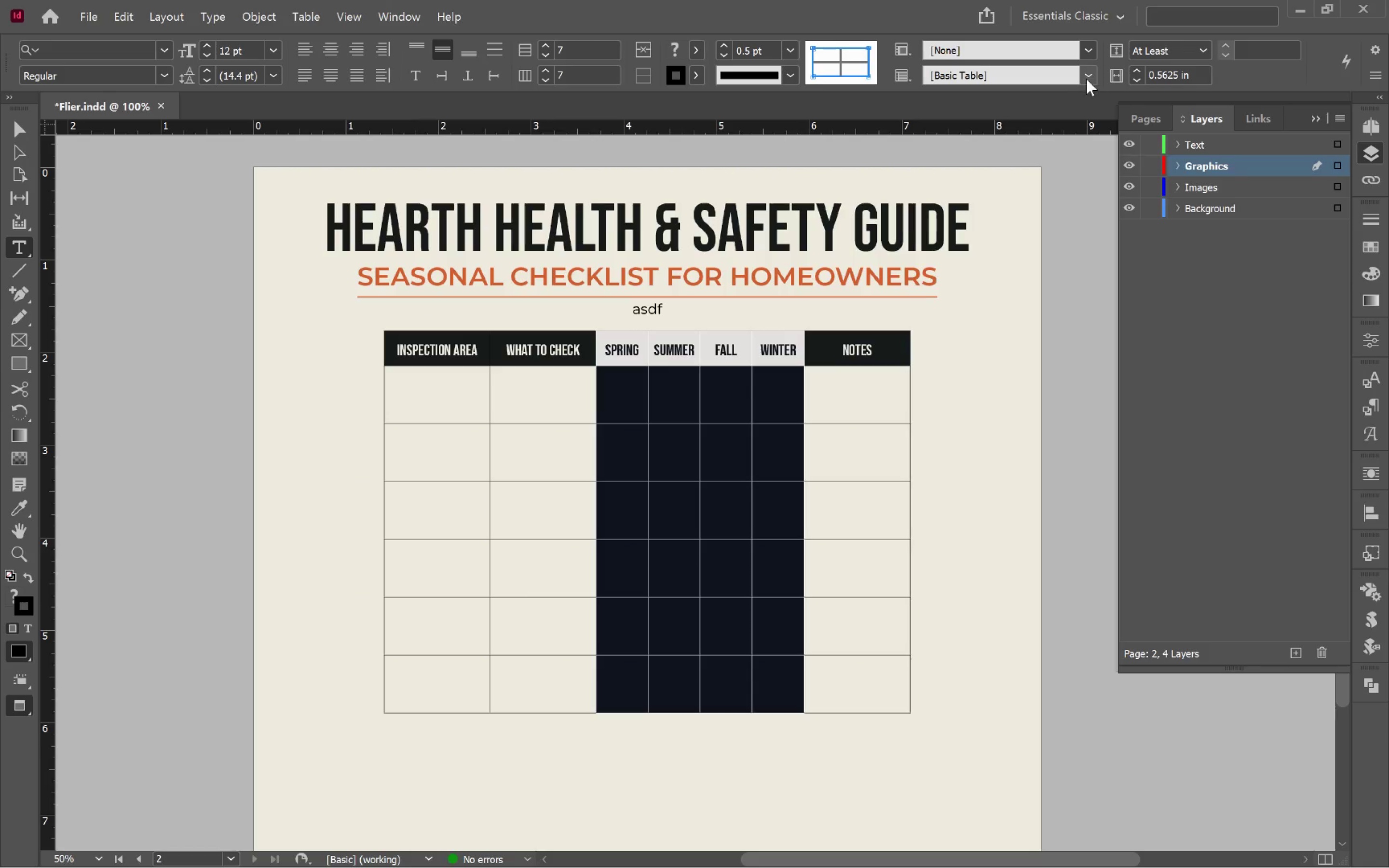 
left_click([448, 395])
 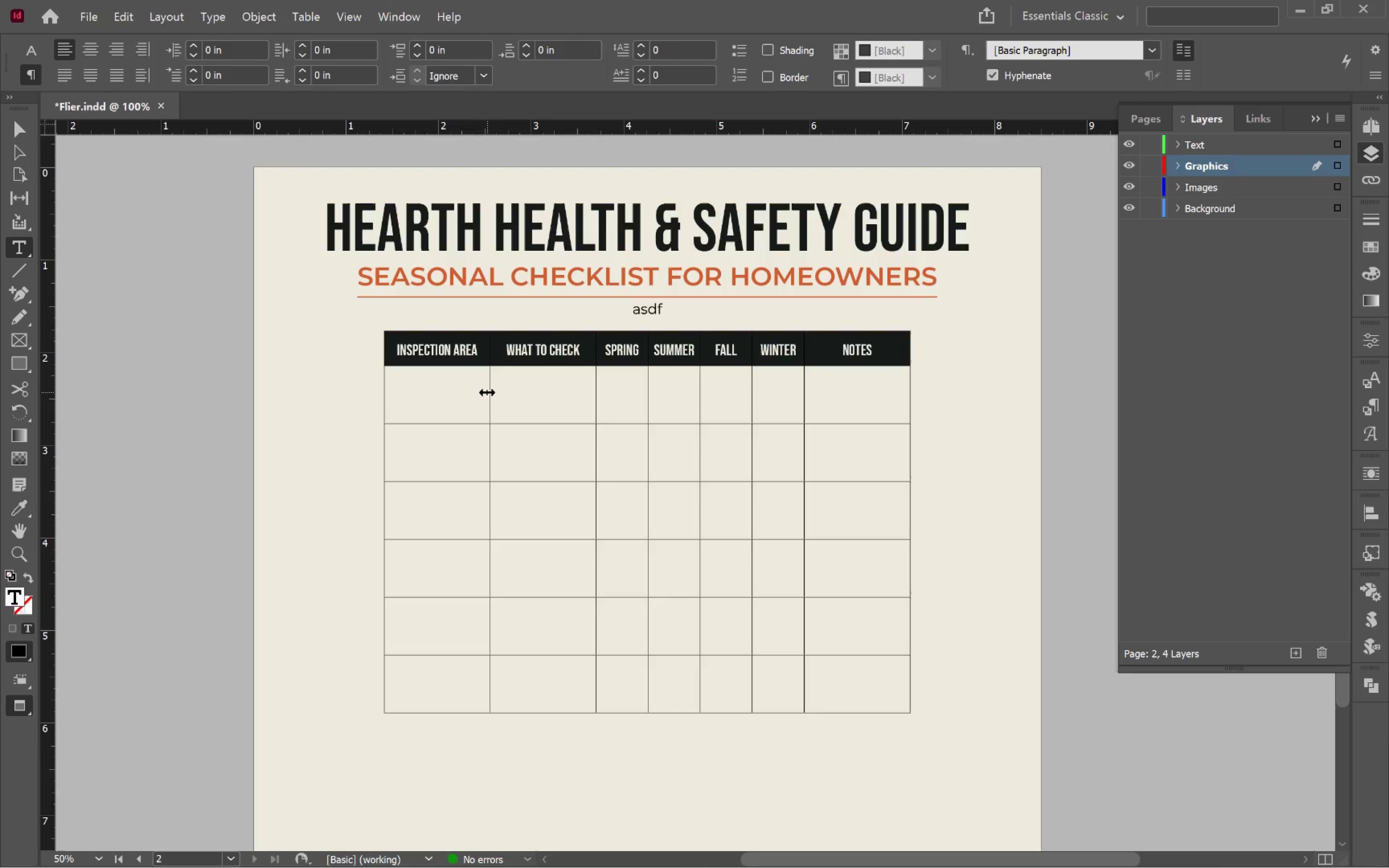 
hold_key(key=ControlLeft, duration=0.52)
left_click([1000, 498])
 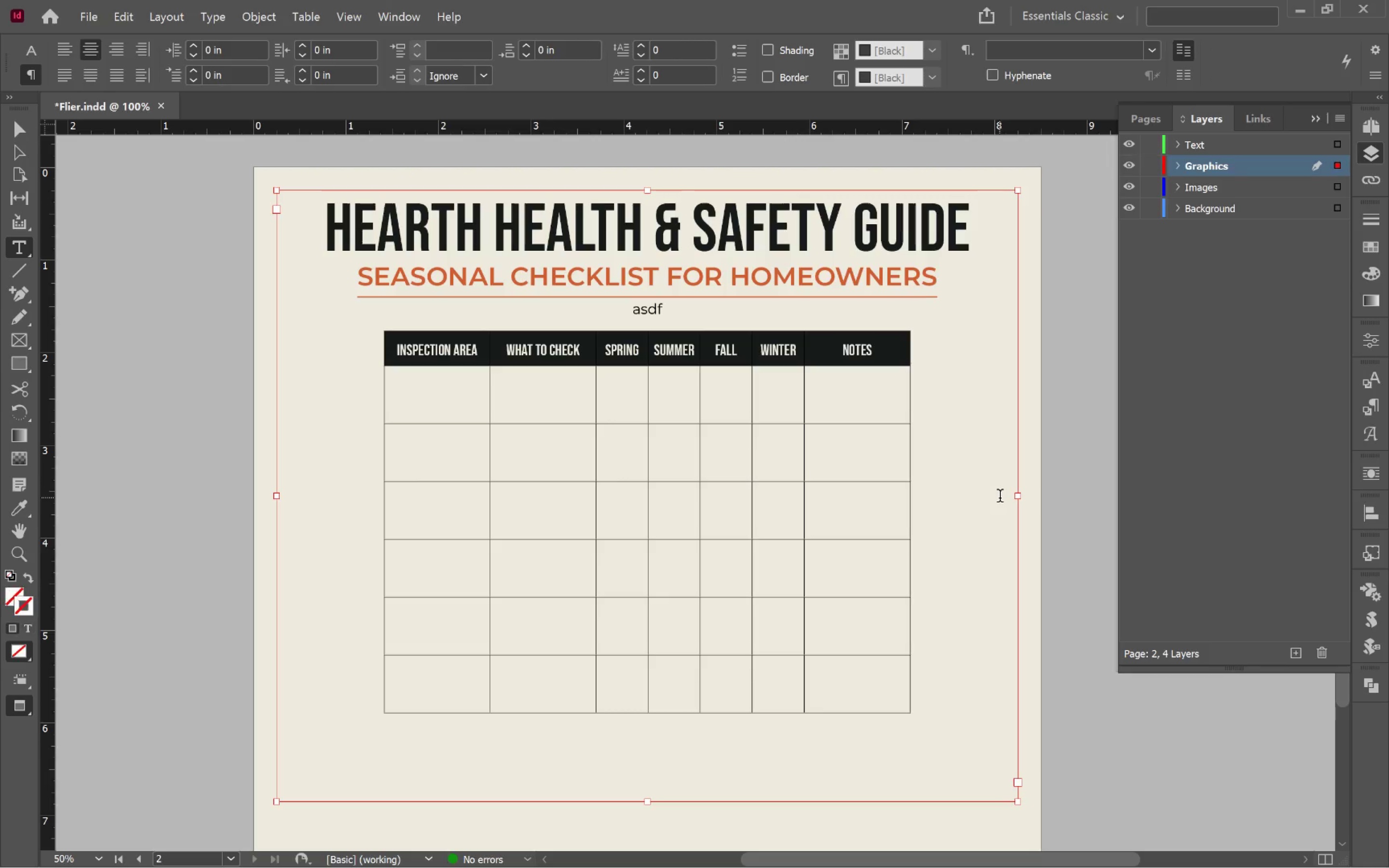 
key(W)
 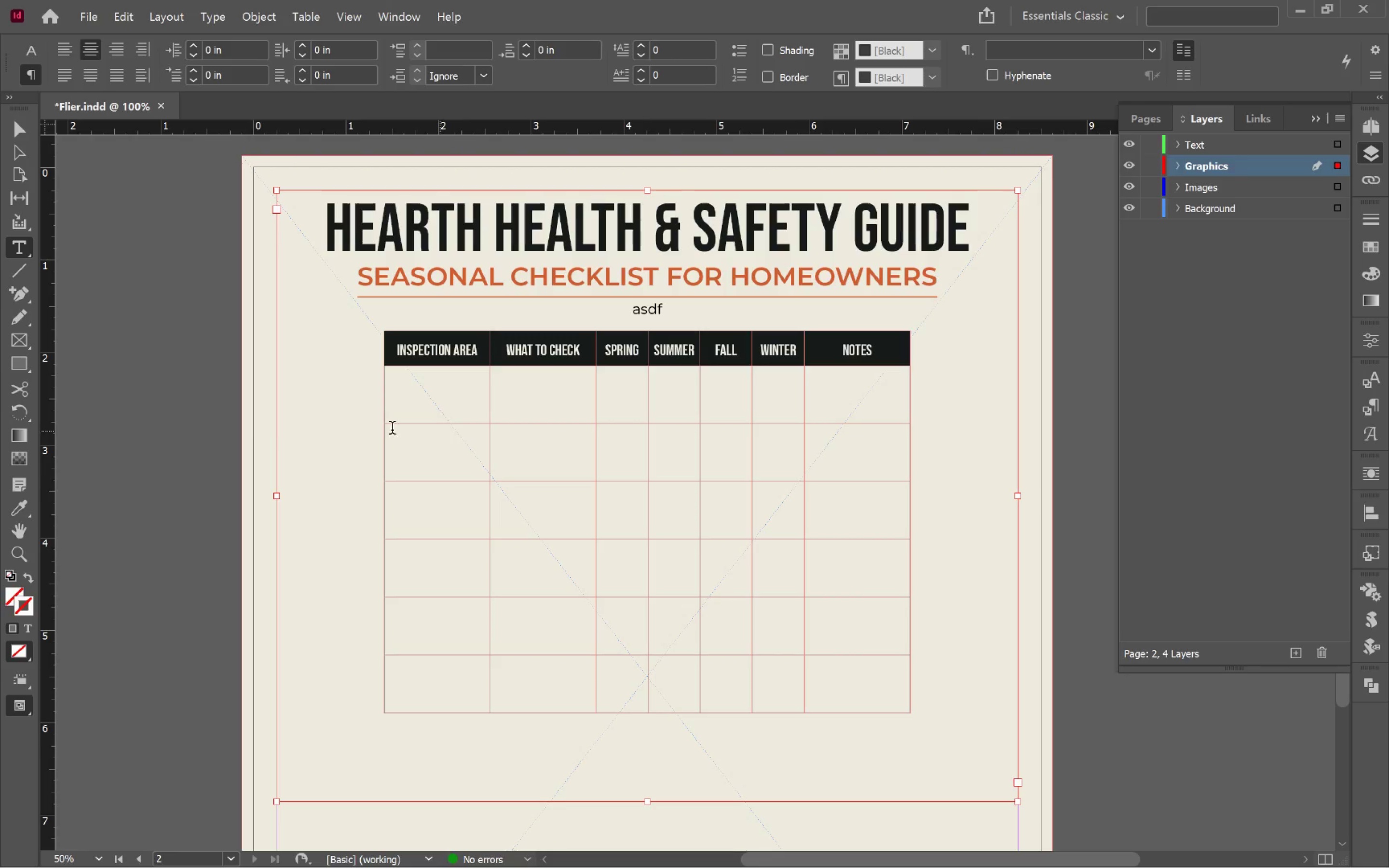 
left_click([353, 429])
 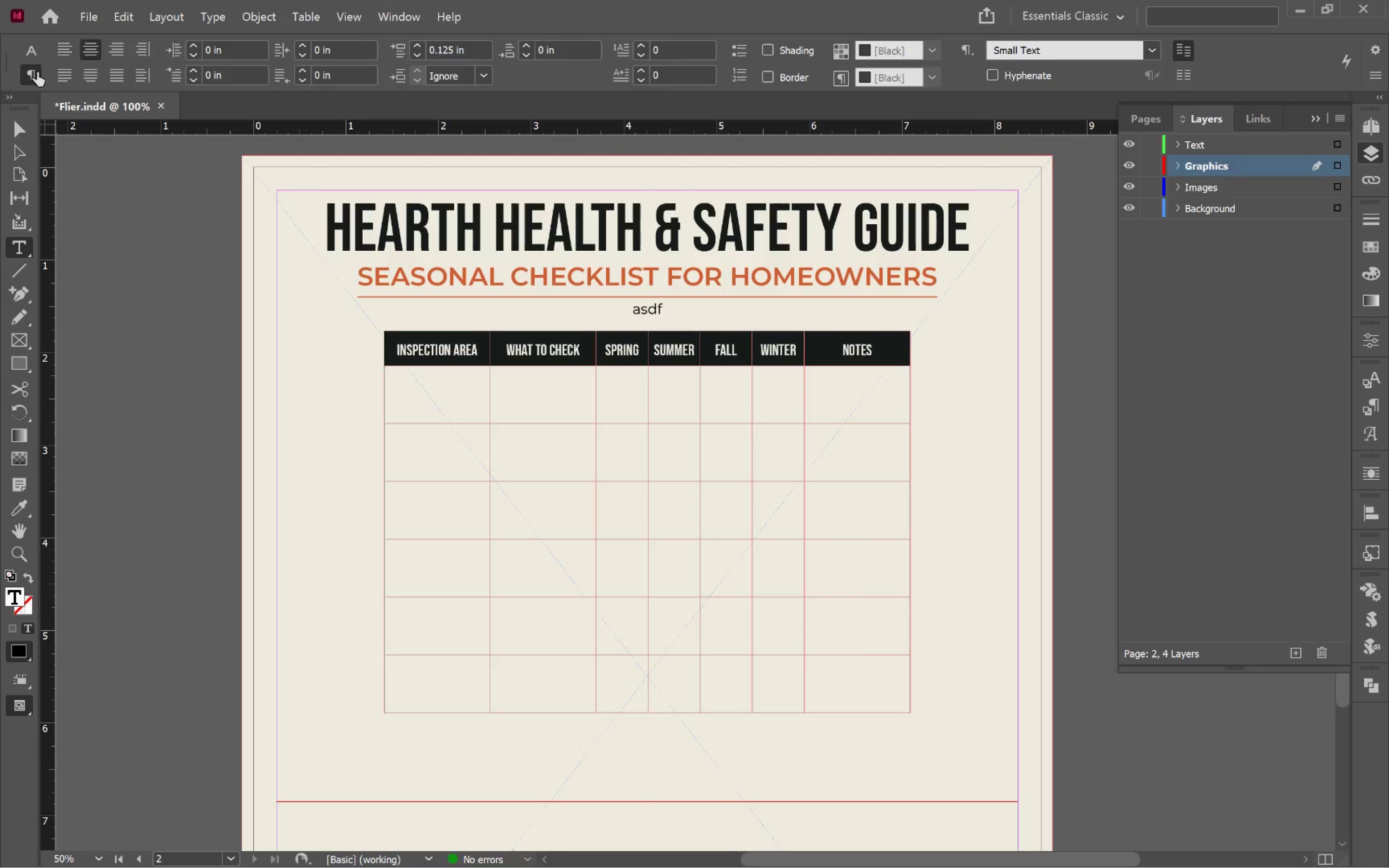 
left_click([63, 50])
 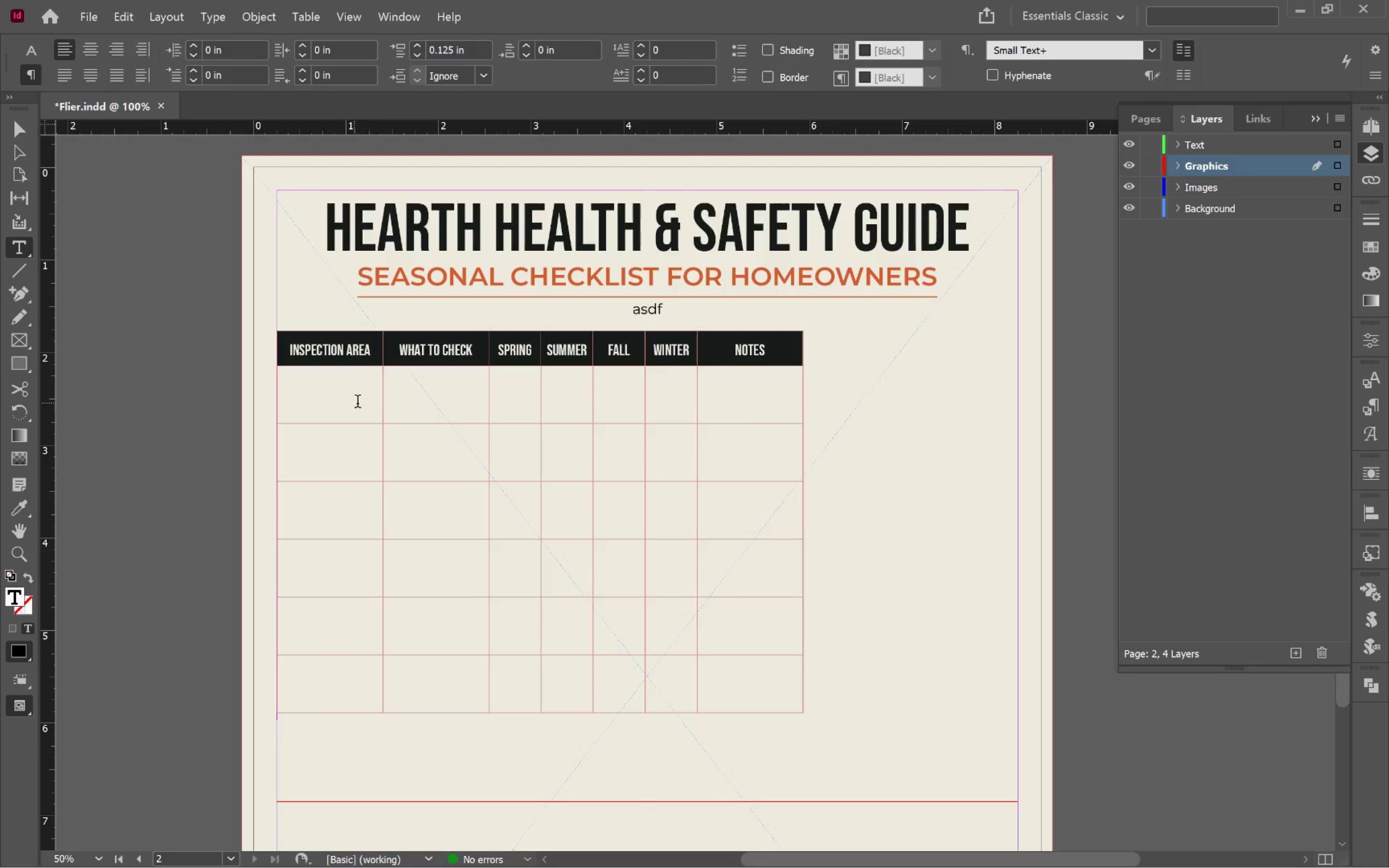 
left_click([386, 395])
 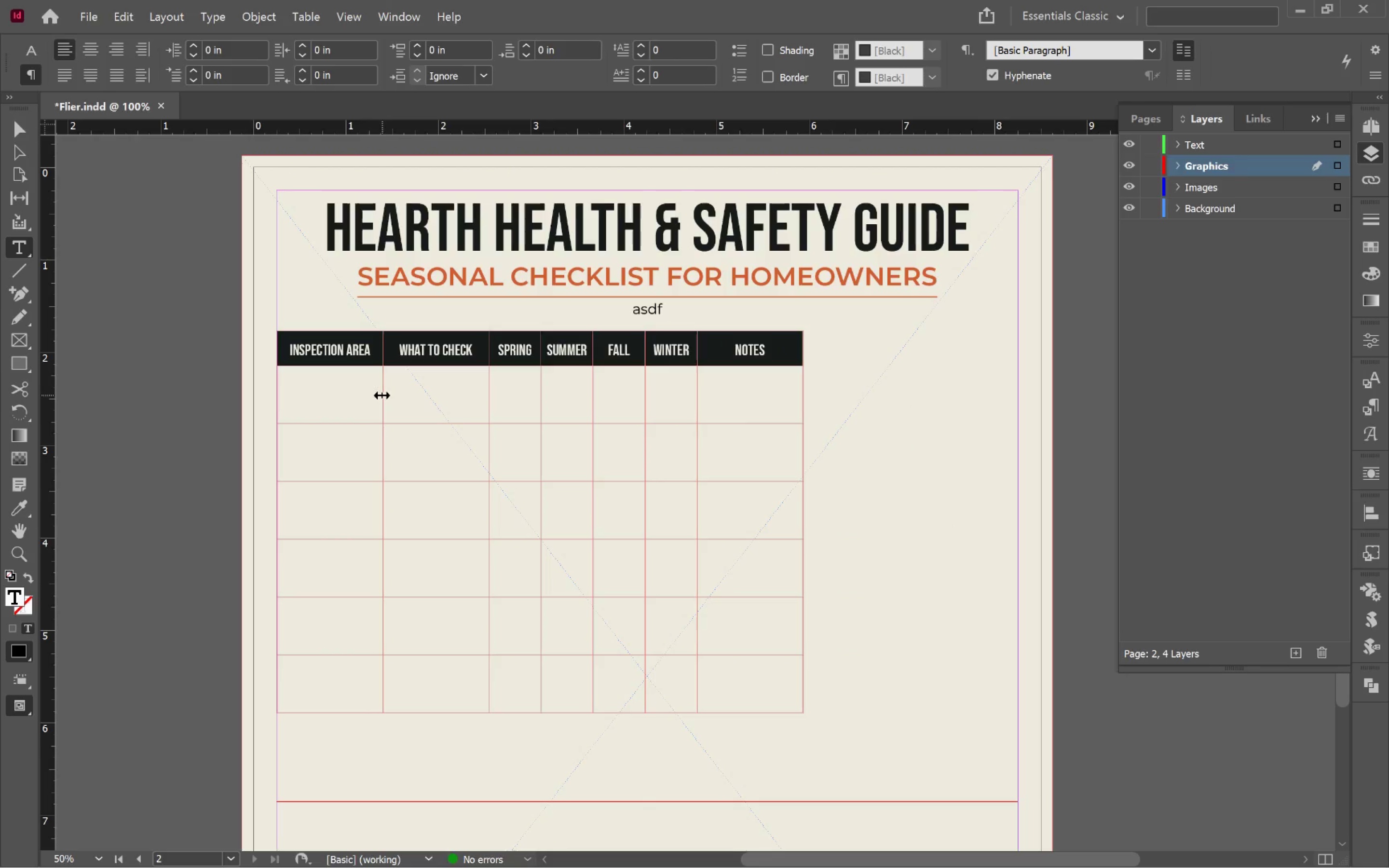 
left_click_drag(start_coordinate=[382, 395], to_coordinate=[425, 406])
 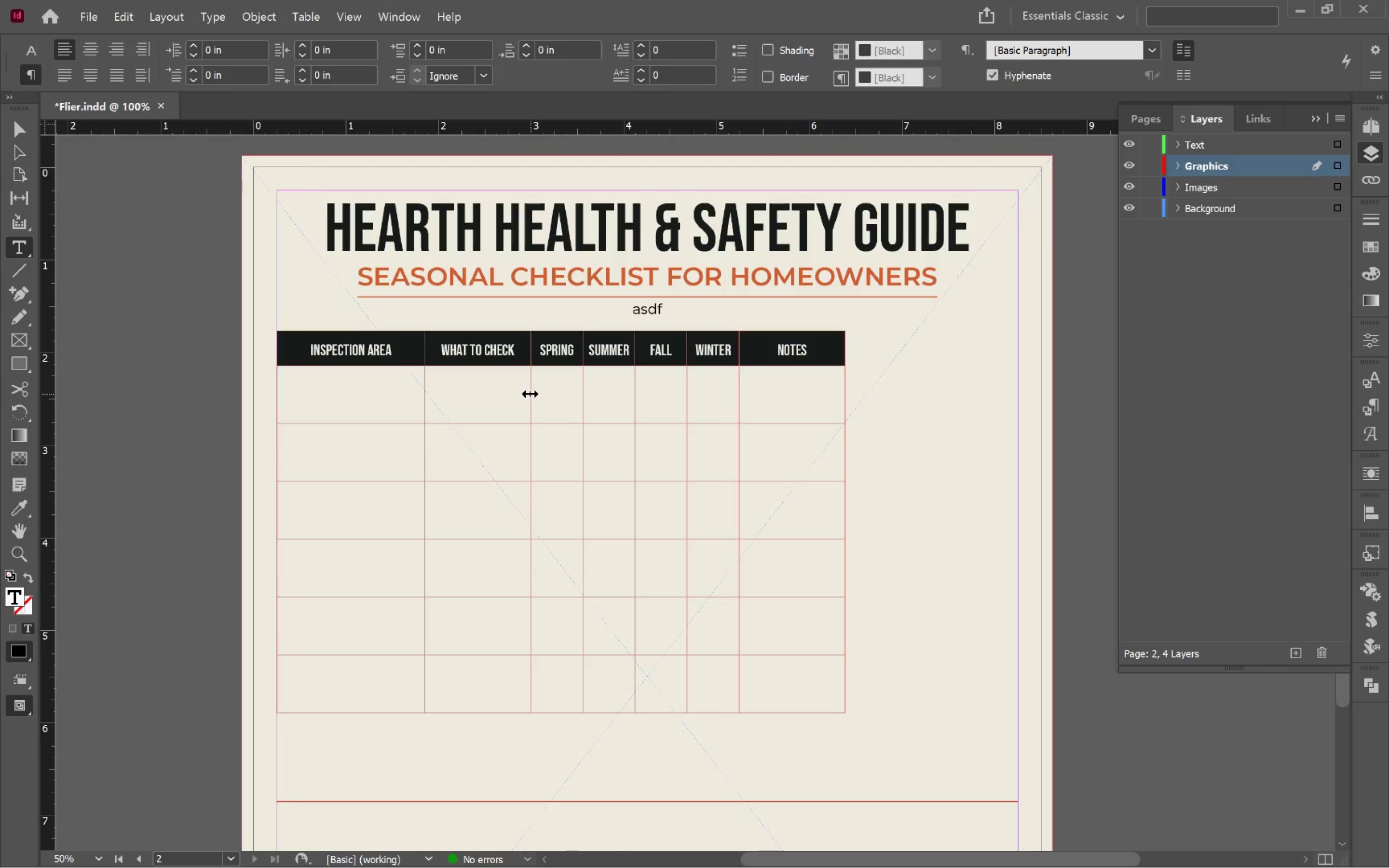 
left_click_drag(start_coordinate=[531, 394], to_coordinate=[568, 399])
 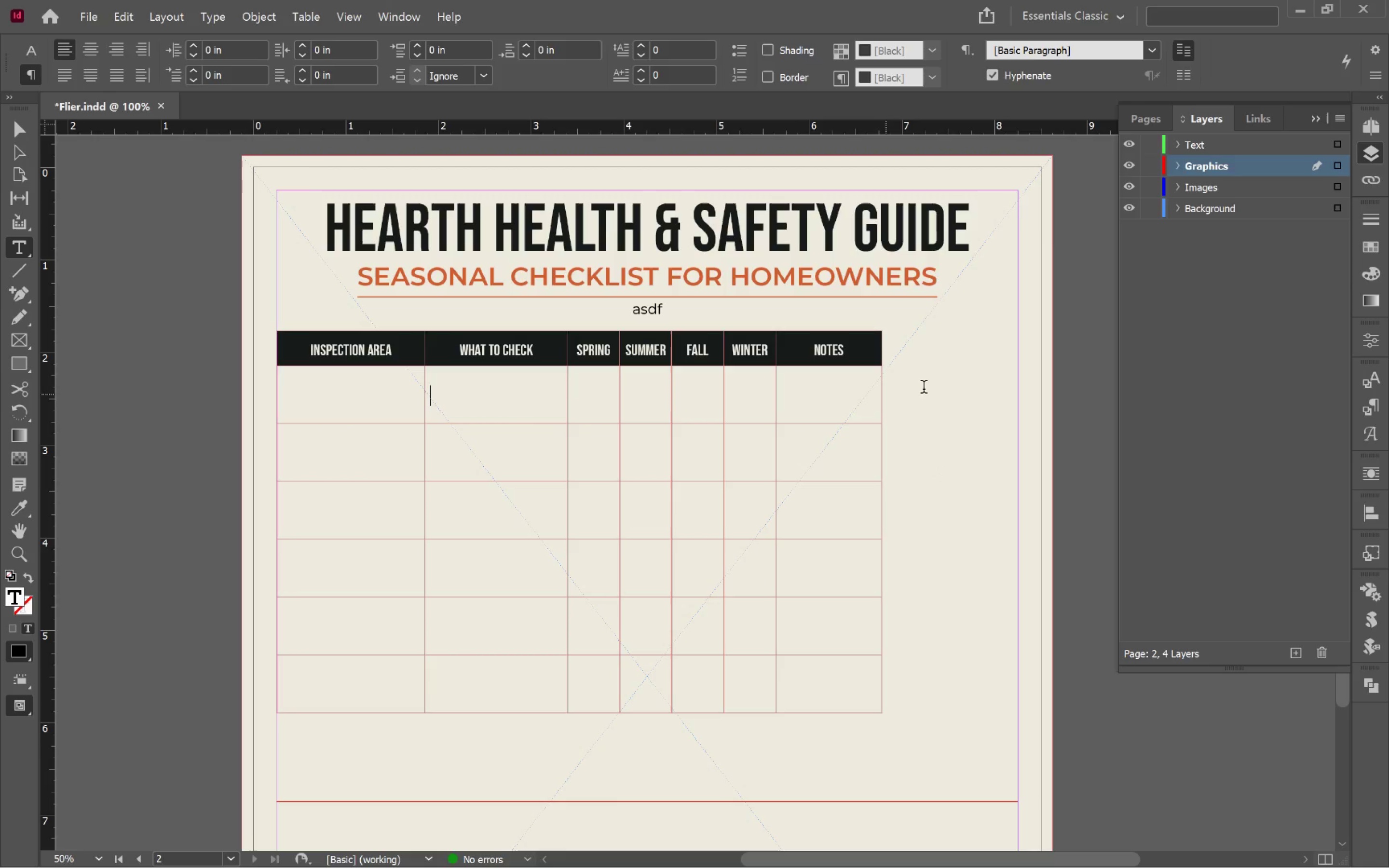 
left_click_drag(start_coordinate=[884, 402], to_coordinate=[933, 407])
 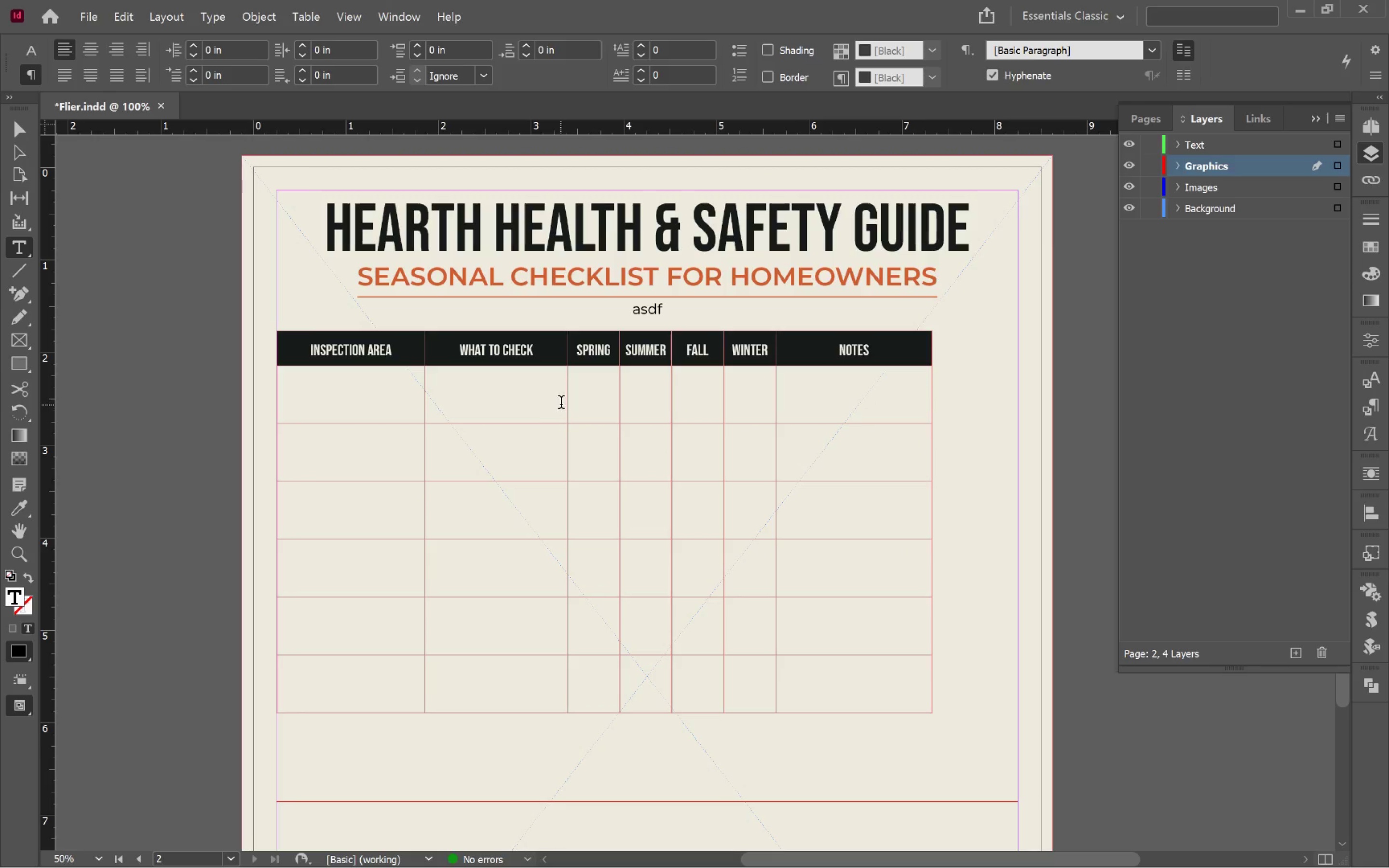 
left_click_drag(start_coordinate=[567, 401], to_coordinate=[590, 406])
 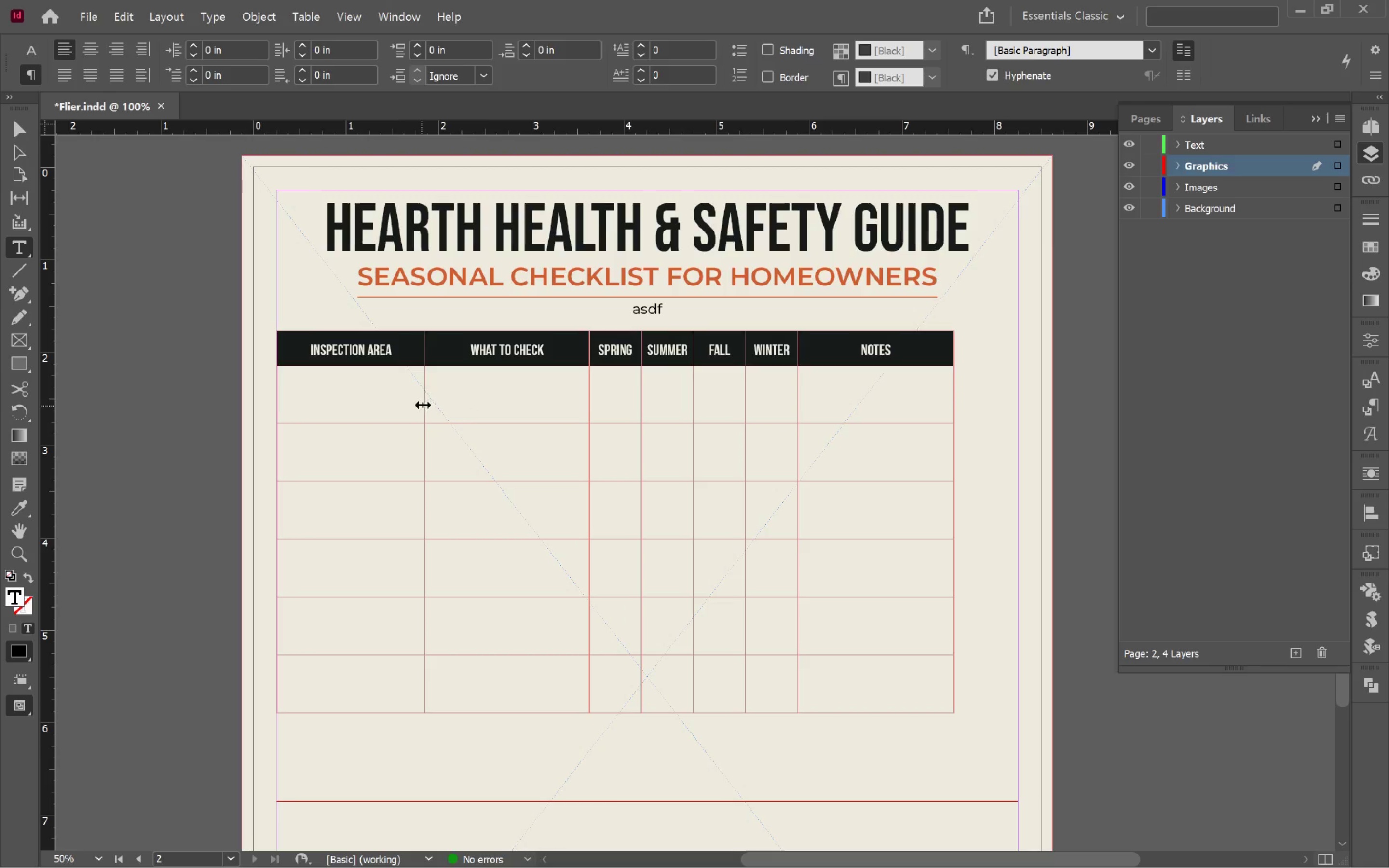 
left_click_drag(start_coordinate=[424, 405], to_coordinate=[469, 410])
 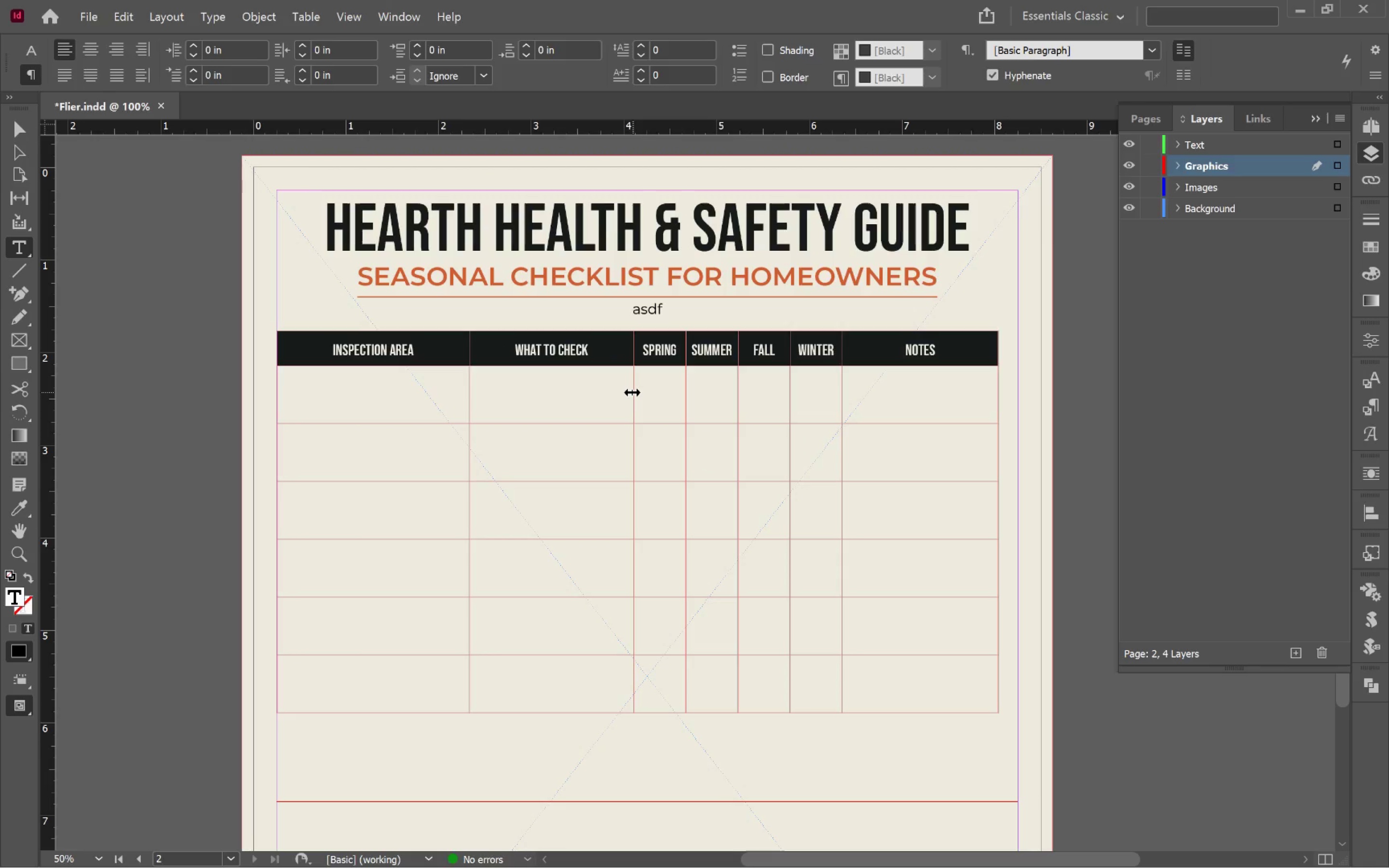 
left_click_drag(start_coordinate=[633, 393], to_coordinate=[645, 395])
 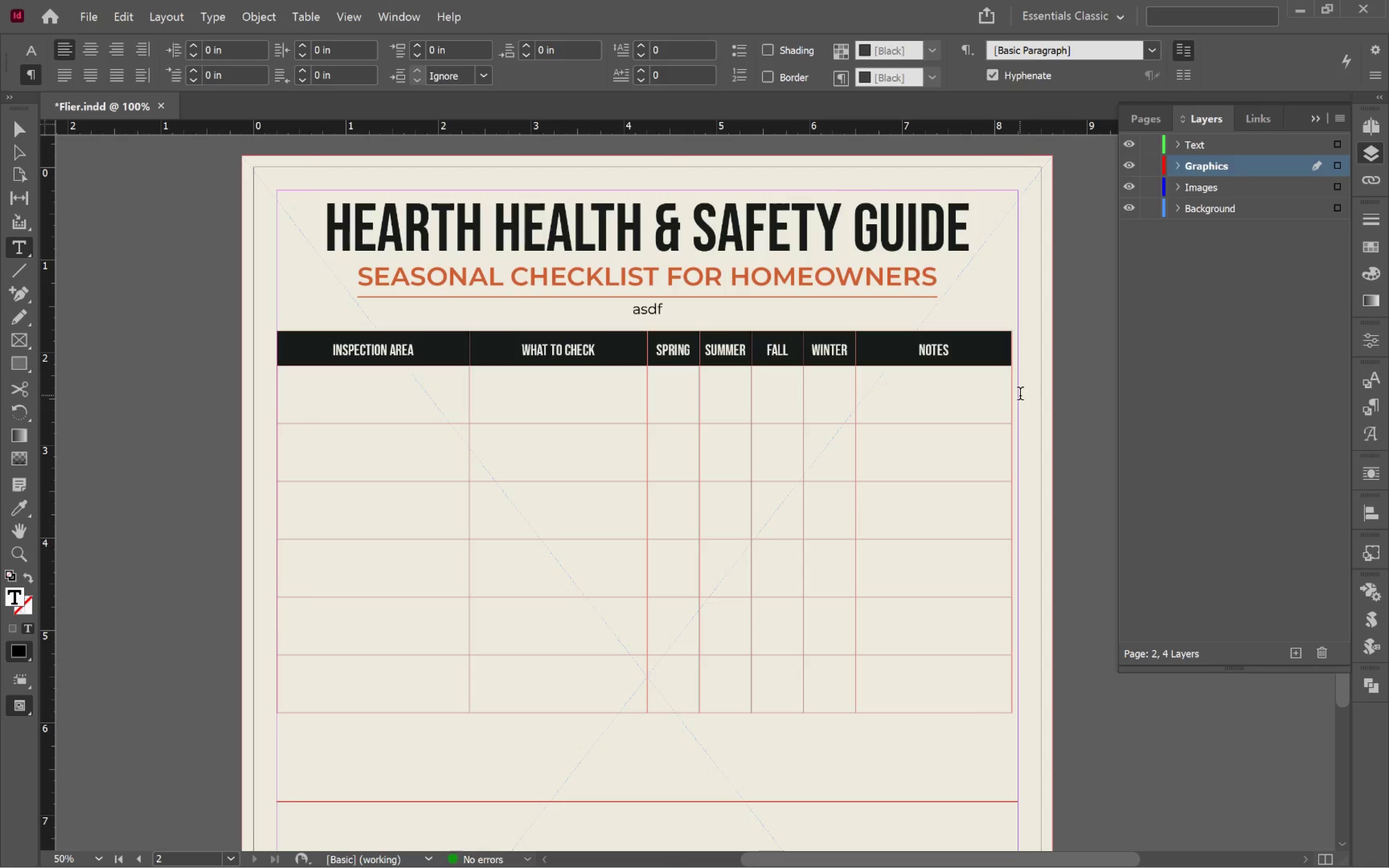 
left_click_drag(start_coordinate=[1011, 397], to_coordinate=[1019, 399])
 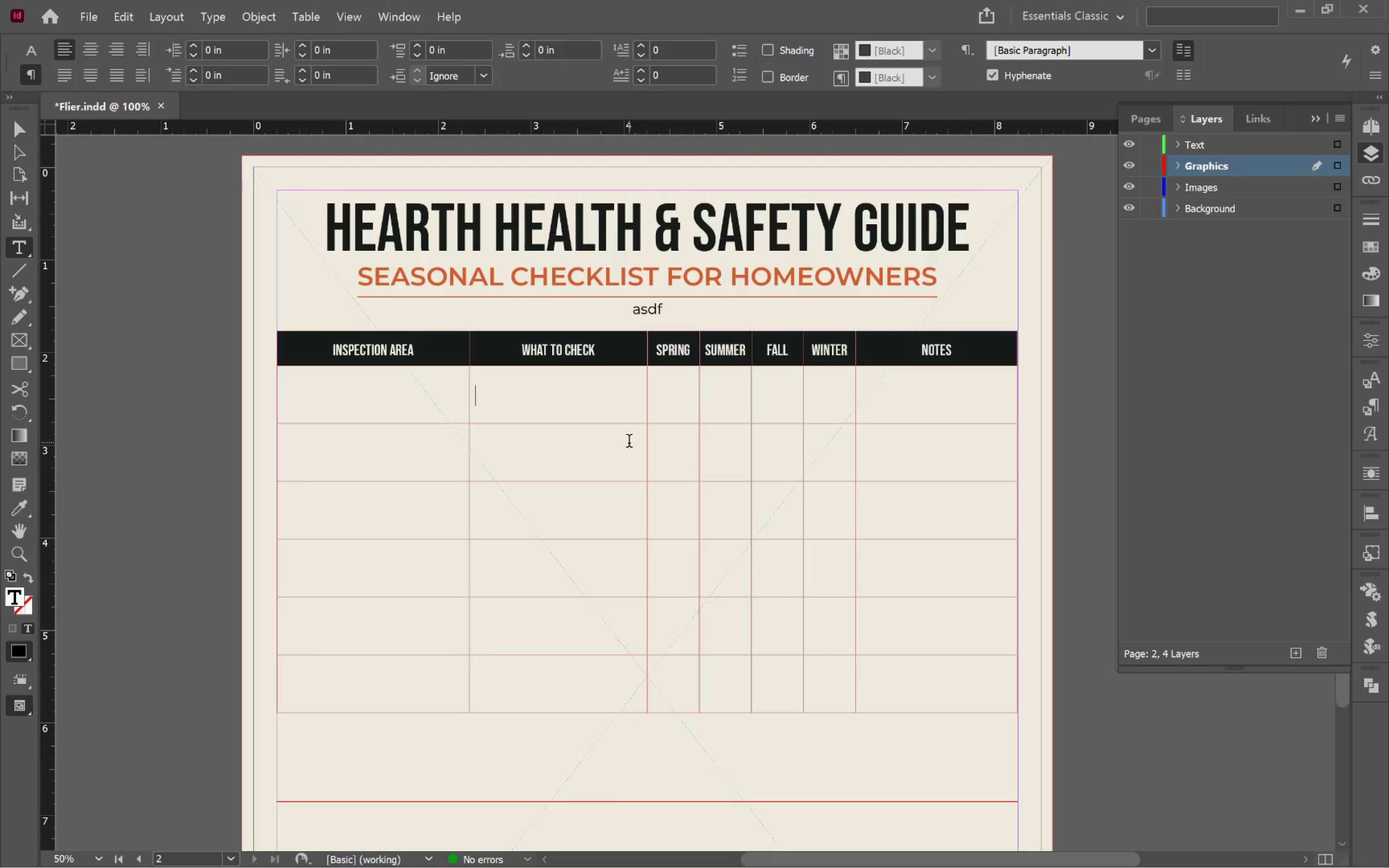 
hold_key(key=ControlLeft, duration=0.59)
left_click([133, 424])
 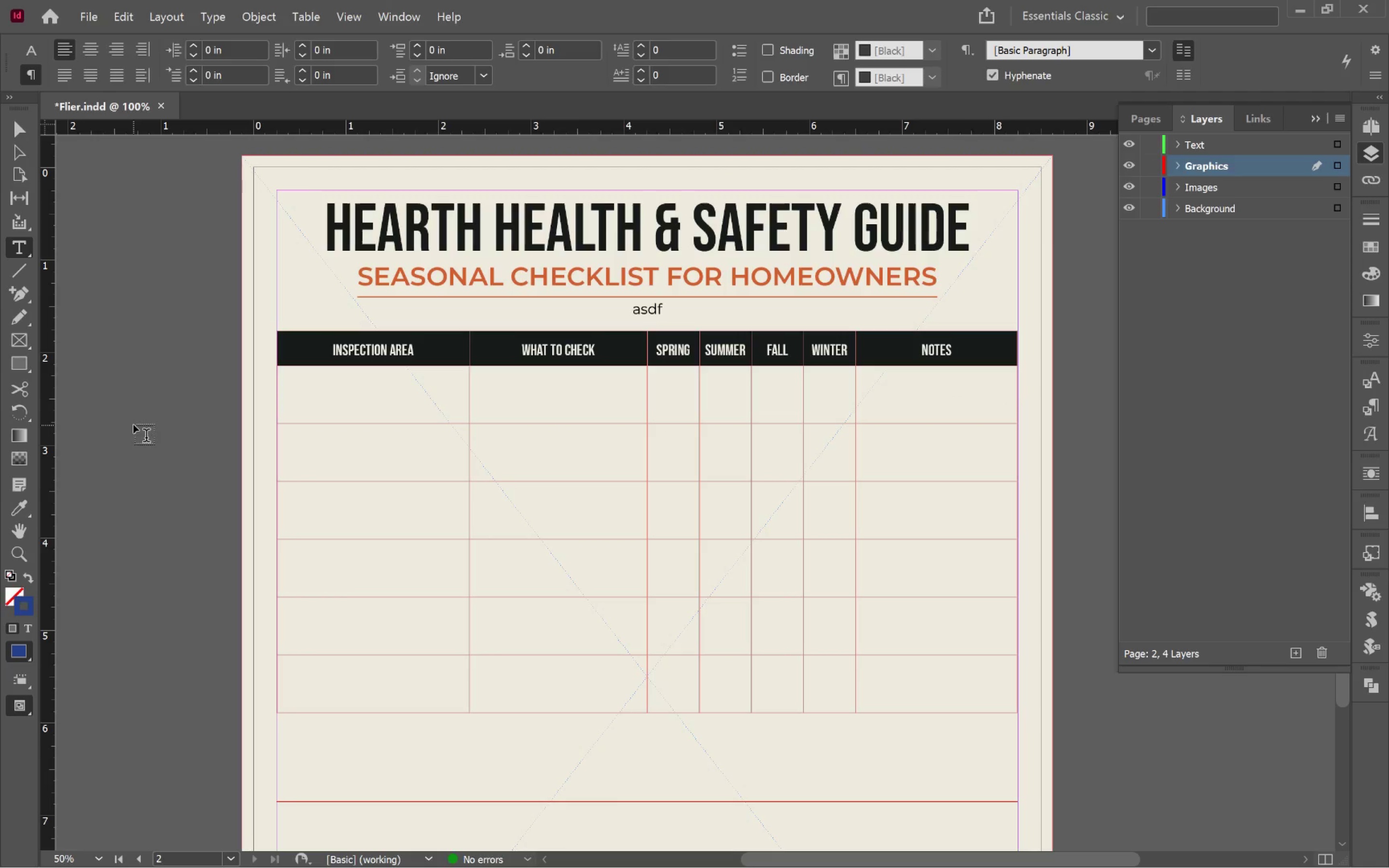 
key(V)
 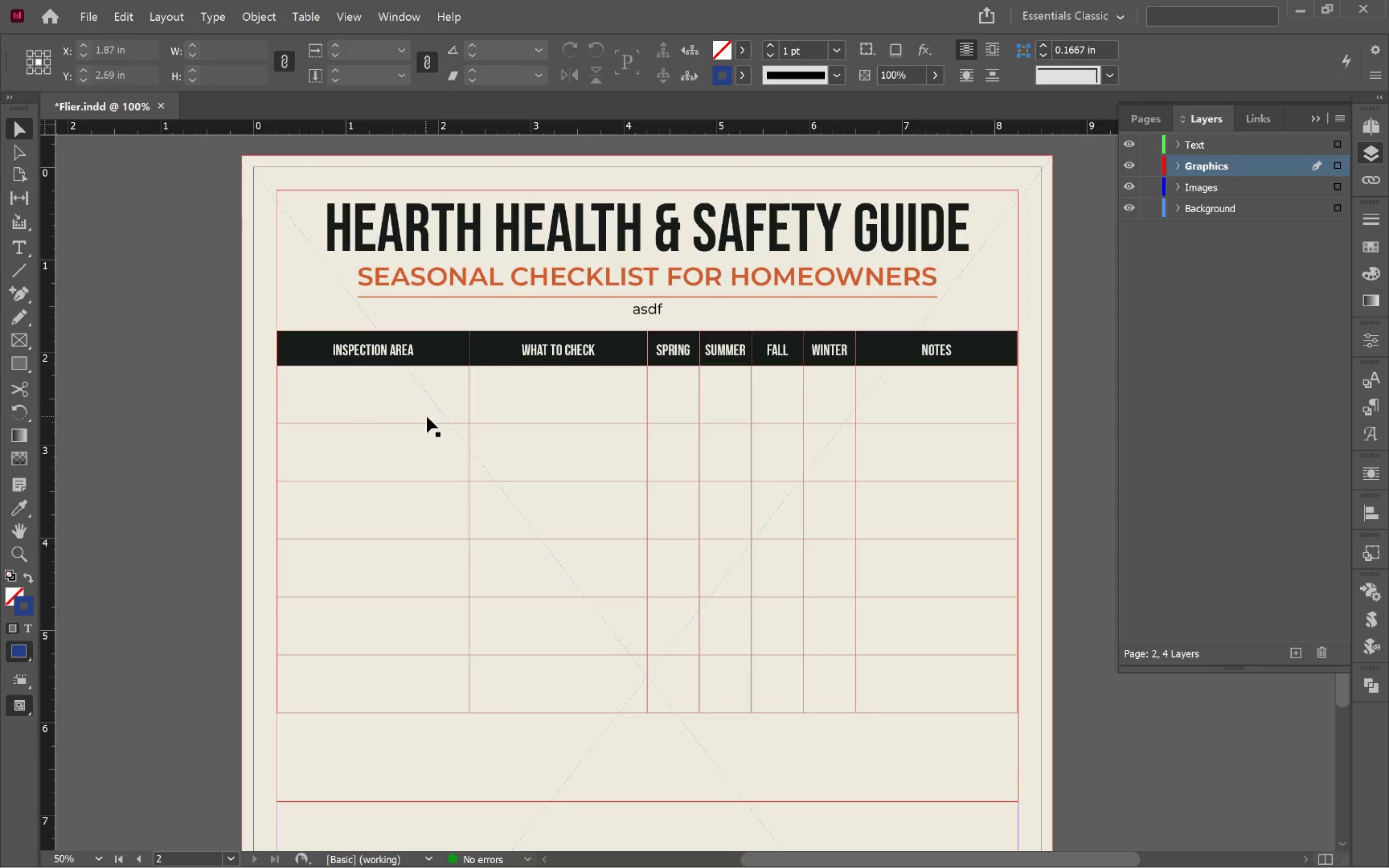 
left_click([427, 417])
 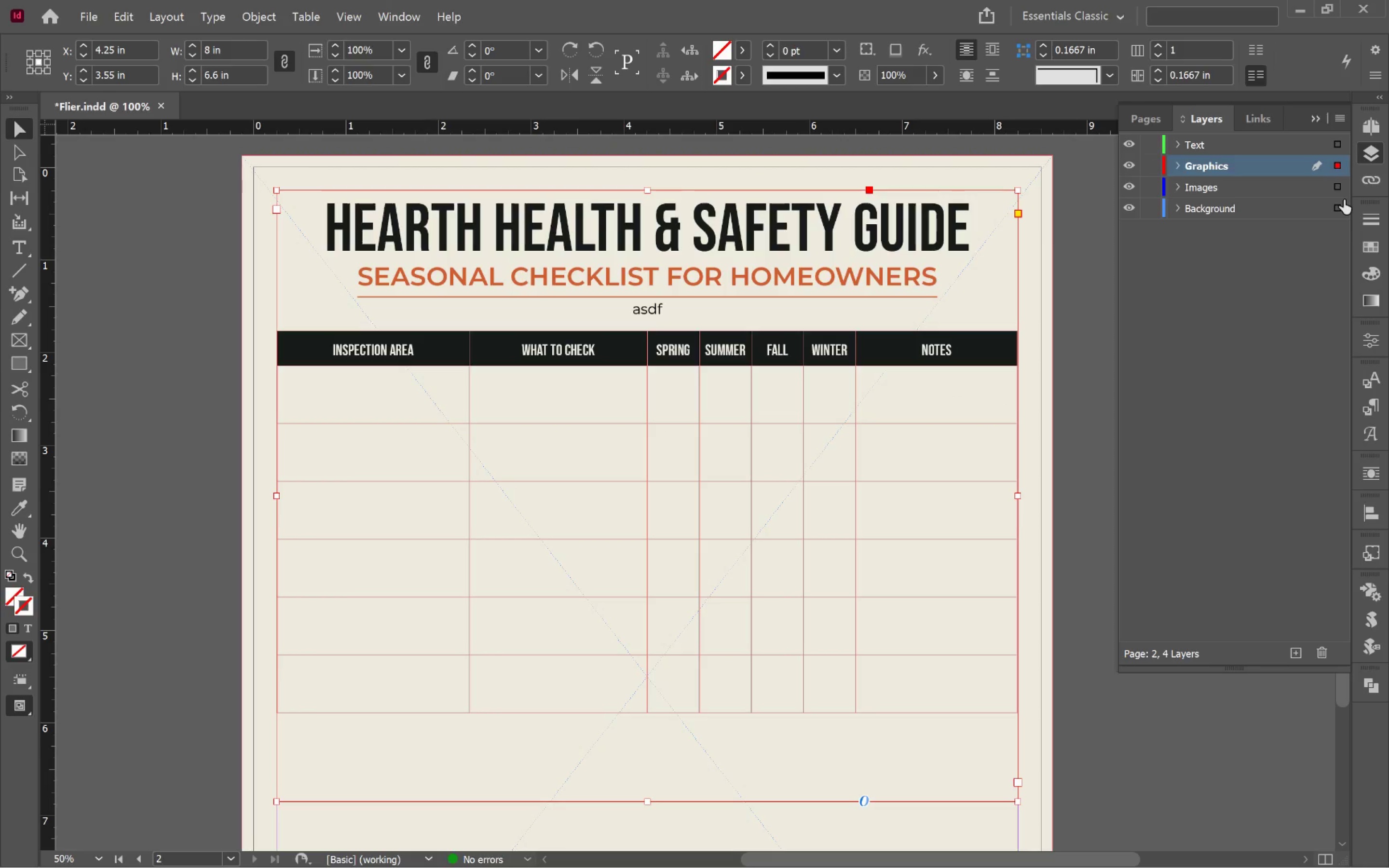 
left_click_drag(start_coordinate=[1340, 166], to_coordinate=[1343, 146])
 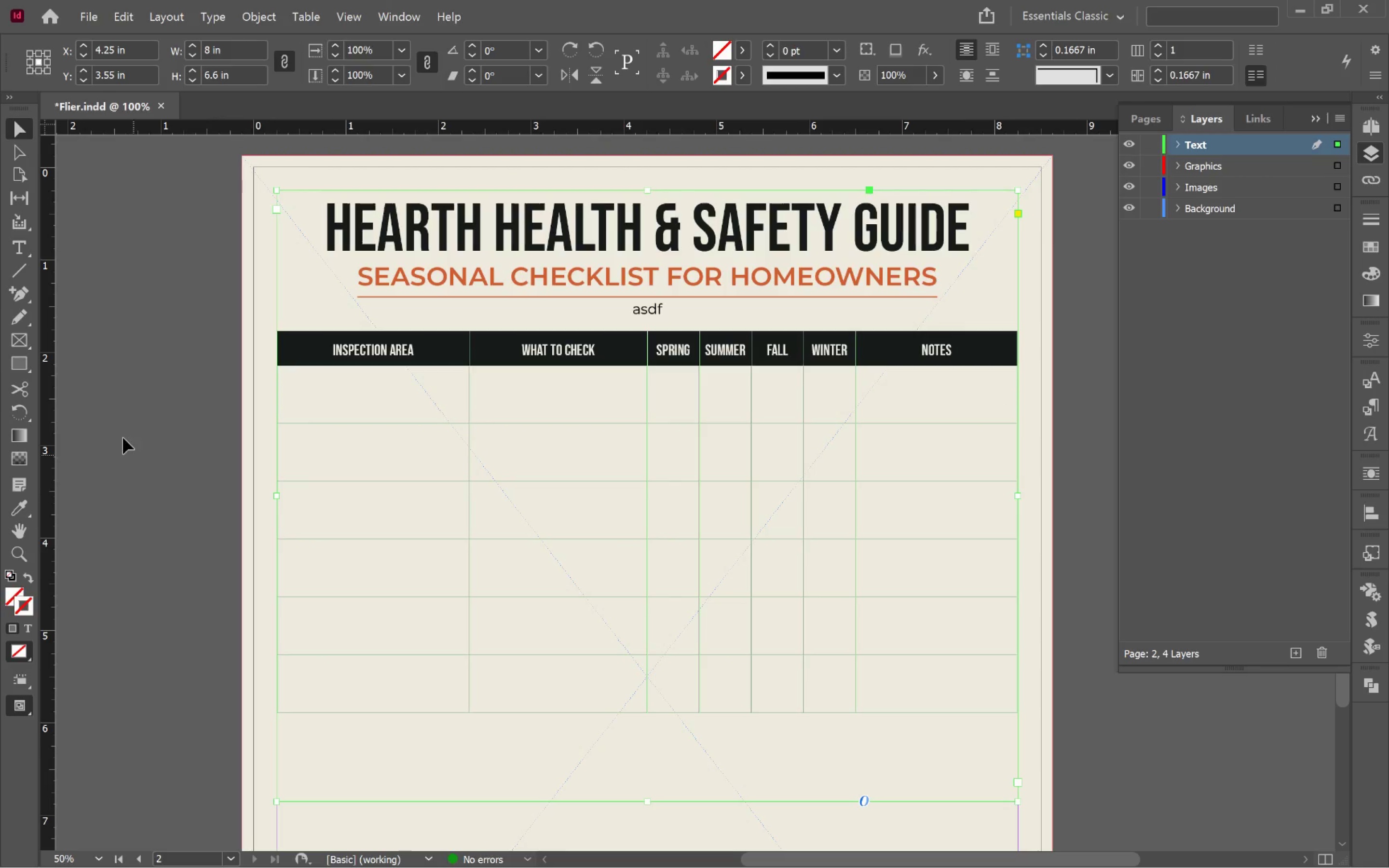 
left_click([123, 432])
 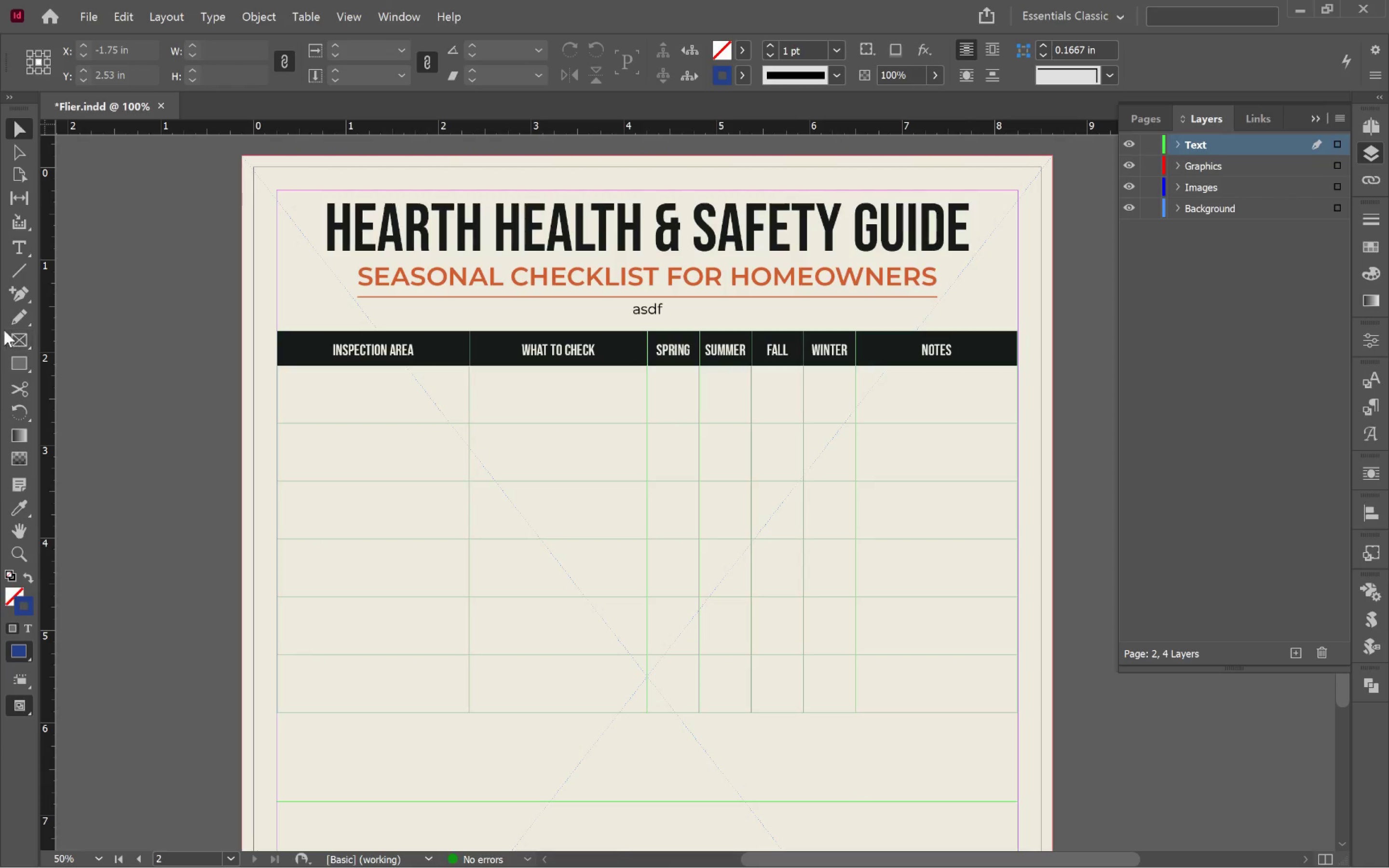 
left_click([28, 348])
 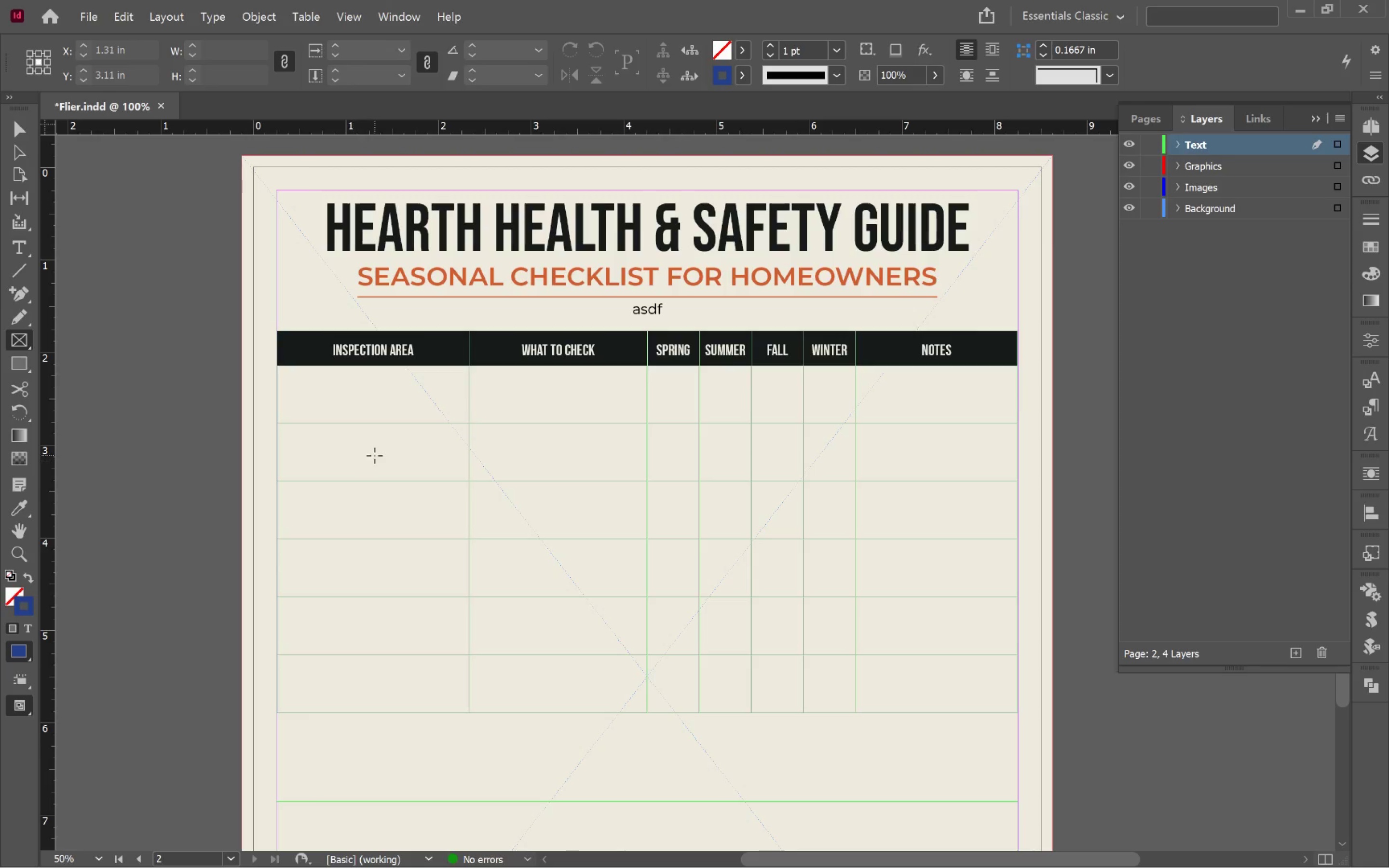 
left_click_drag(start_coordinate=[380, 445], to_coordinate=[409, 471])
 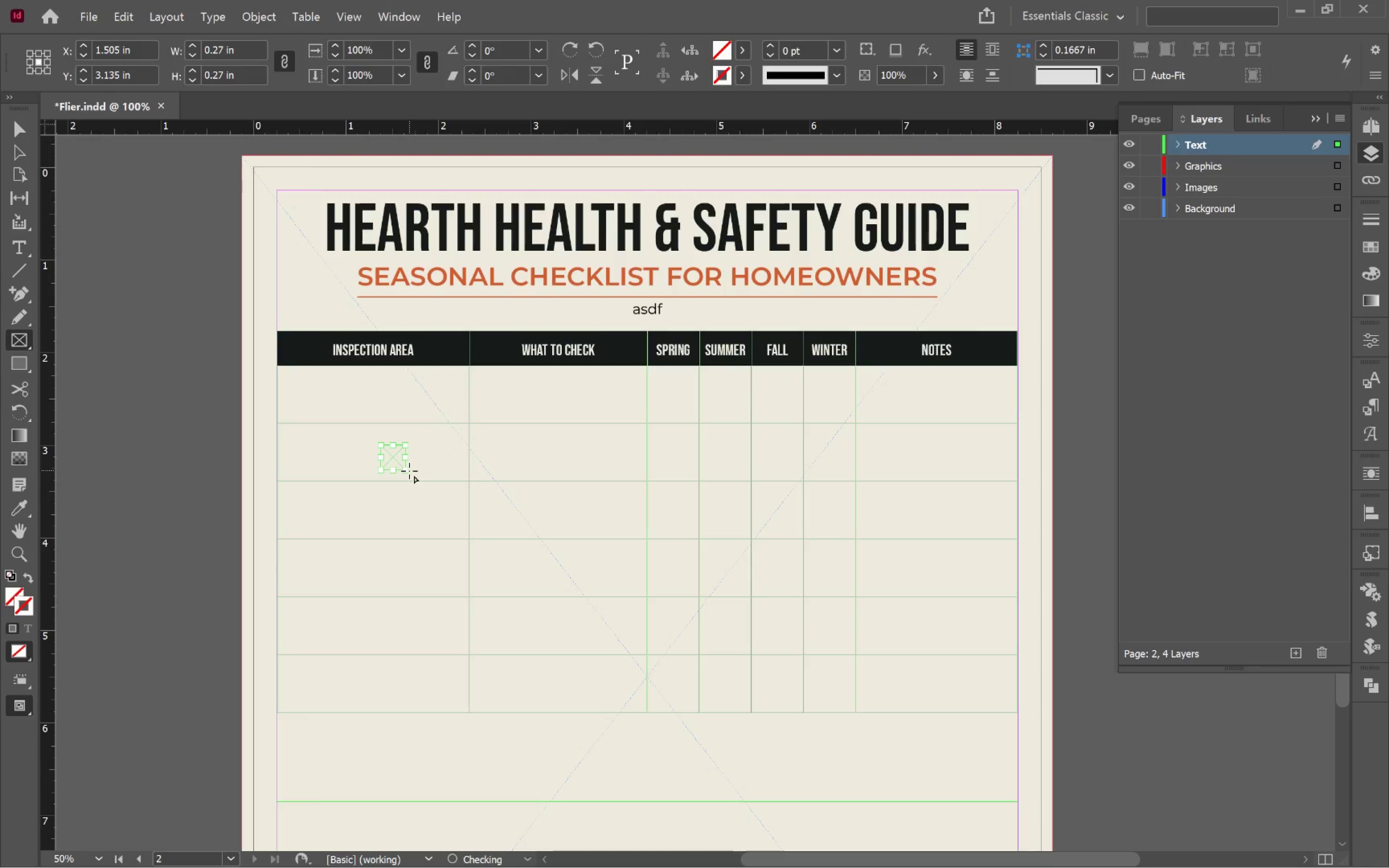 
hold_key(key=ShiftLeft, duration=1.43)
 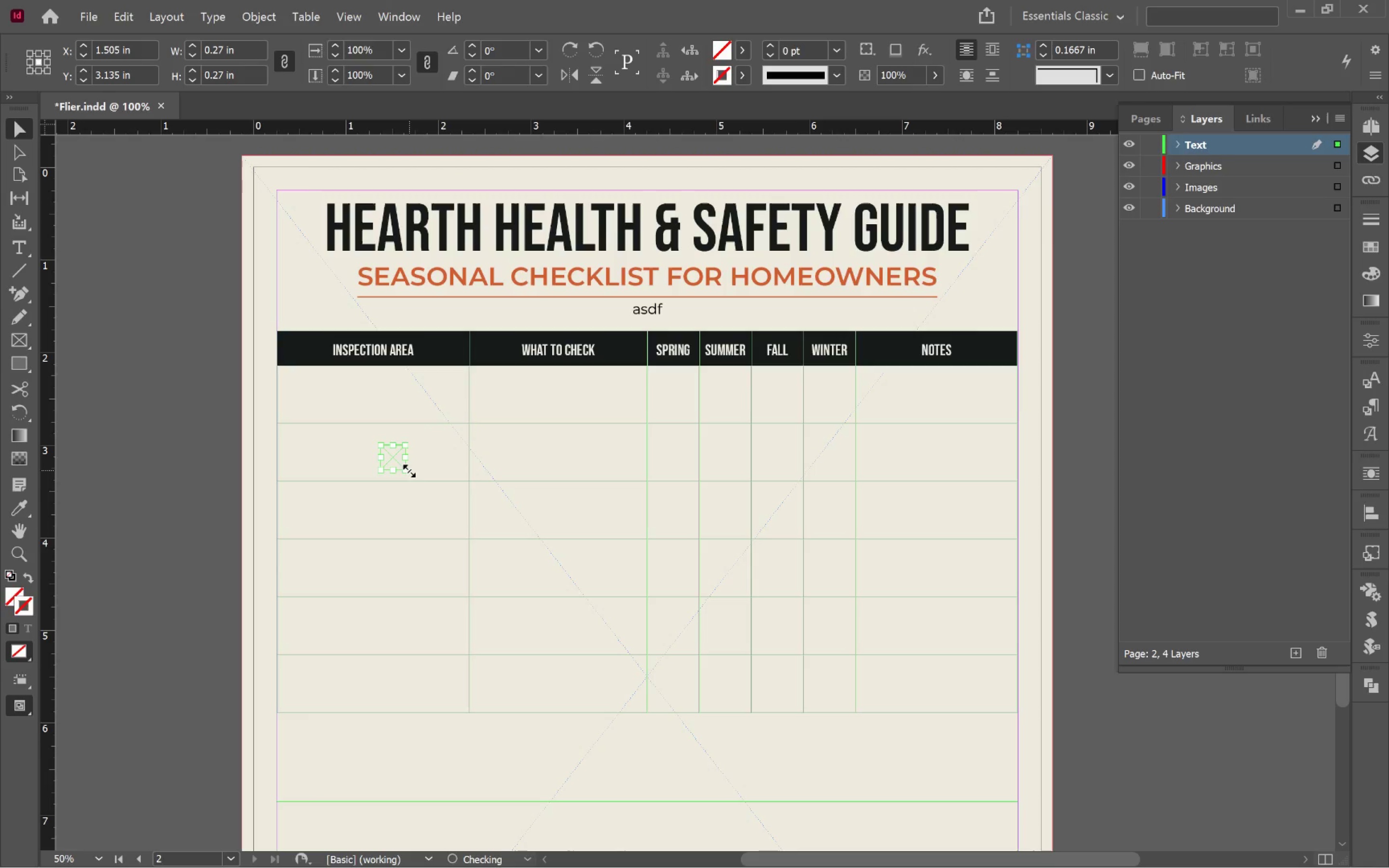 
key(V)
 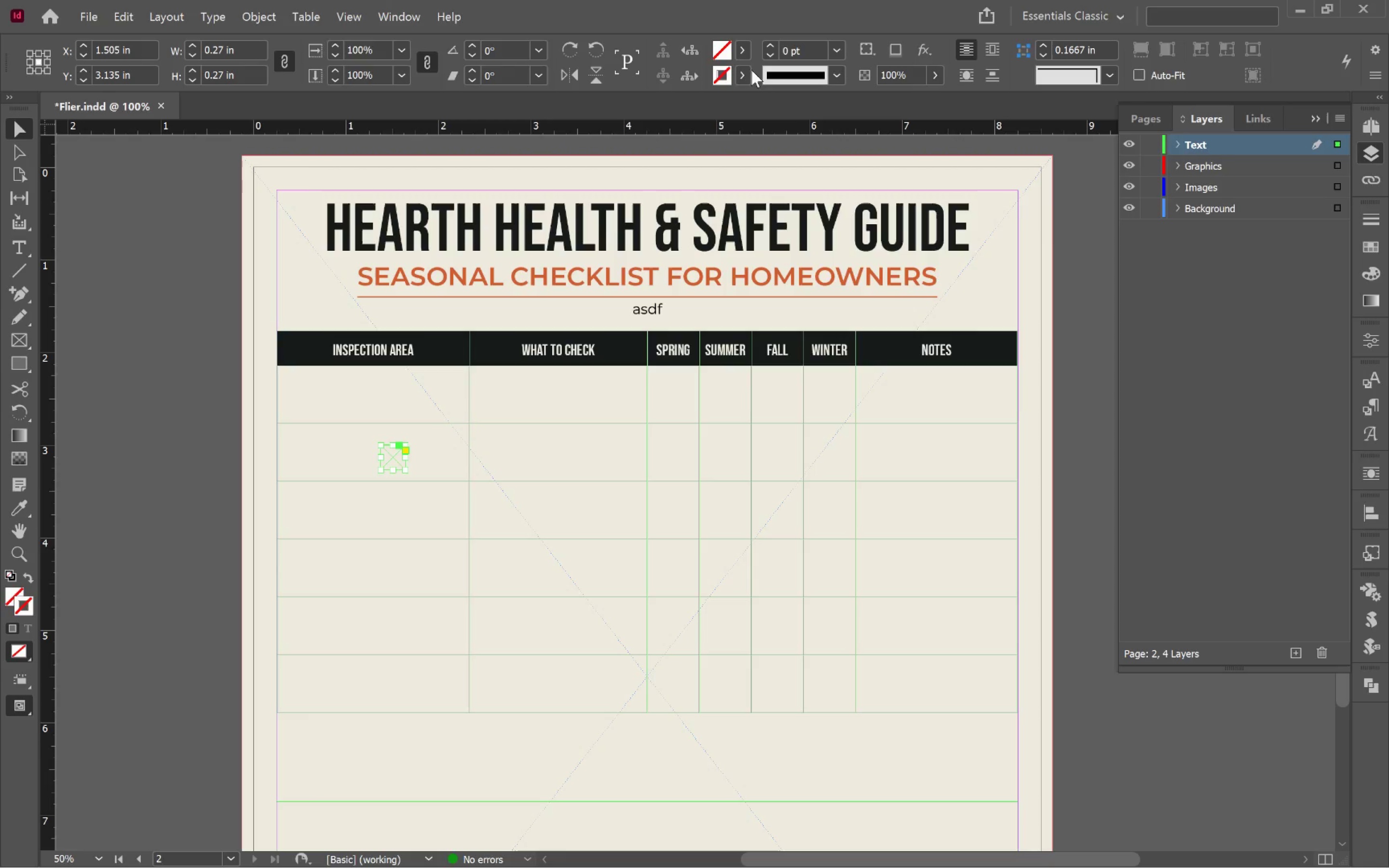 
left_click([742, 71])
 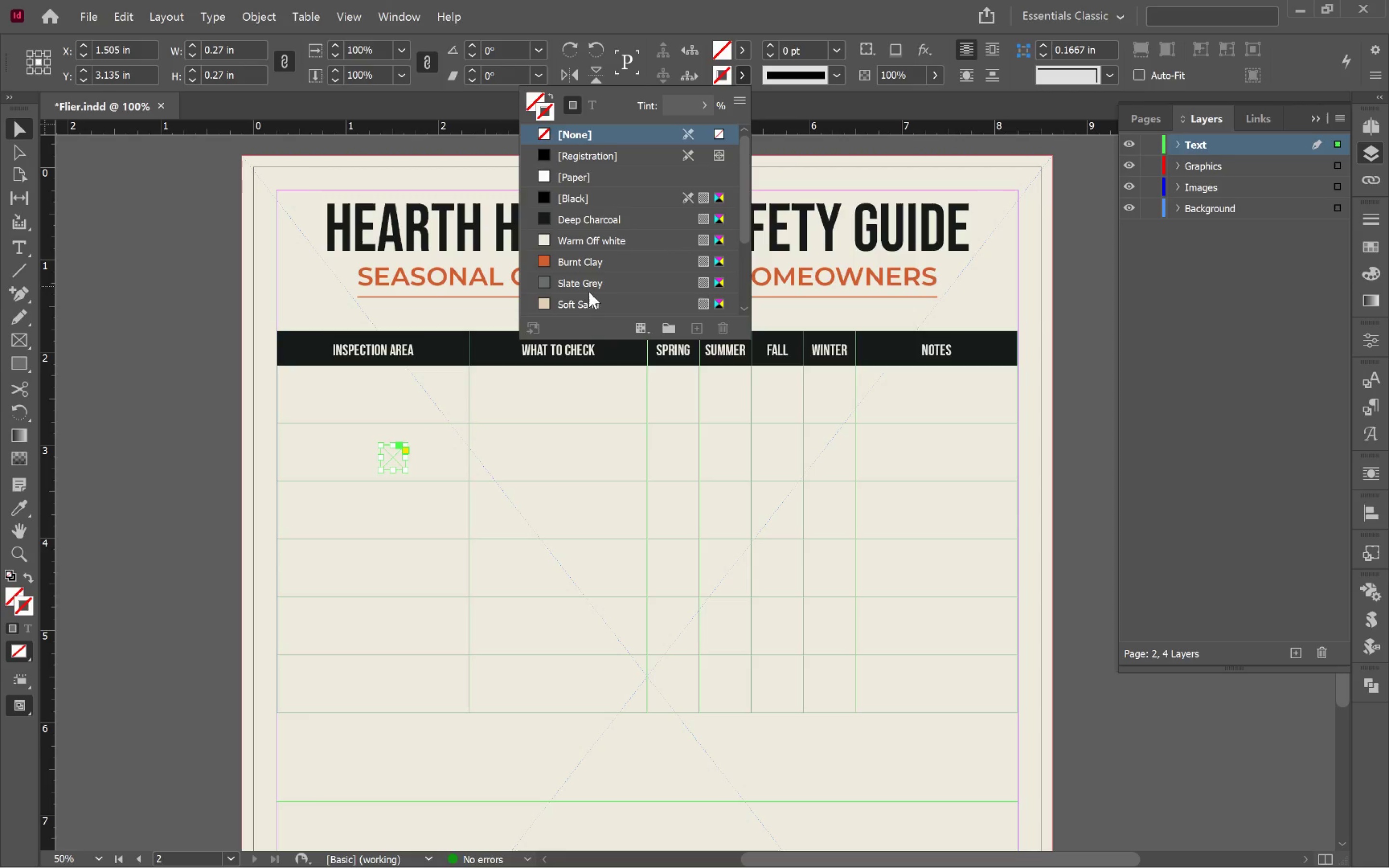 
left_click([593, 286])
 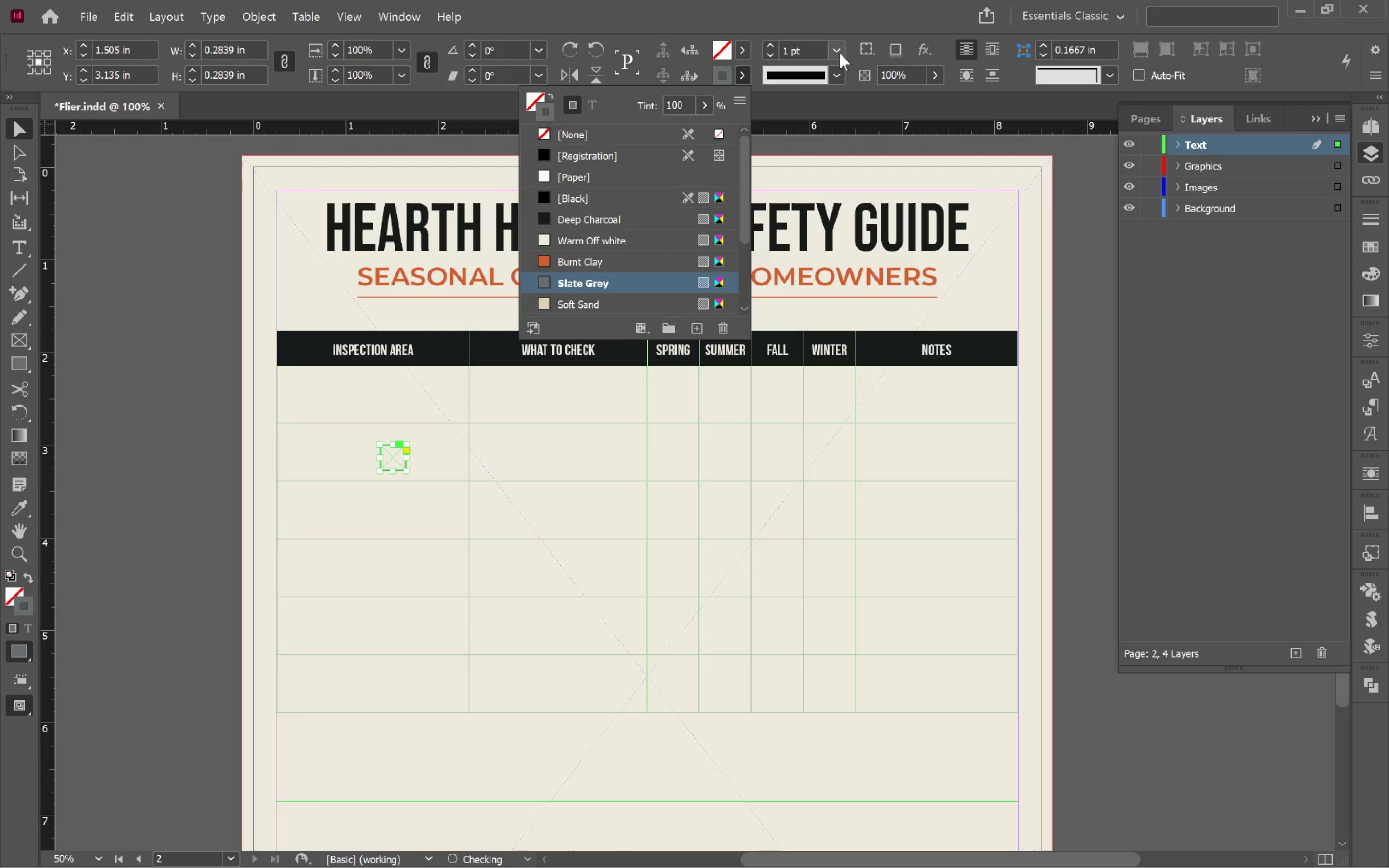 
left_click([840, 53])
 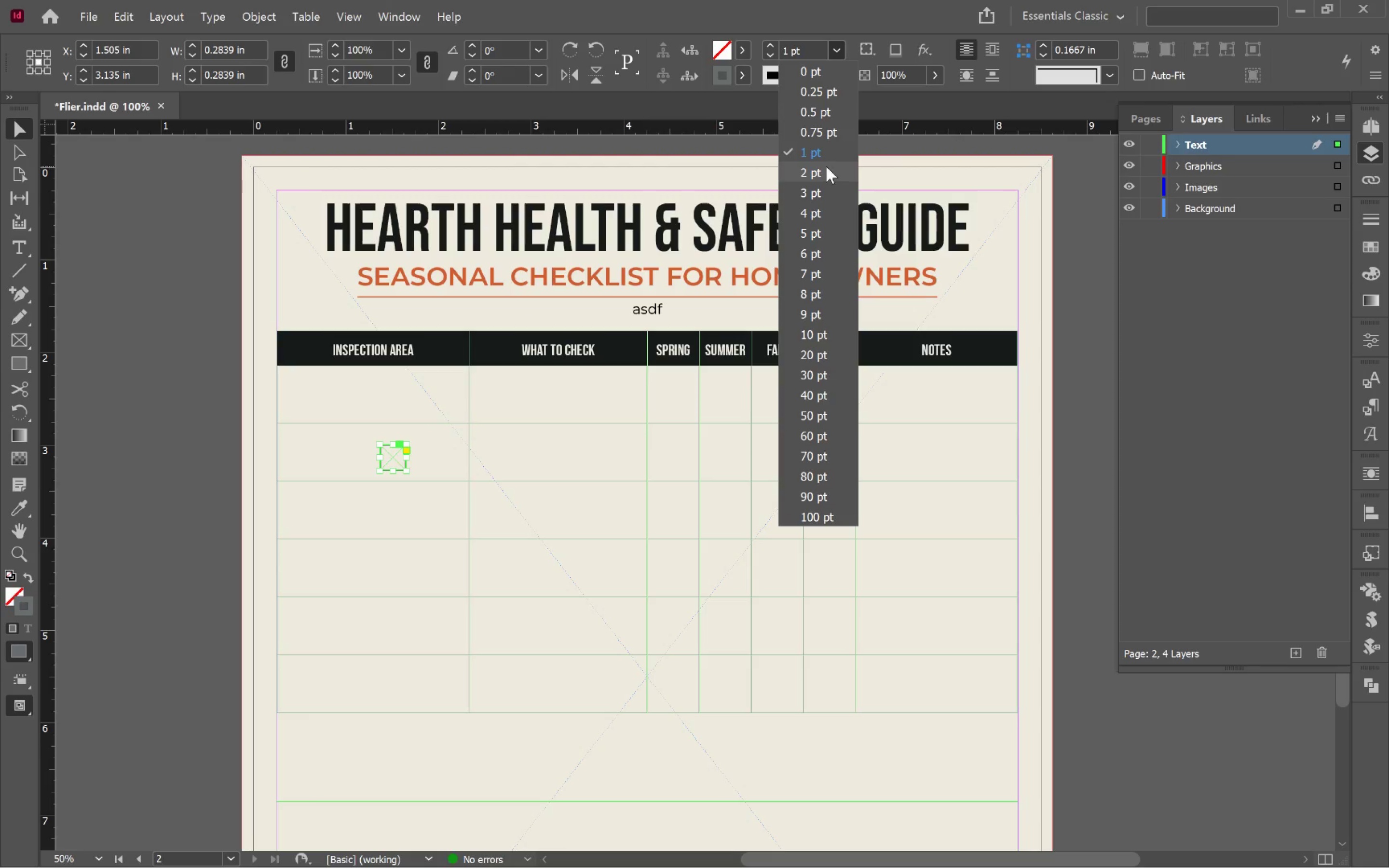 
left_click([824, 134])
 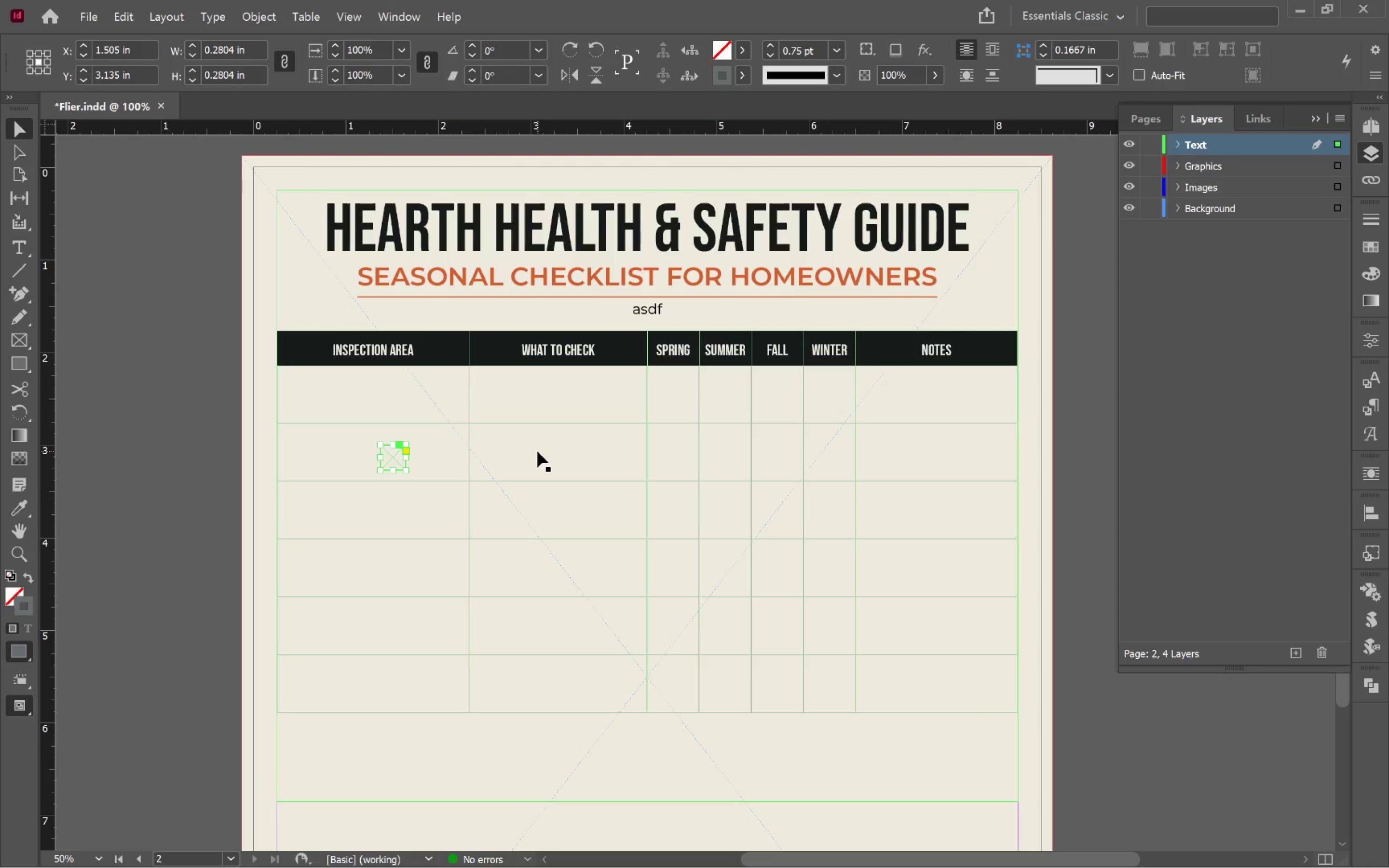 
key(Control+X)
 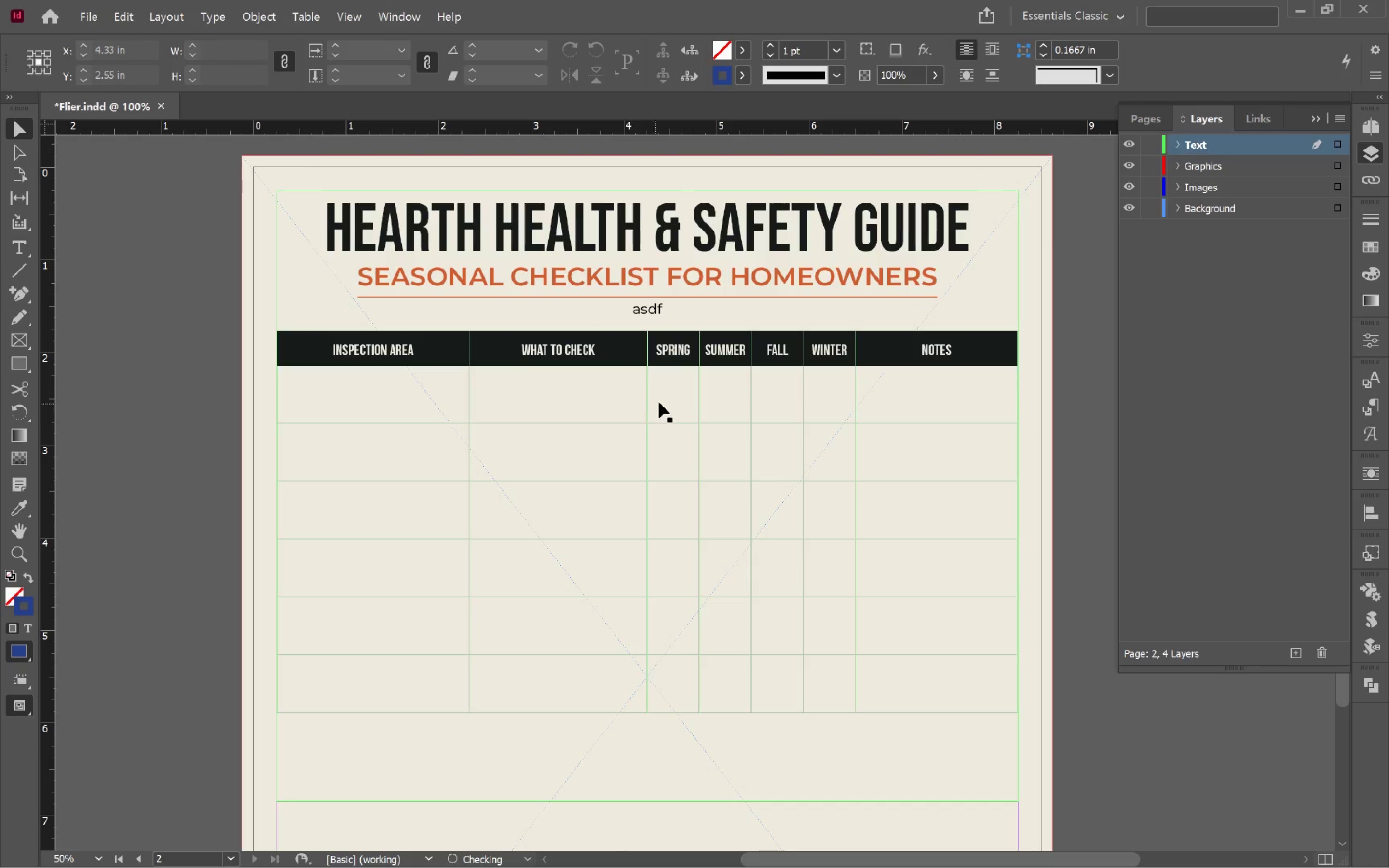 
hold_key(key=AltLeft, duration=0.53)
scroll: coordinate [672, 399], scroll_direction: up, amount: 2.0
 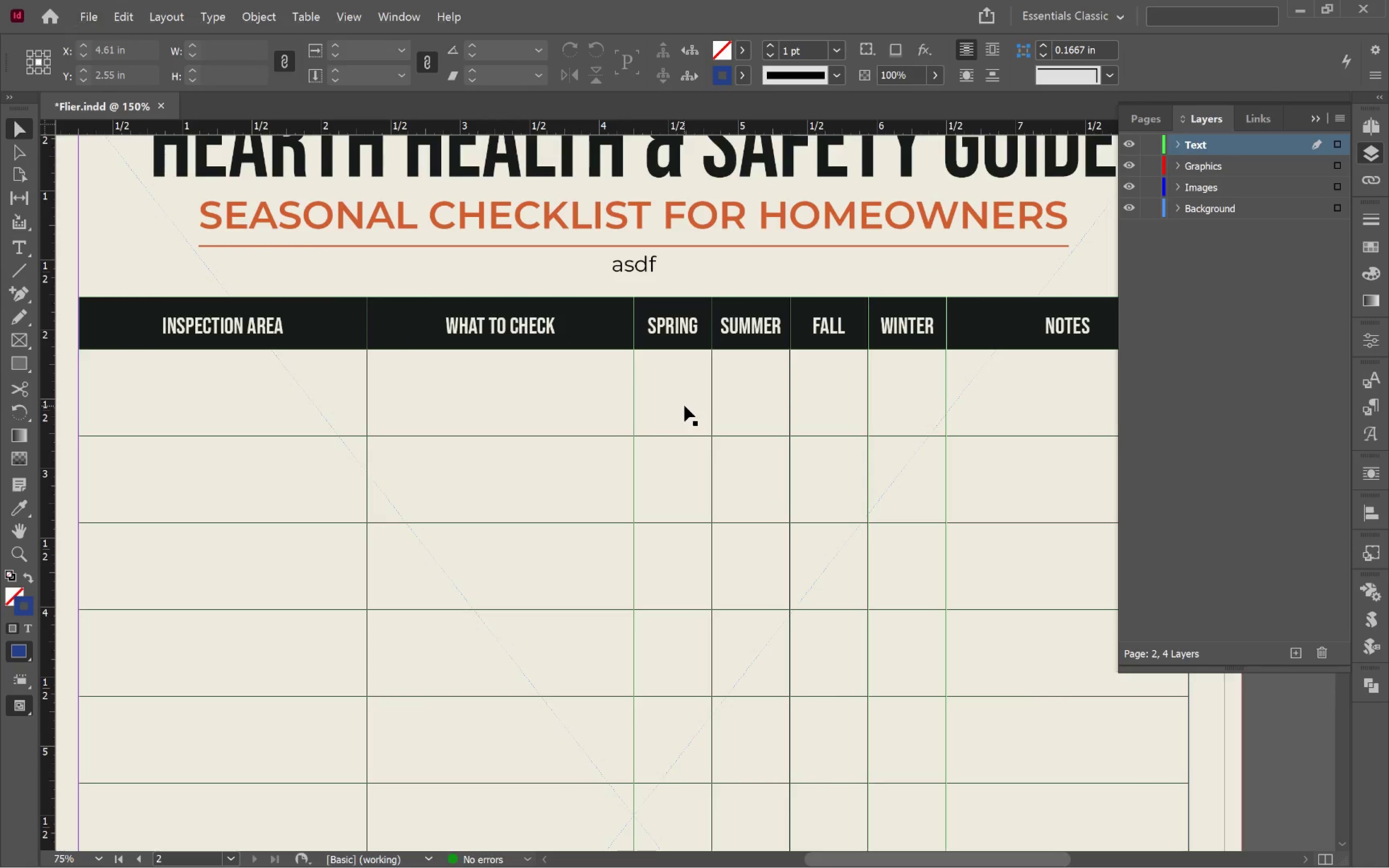 
double_click([684, 406])
 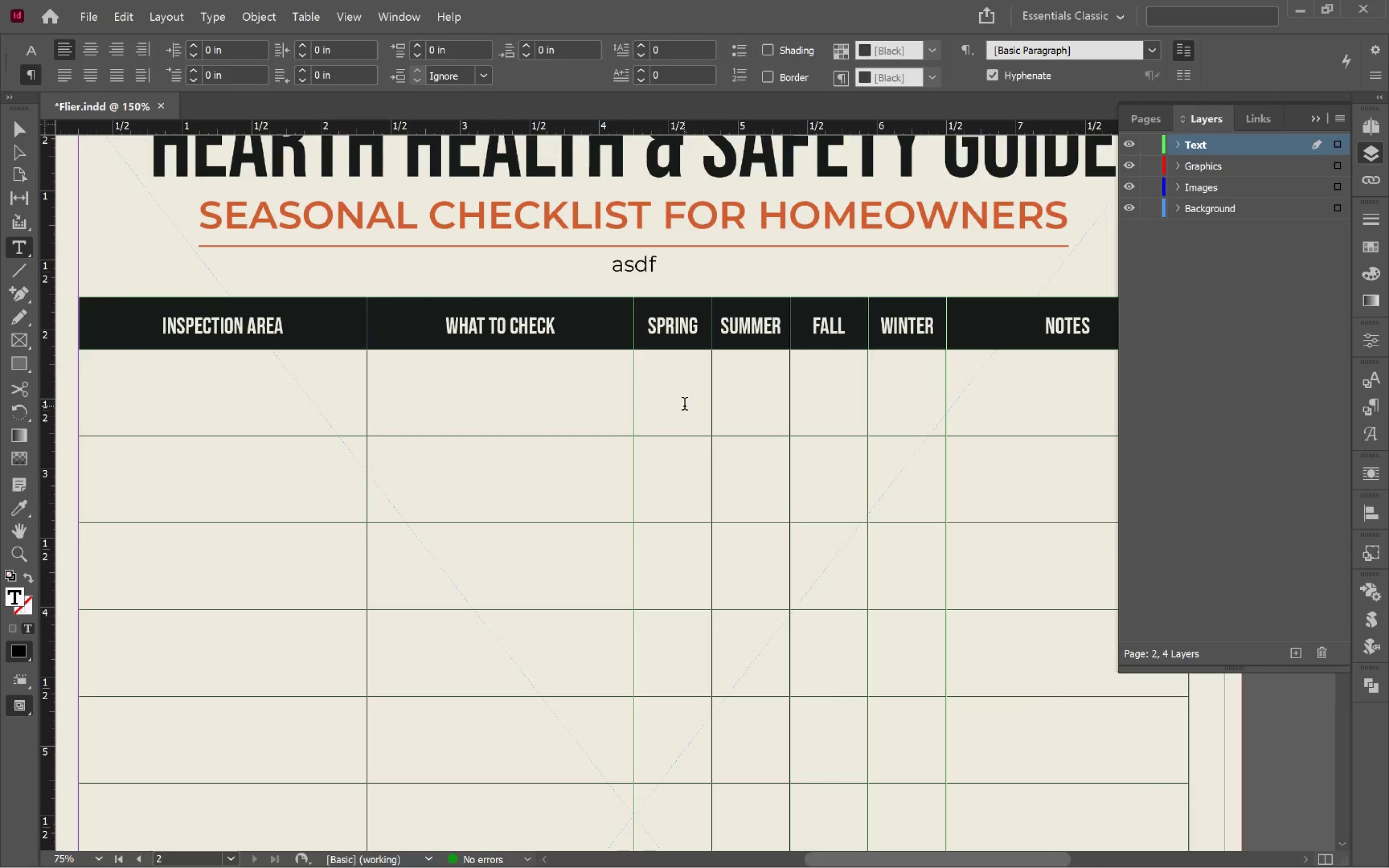 
key(Control+V)
 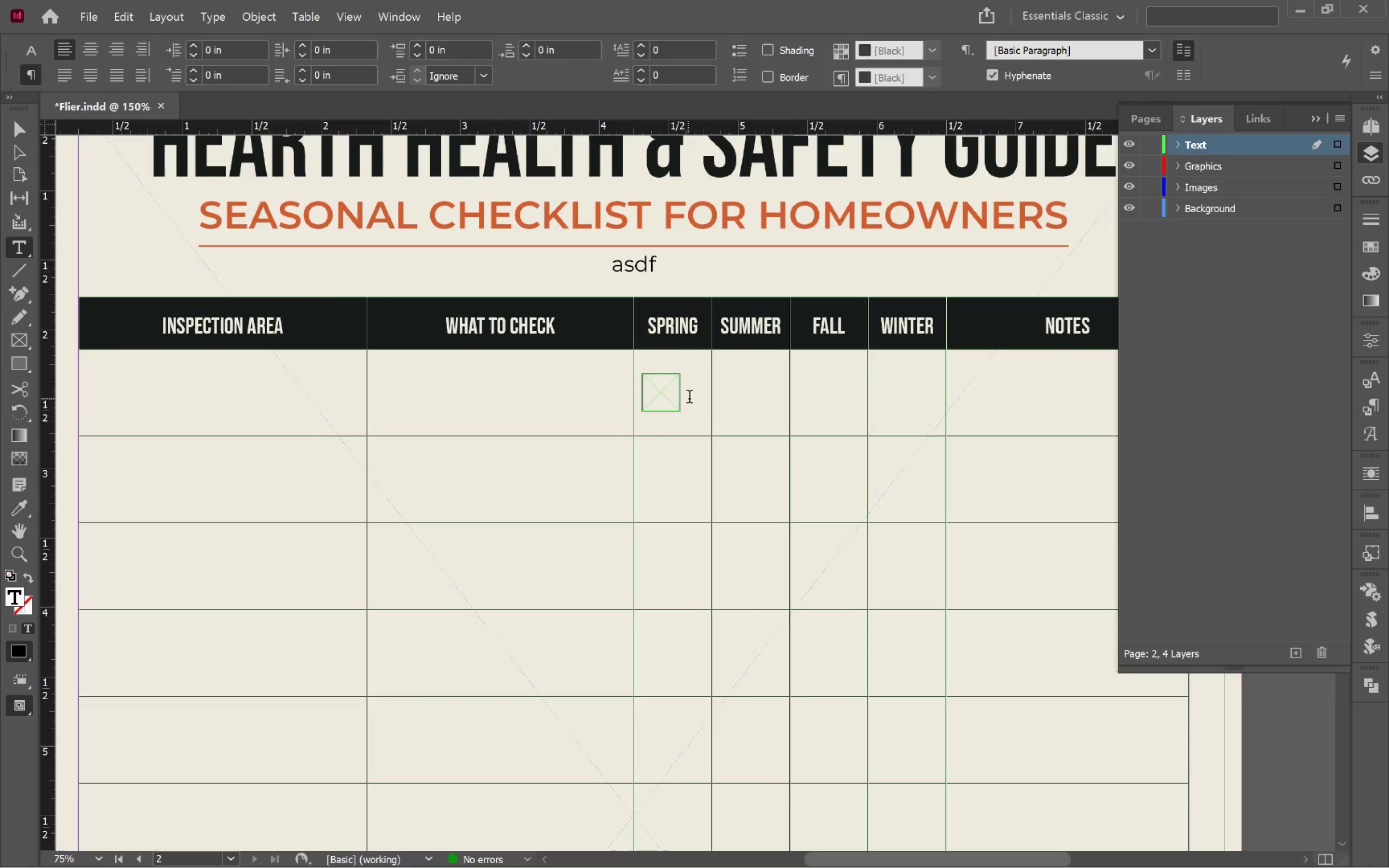 
left_click_drag(start_coordinate=[697, 396], to_coordinate=[880, 415])
 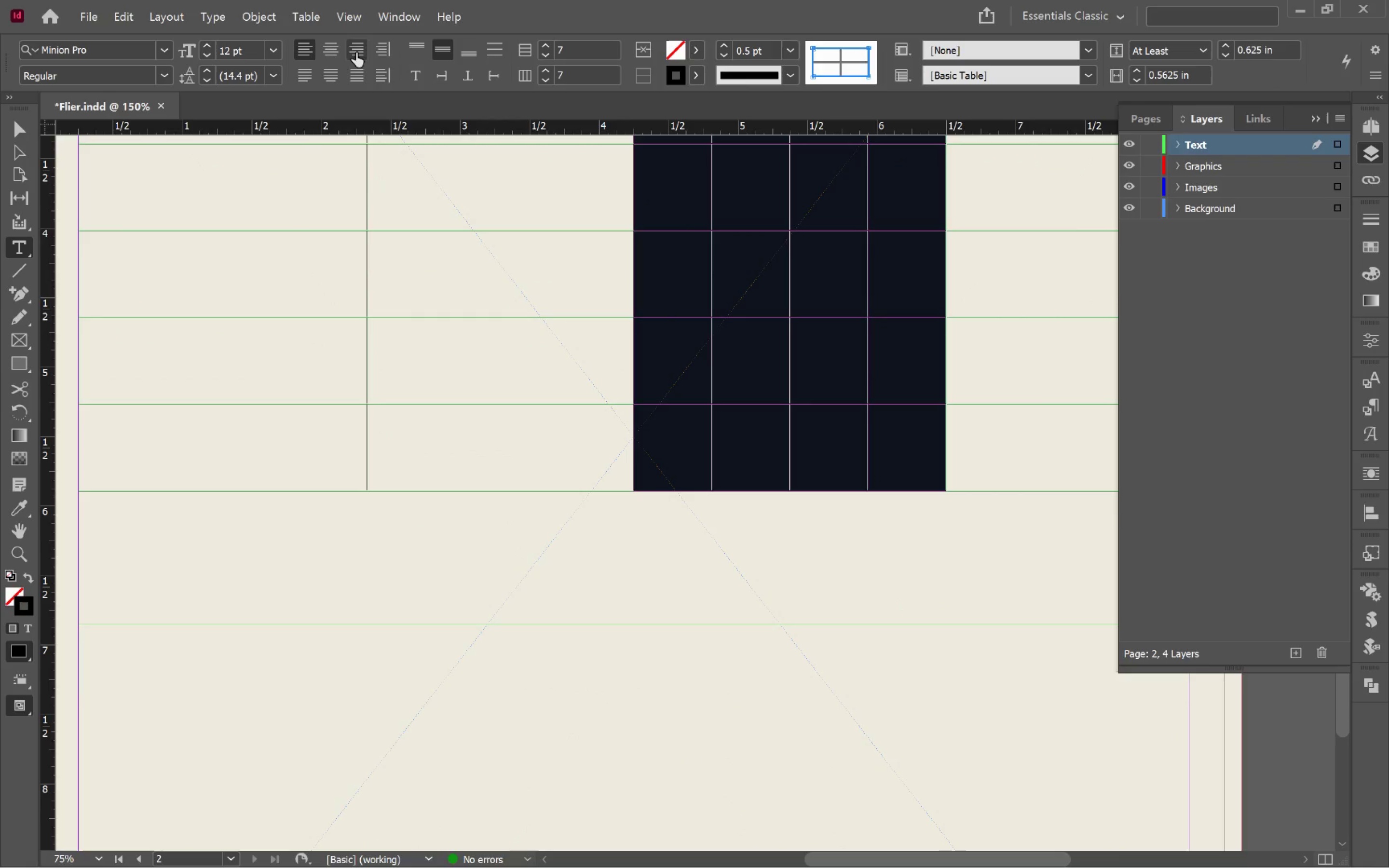 
left_click([324, 45])
 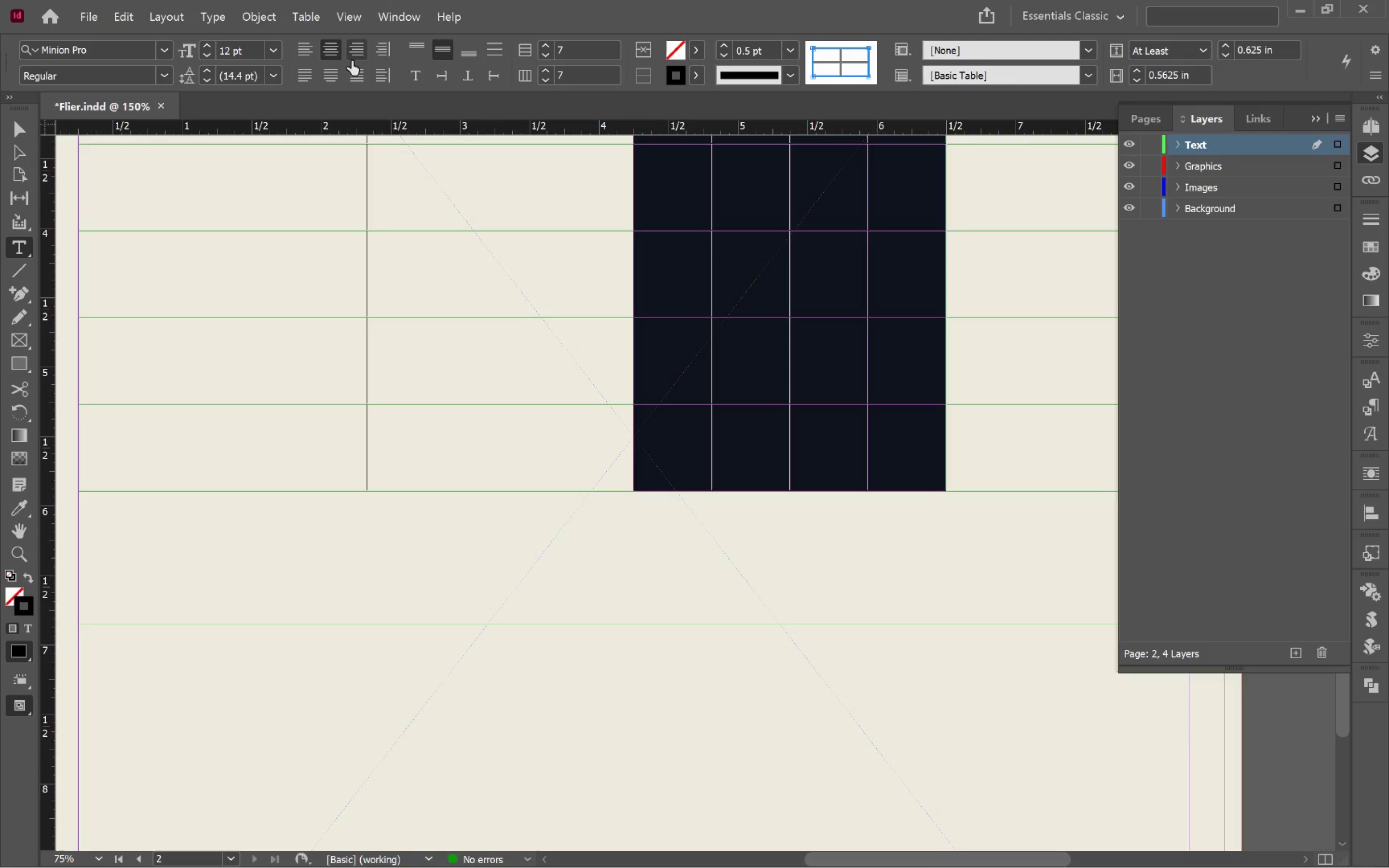 
scroll: coordinate [550, 225], scroll_direction: up, amount: 4.0
 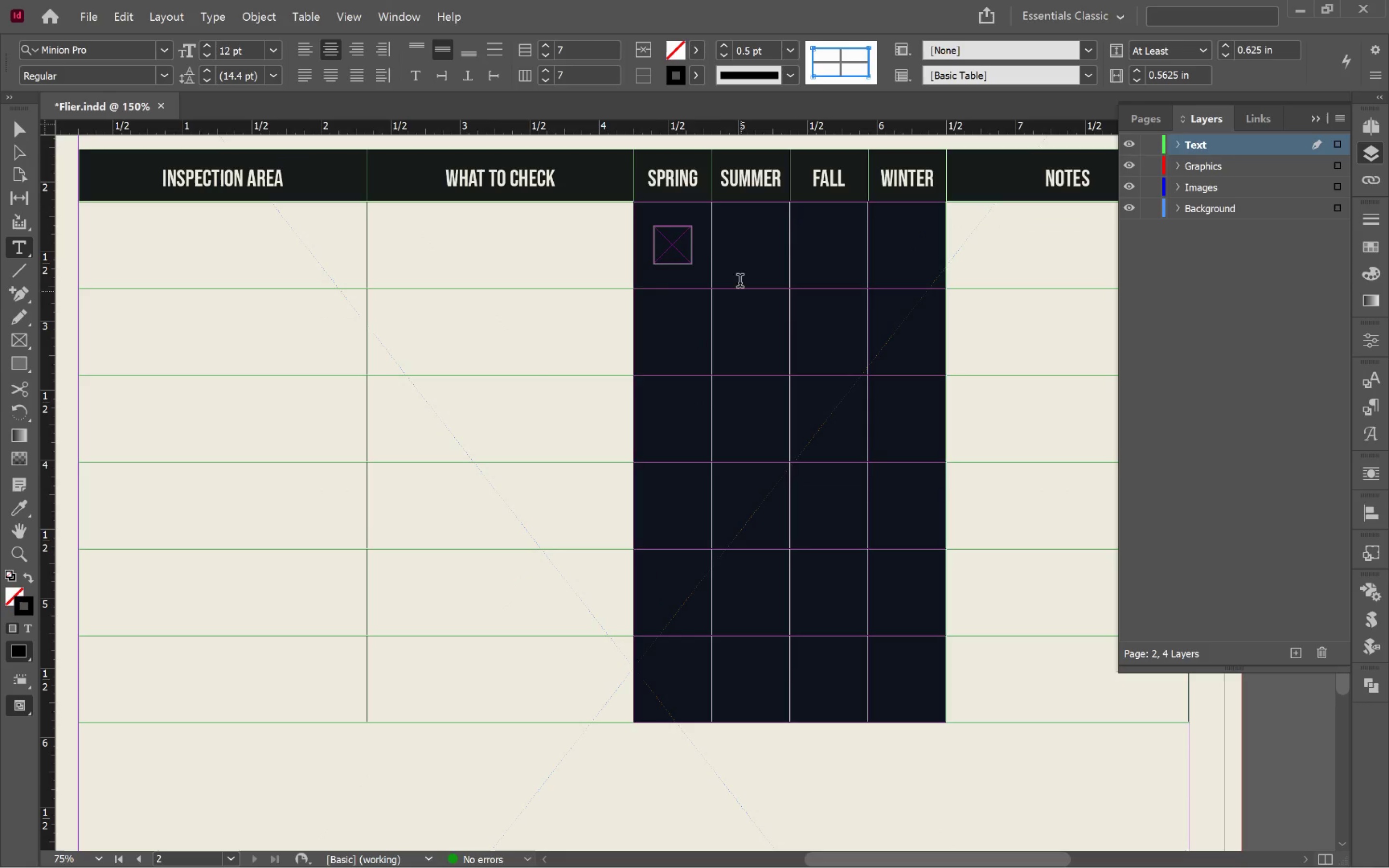 
left_click([749, 261])
 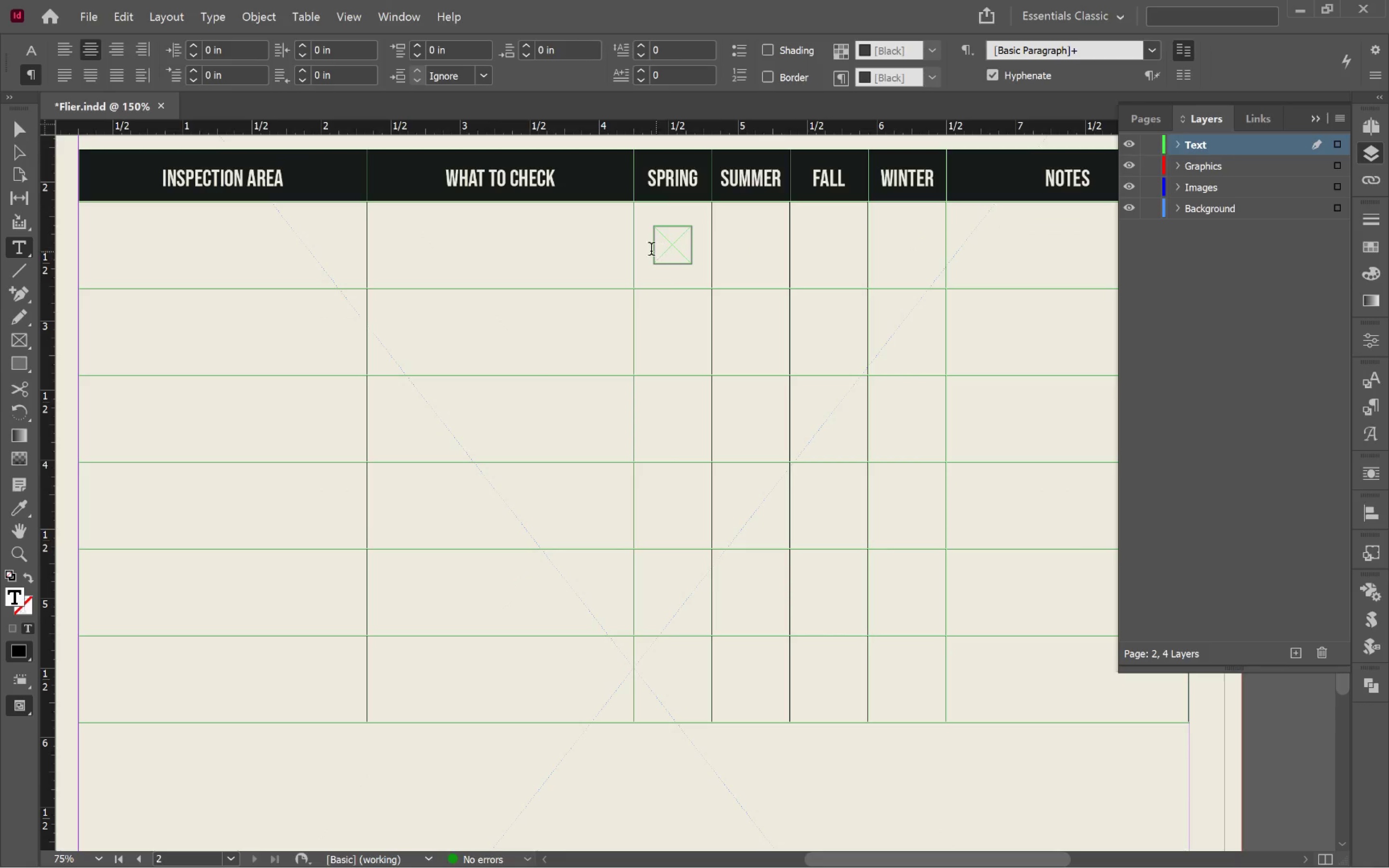 
left_click_drag(start_coordinate=[647, 249], to_coordinate=[707, 258])
 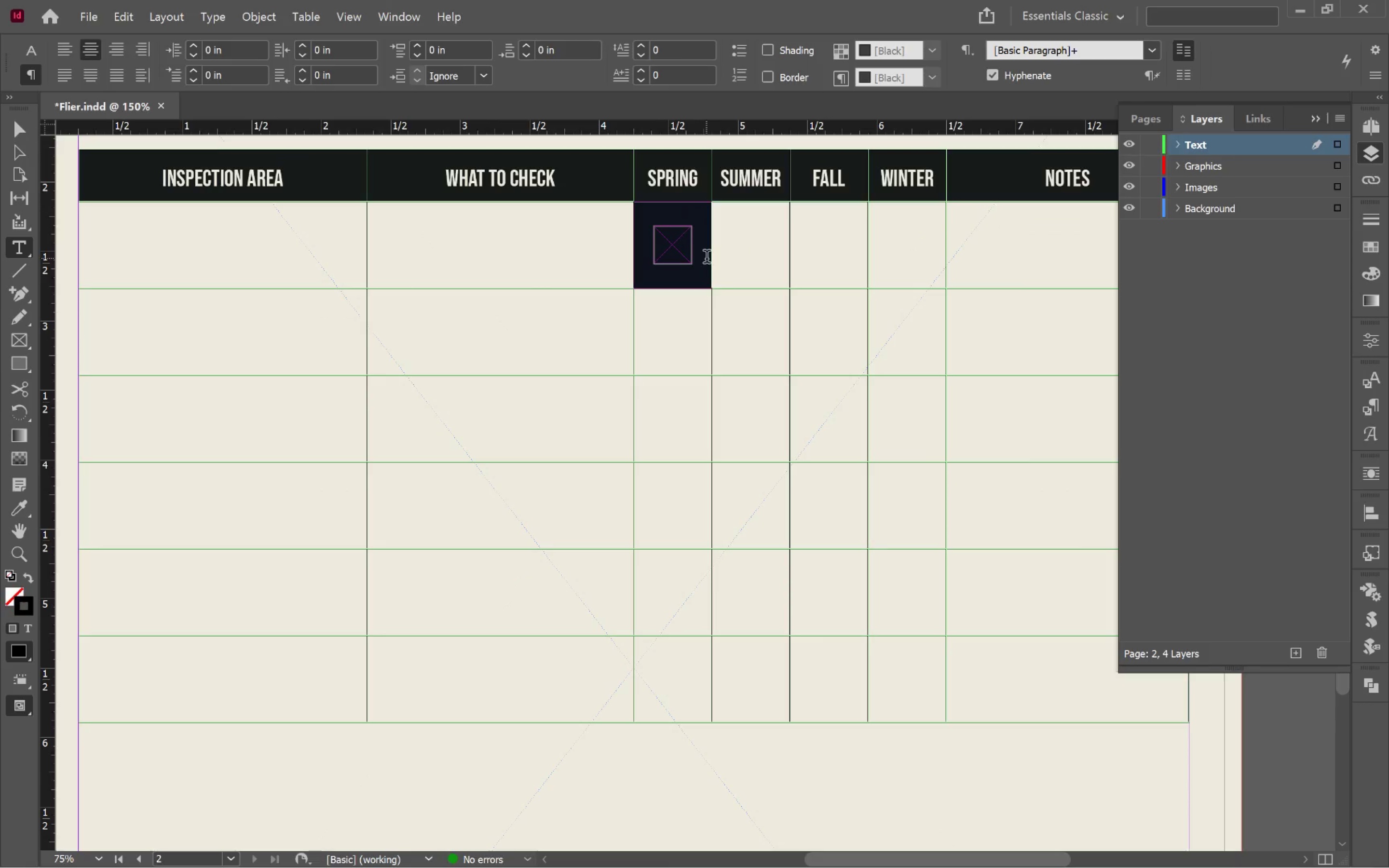 
key(Control+C)
 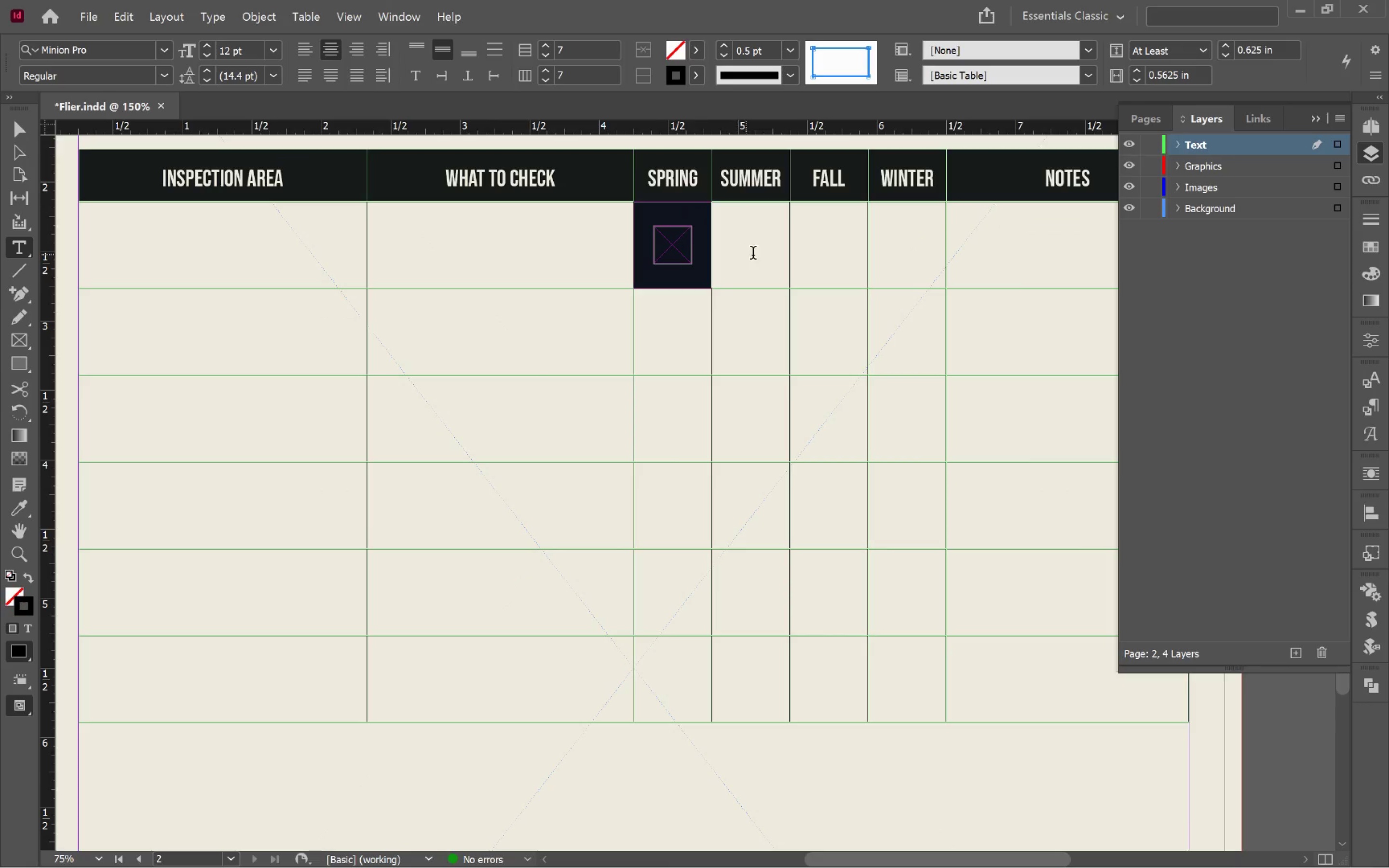 
left_click([765, 255])
 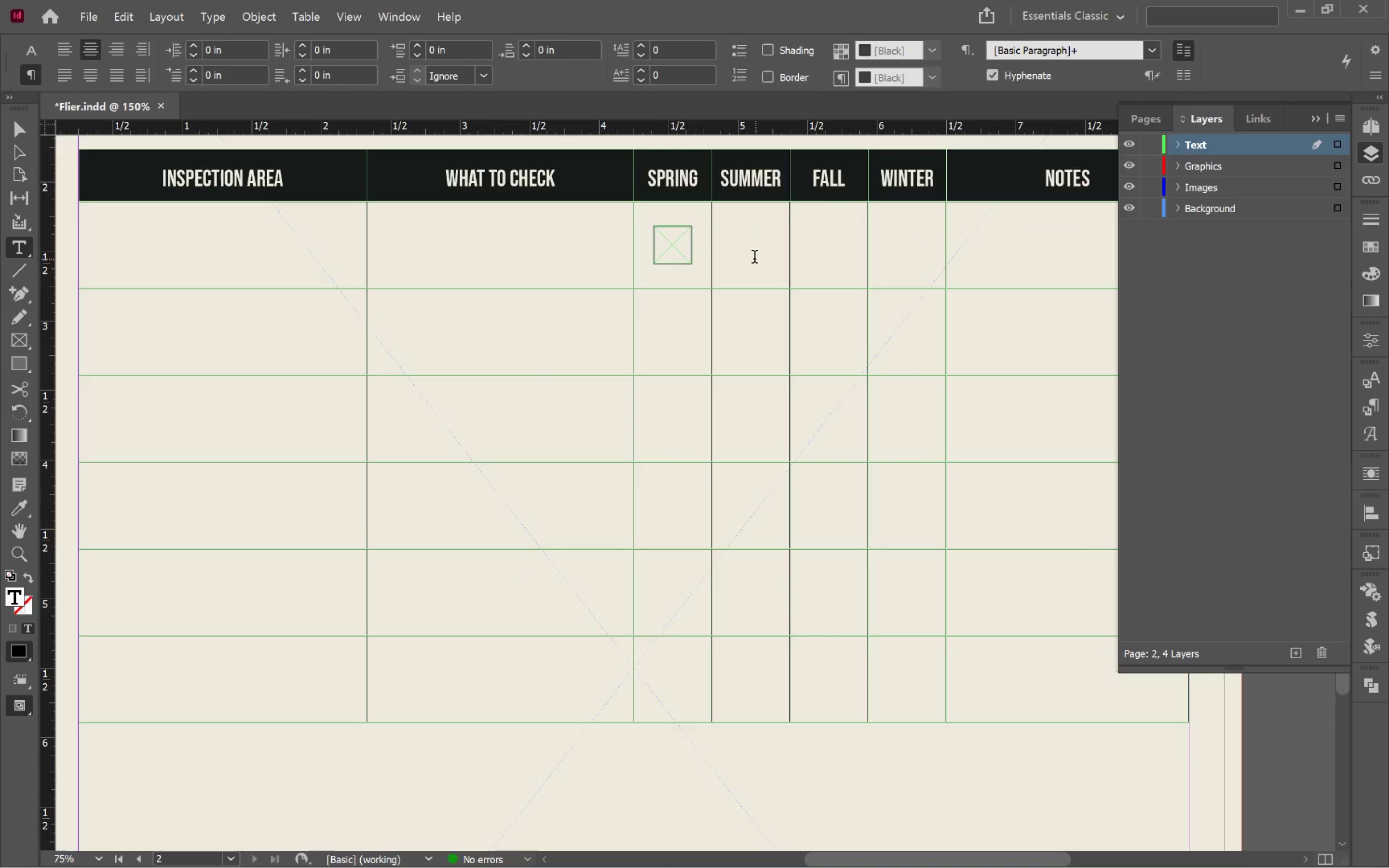 
left_click_drag(start_coordinate=[762, 255], to_coordinate=[933, 687])
 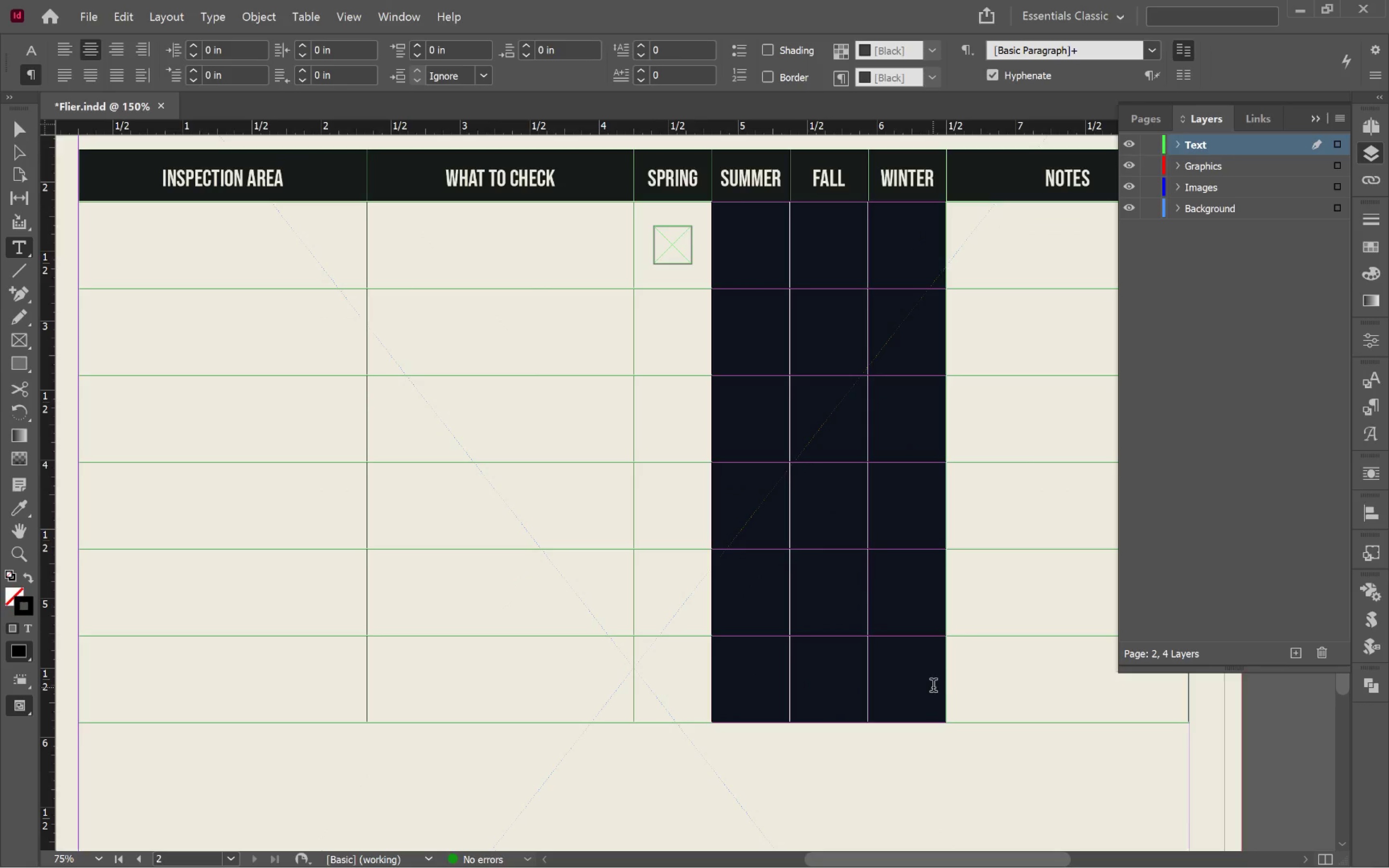 
key(Control+V)
 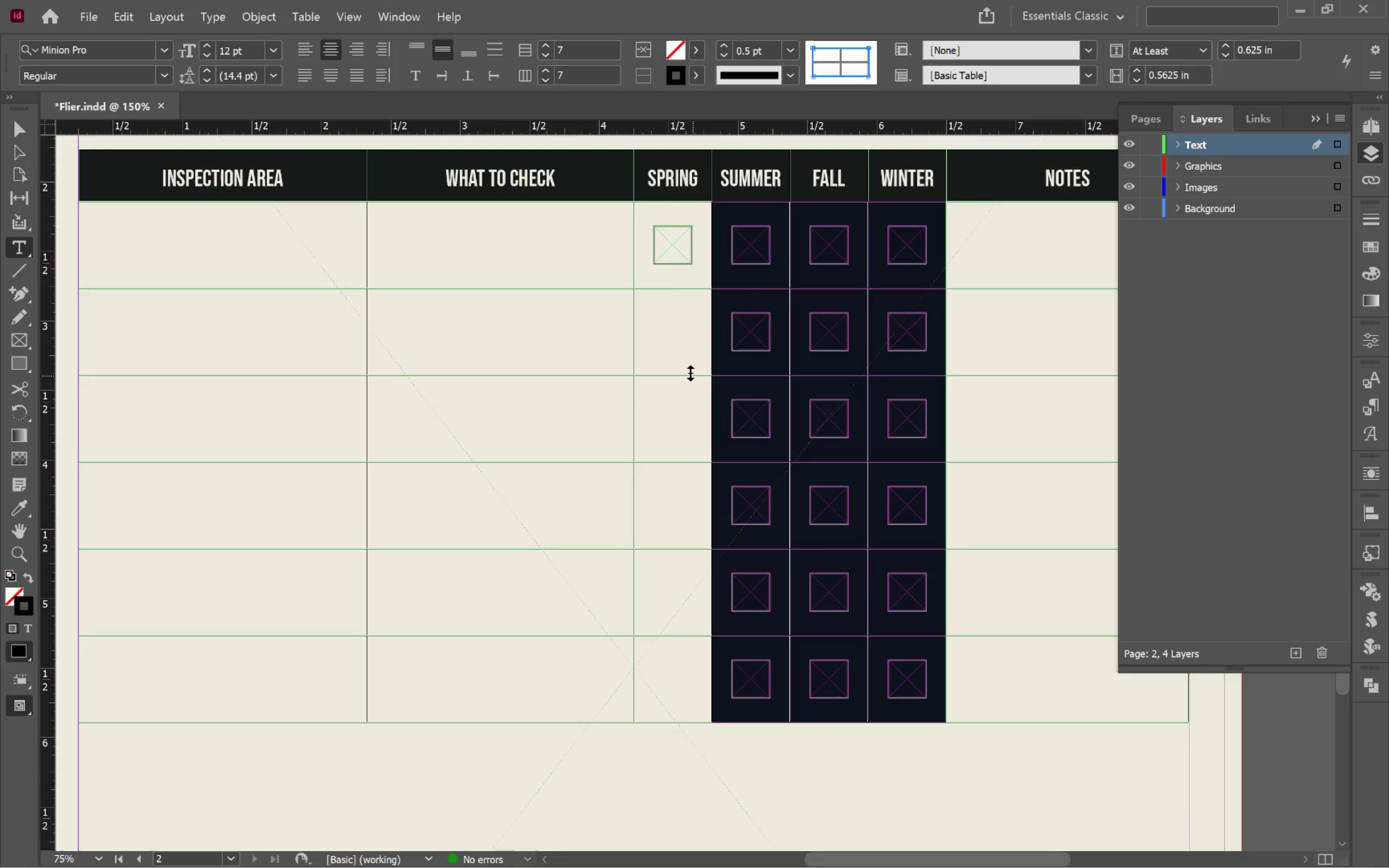 
left_click_drag(start_coordinate=[680, 357], to_coordinate=[686, 682])
 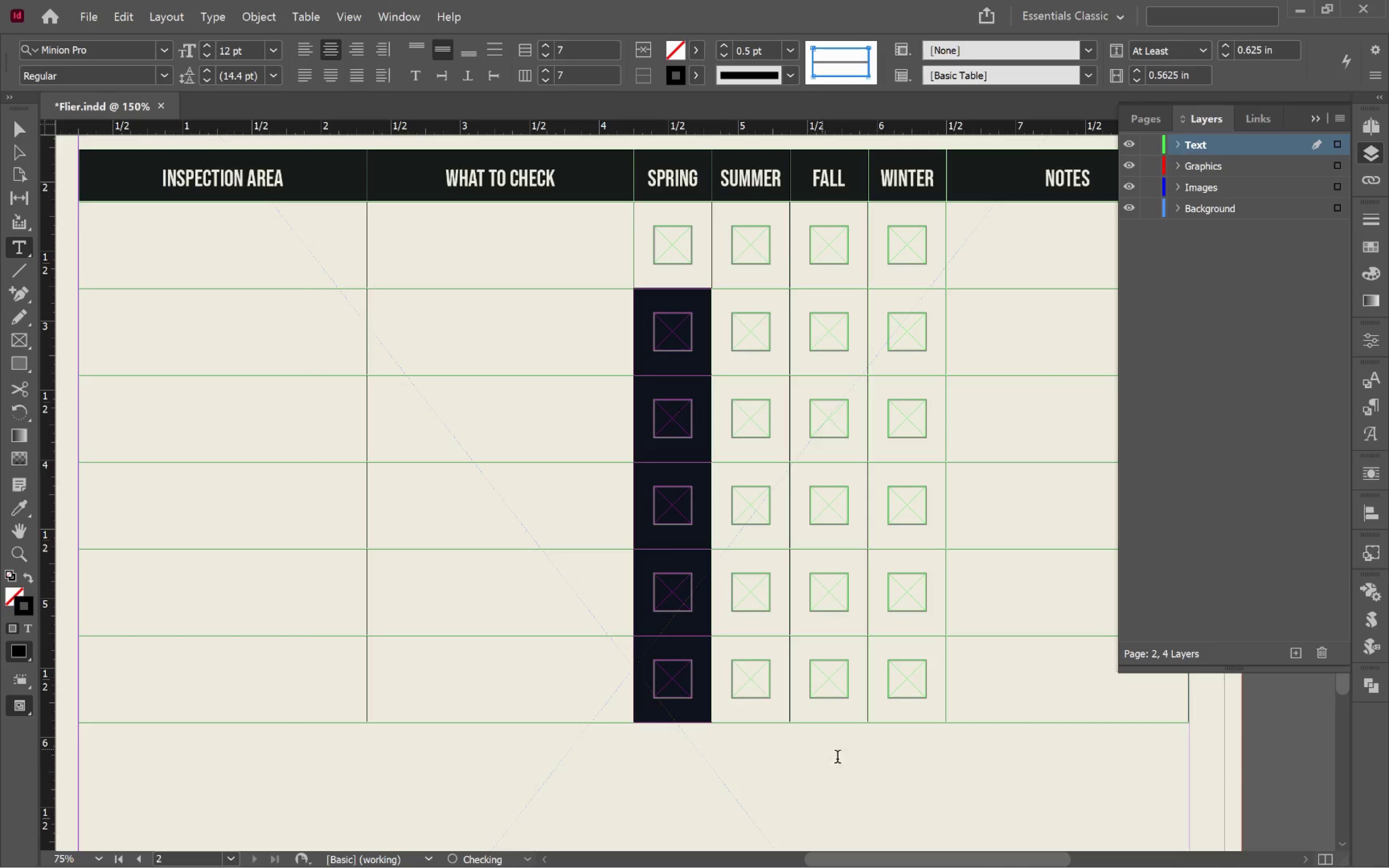 
key(Control+V)
 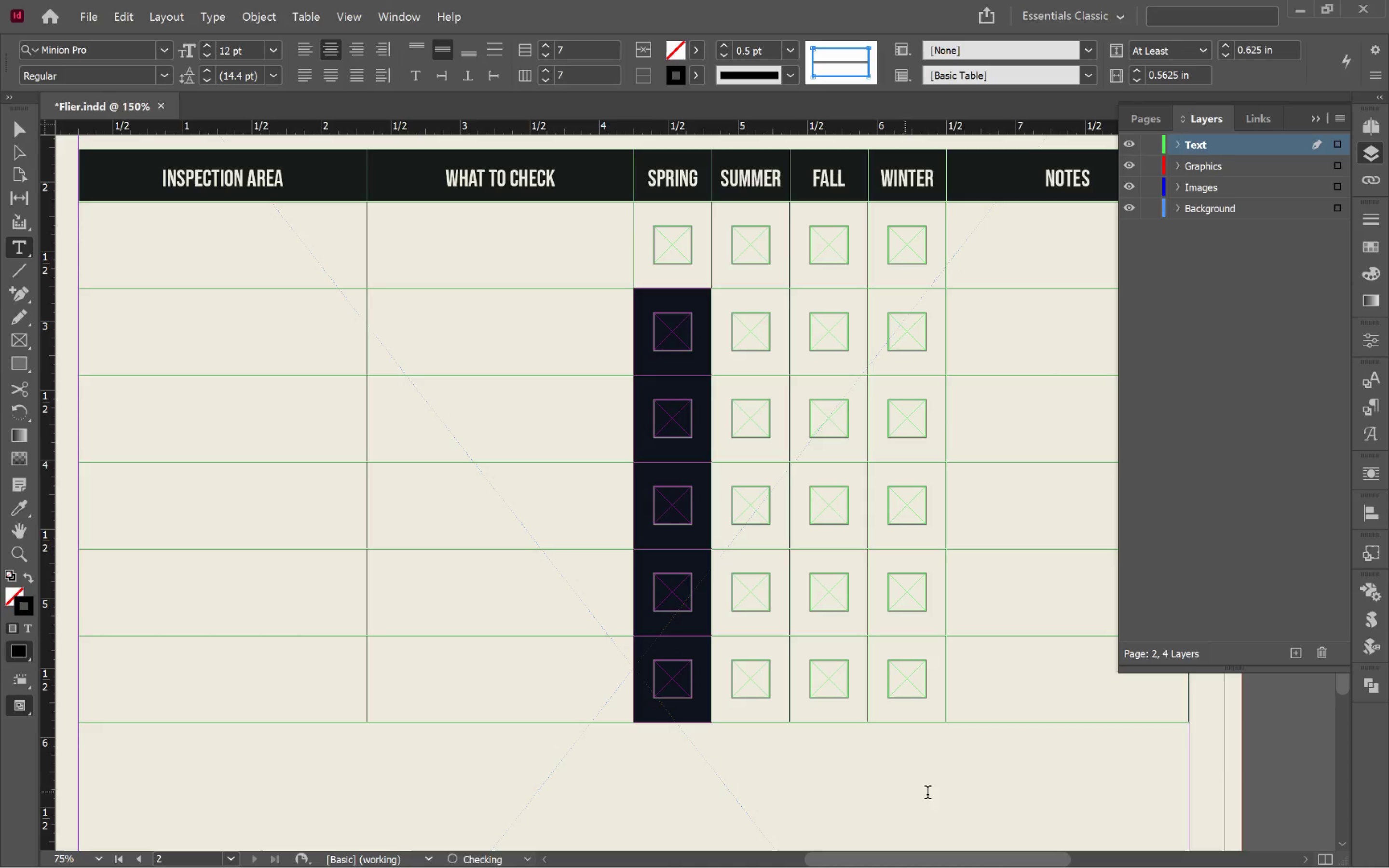 
hold_key(key=ControlLeft, duration=1.08)
left_click([940, 794])
 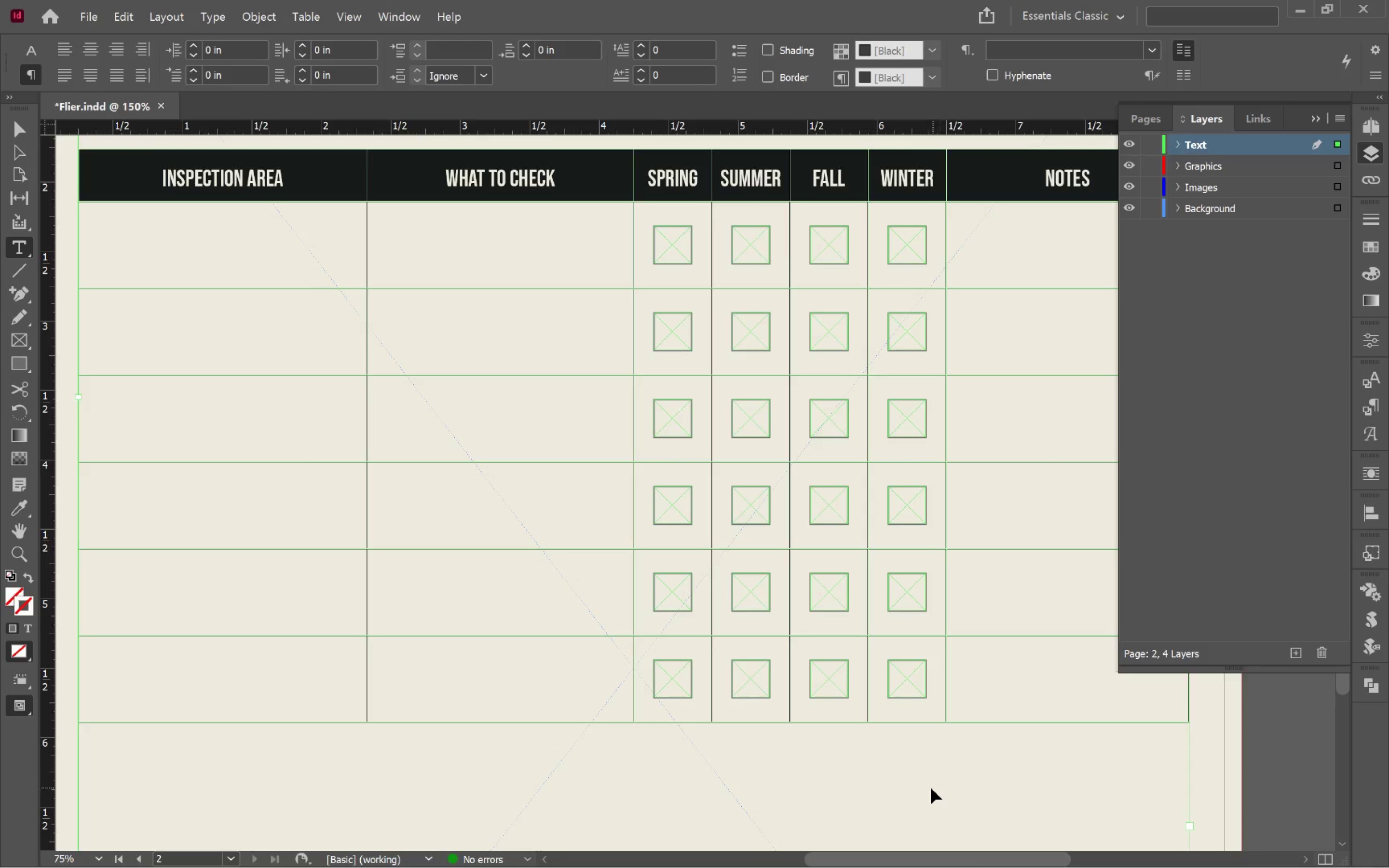 
left_click([931, 789])
 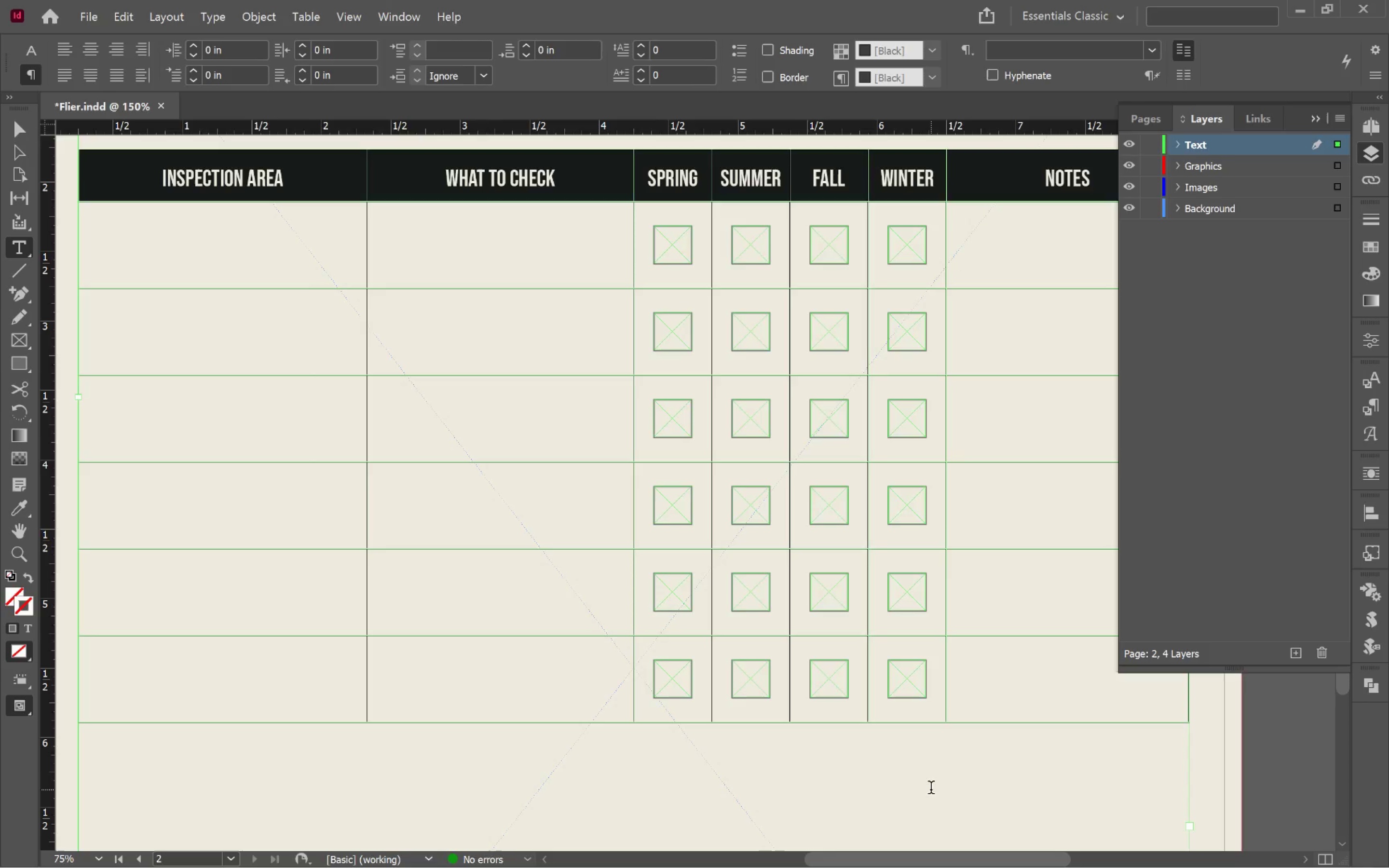 
key(W)
 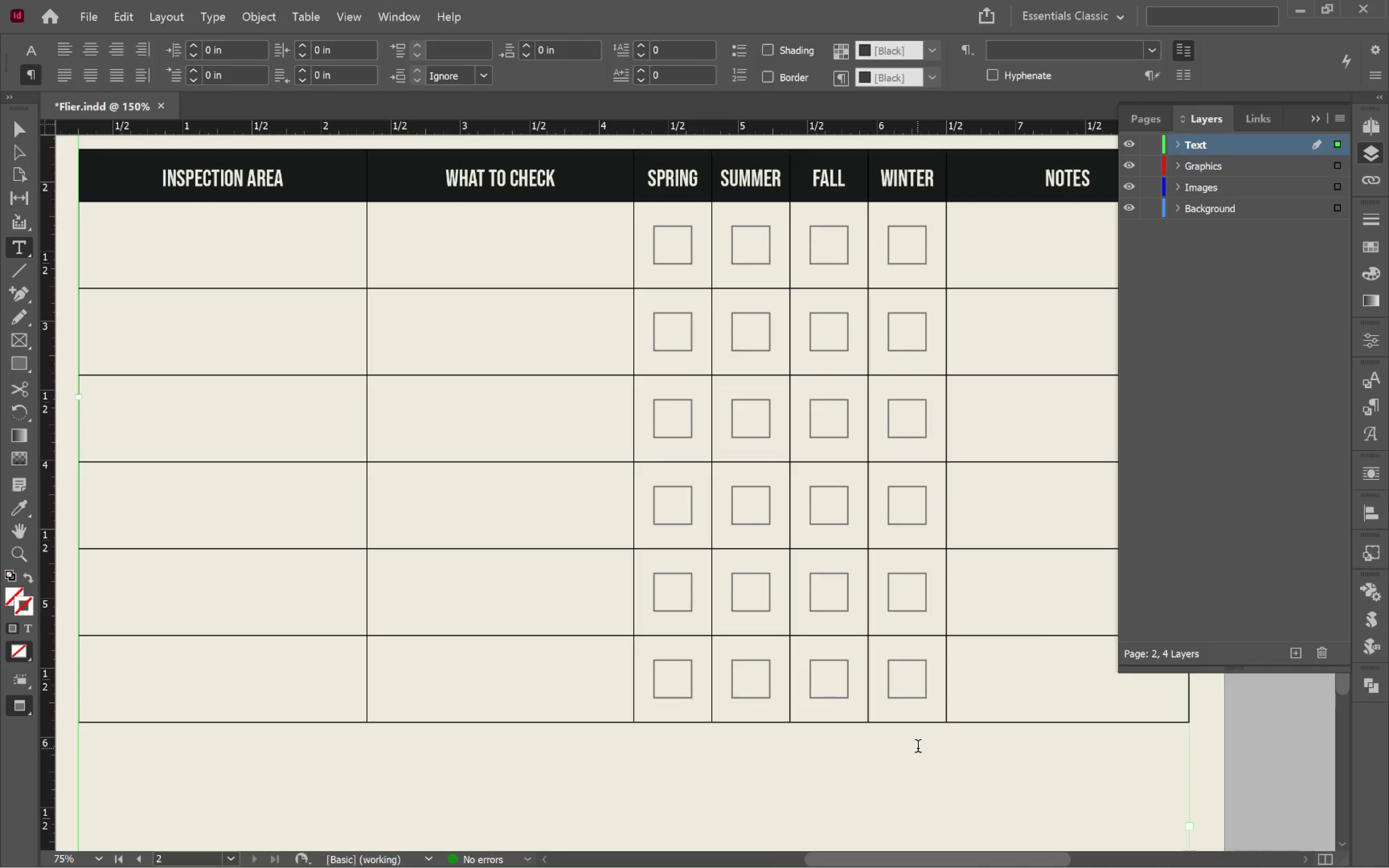 
wait(8.38)
 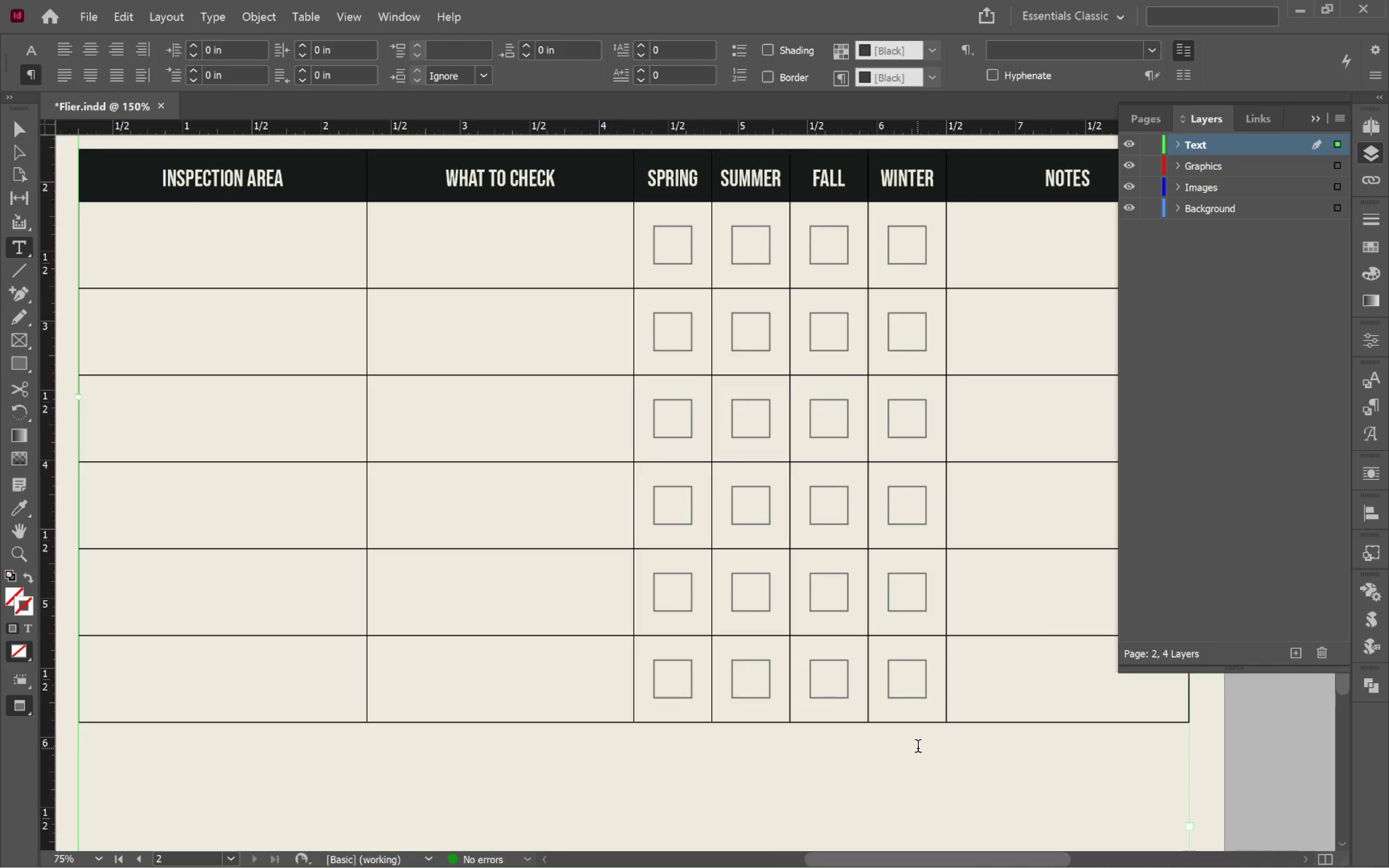 
type(Flue Obstri)
key(Backspace)
type(uctions)
key(Tab)
 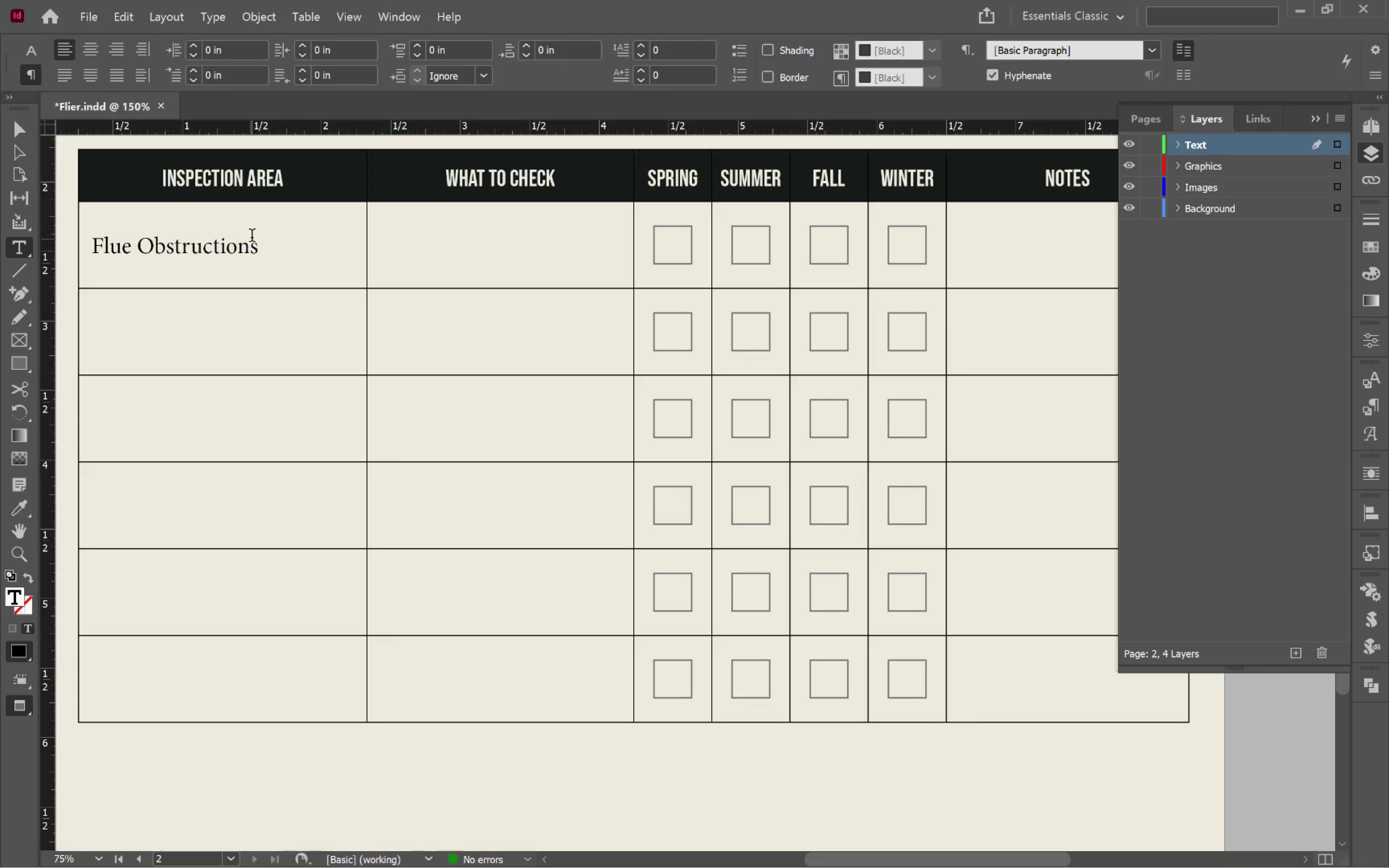 
key(Meta+MetaLeft)
 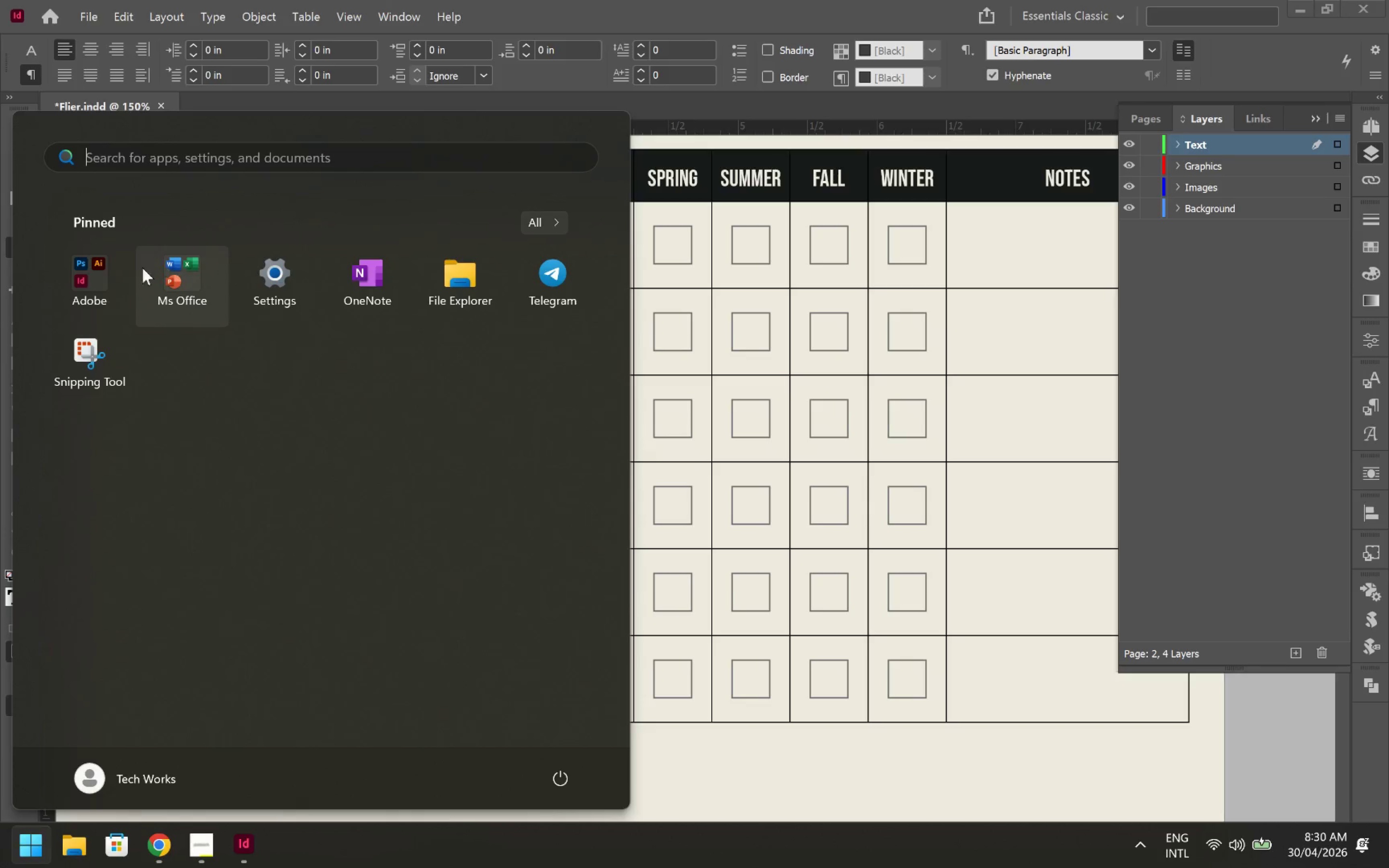 
left_click([188, 282])
 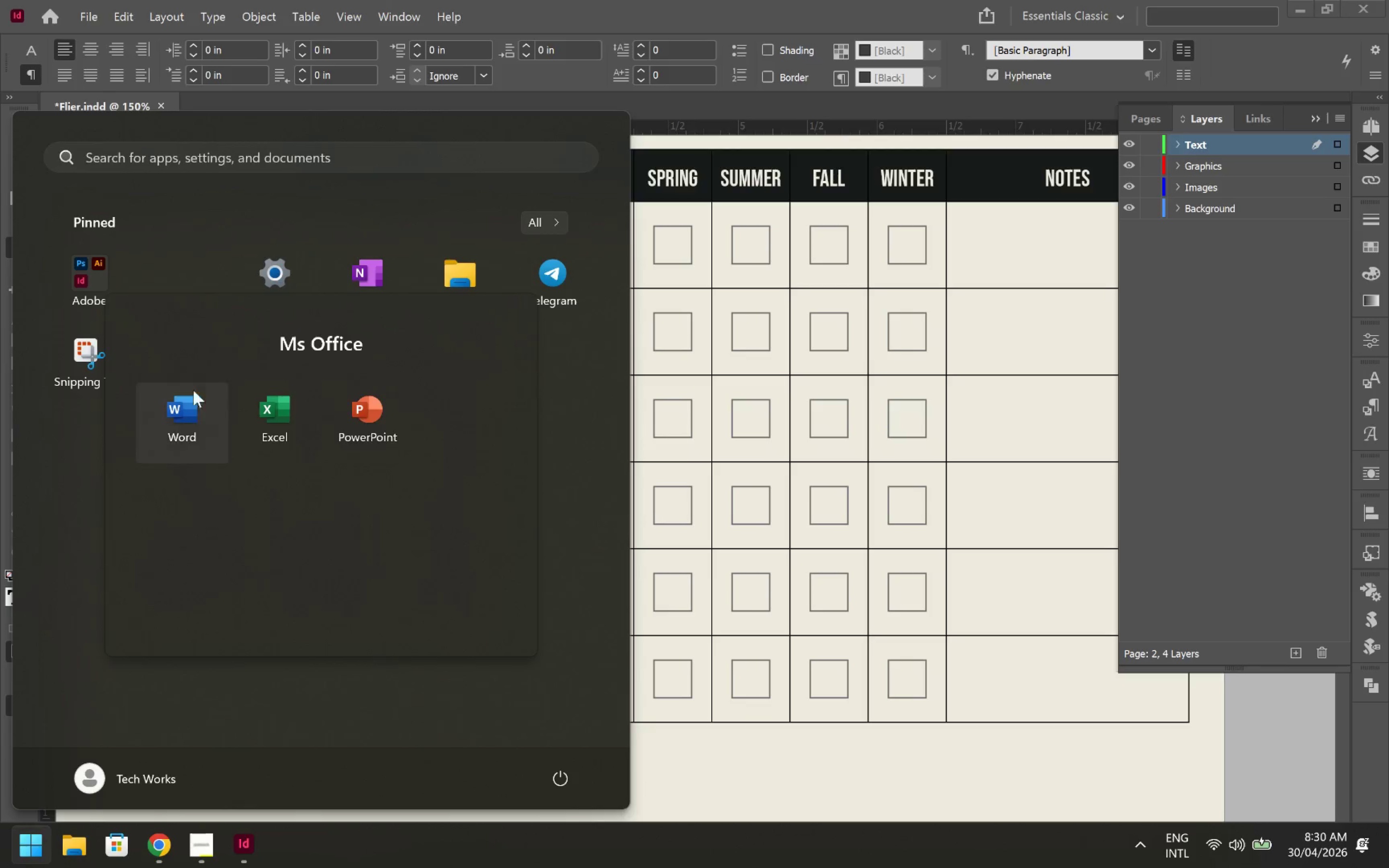 
left_click([191, 396])
 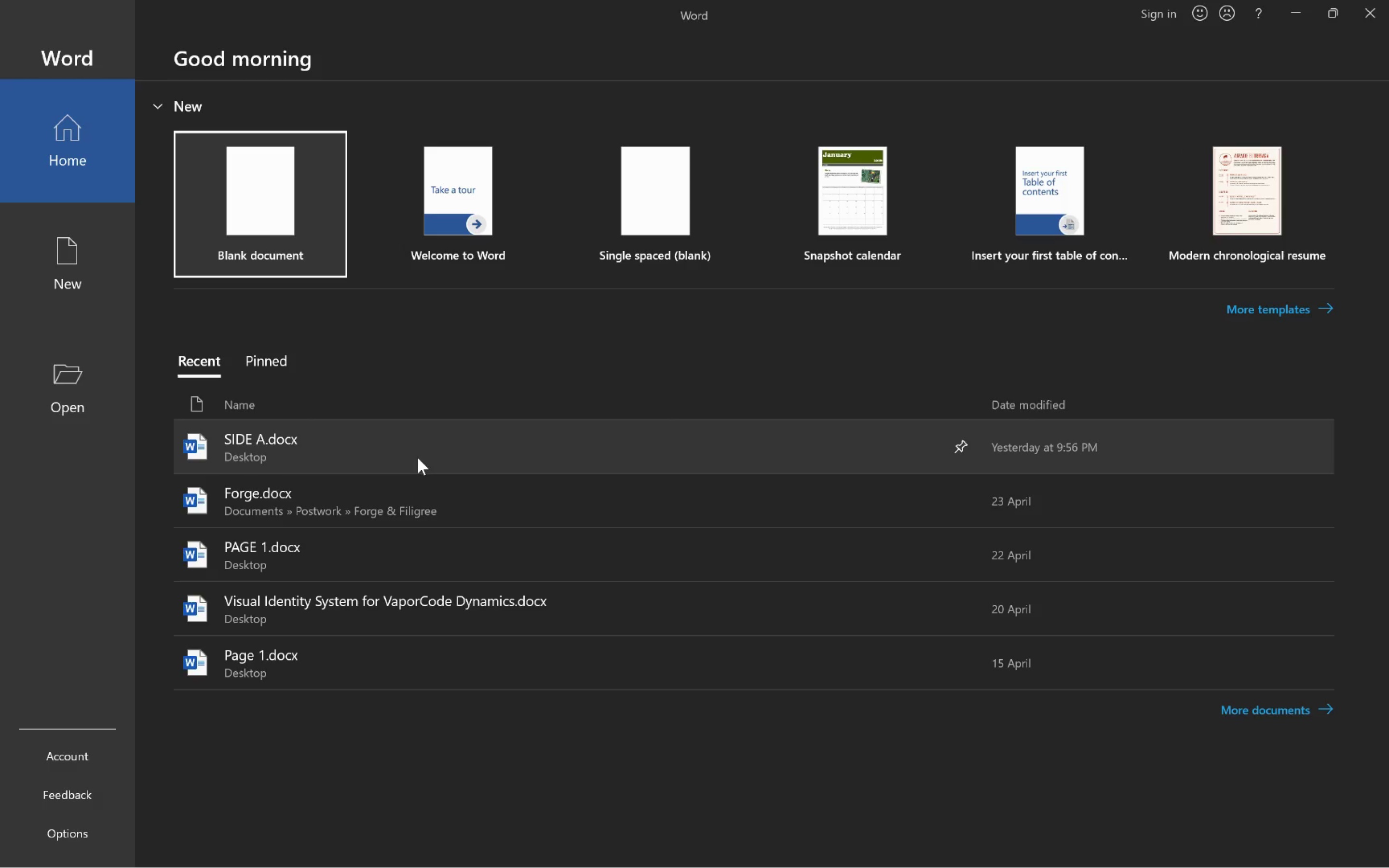 
left_click([393, 446])
 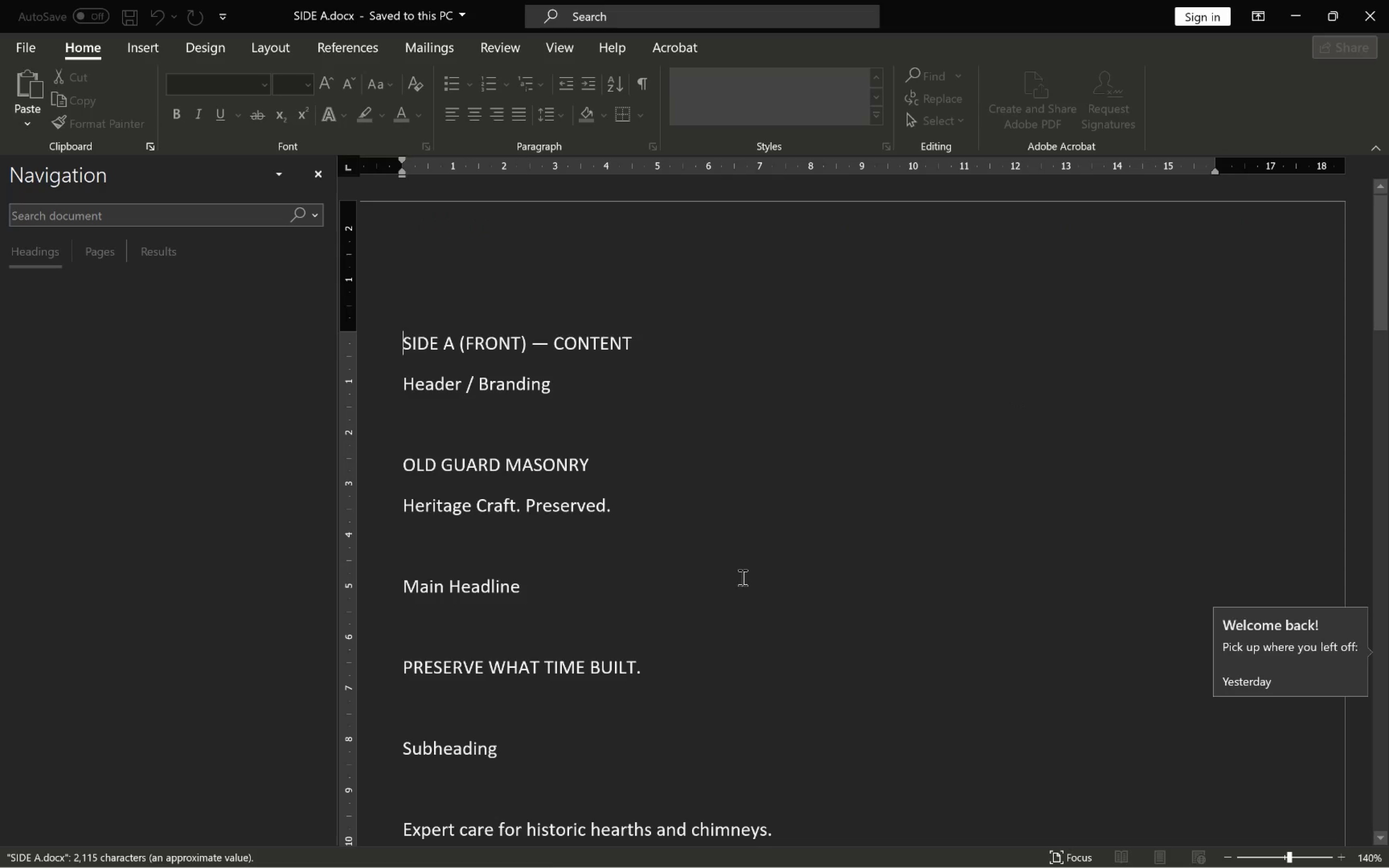 
scroll: coordinate [747, 552], scroll_direction: down, amount: 32.0
 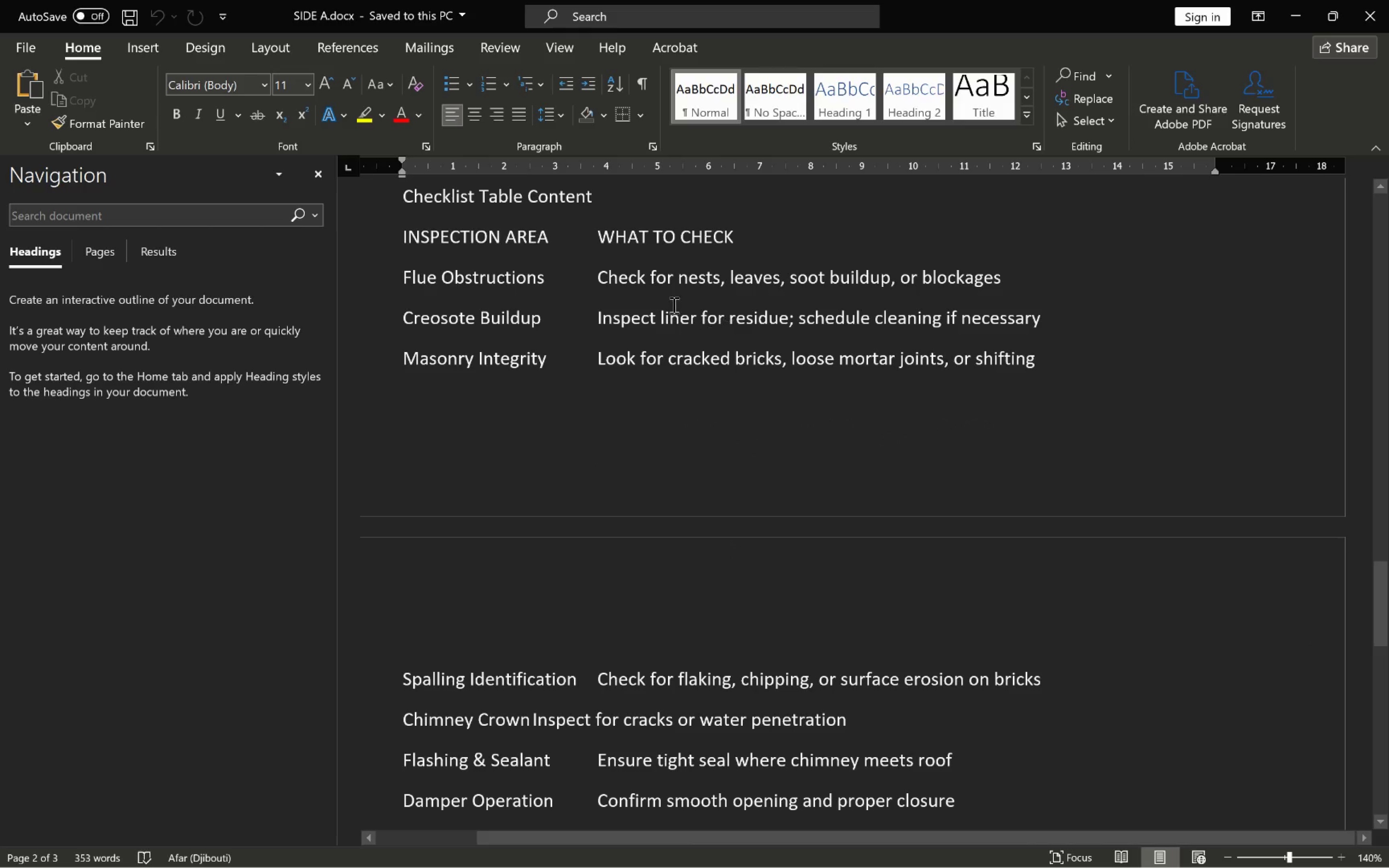 
left_click_drag(start_coordinate=[599, 271], to_coordinate=[1005, 289])
 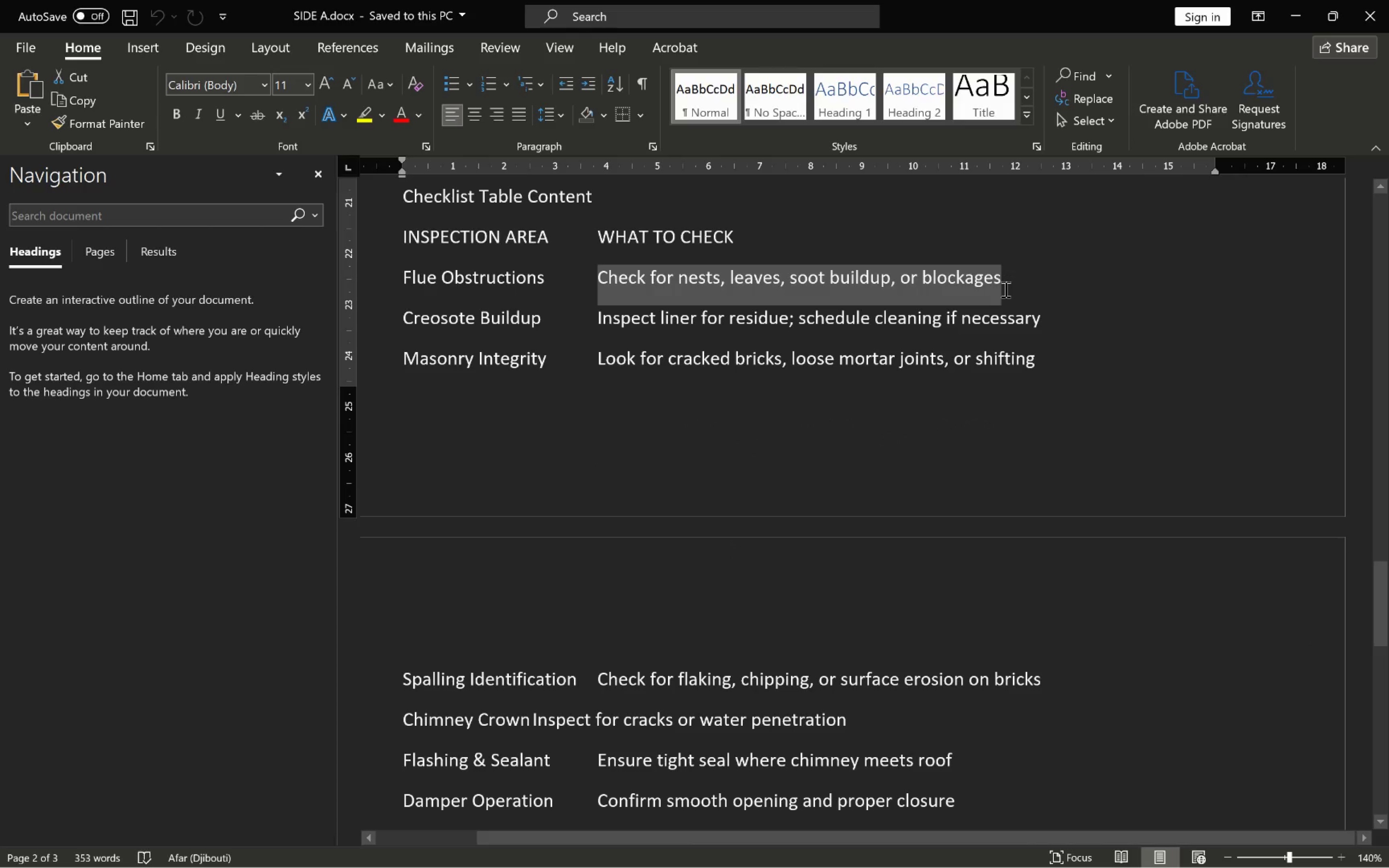 
key(Control+C)
 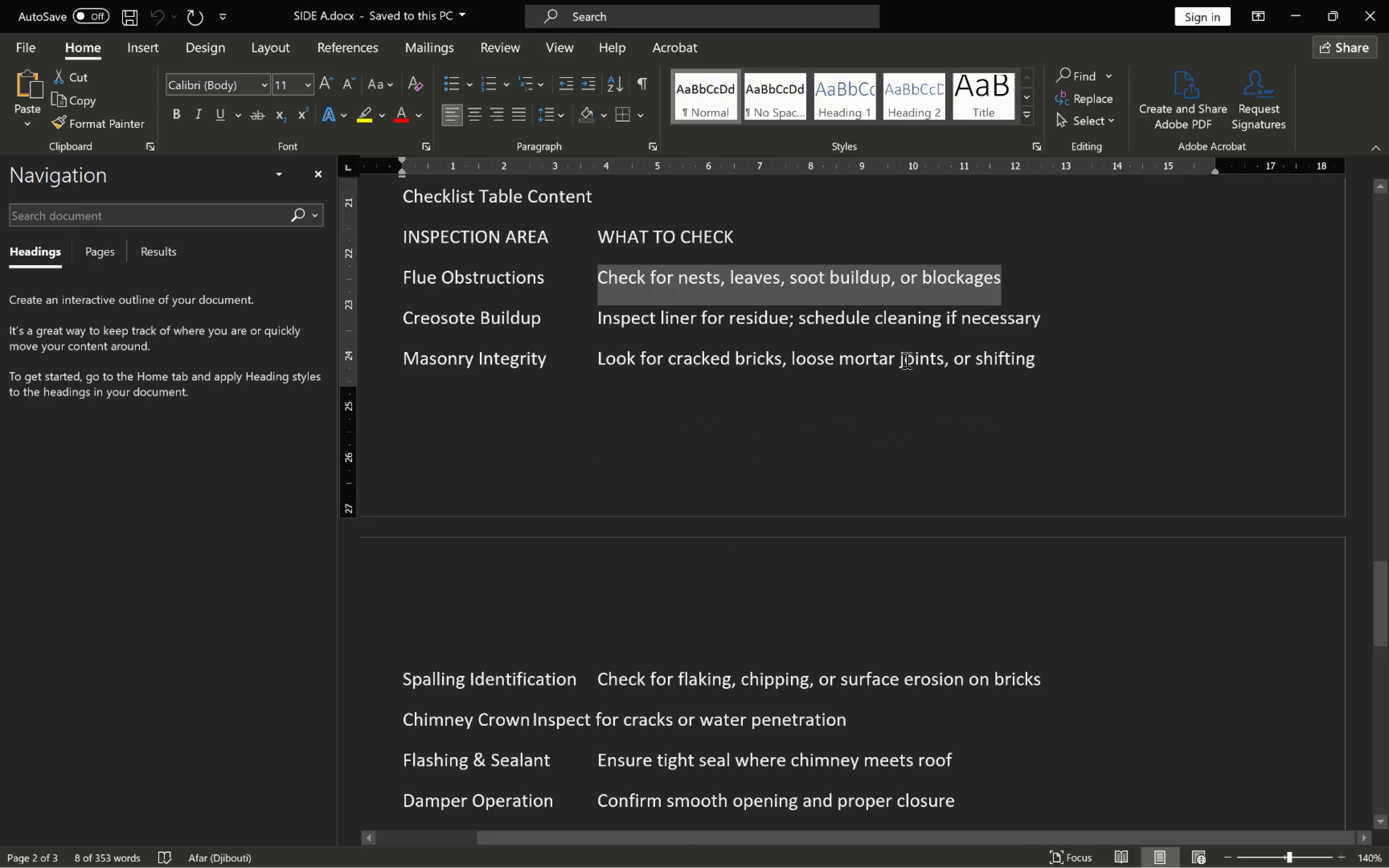 
key(Alt+Tab)
 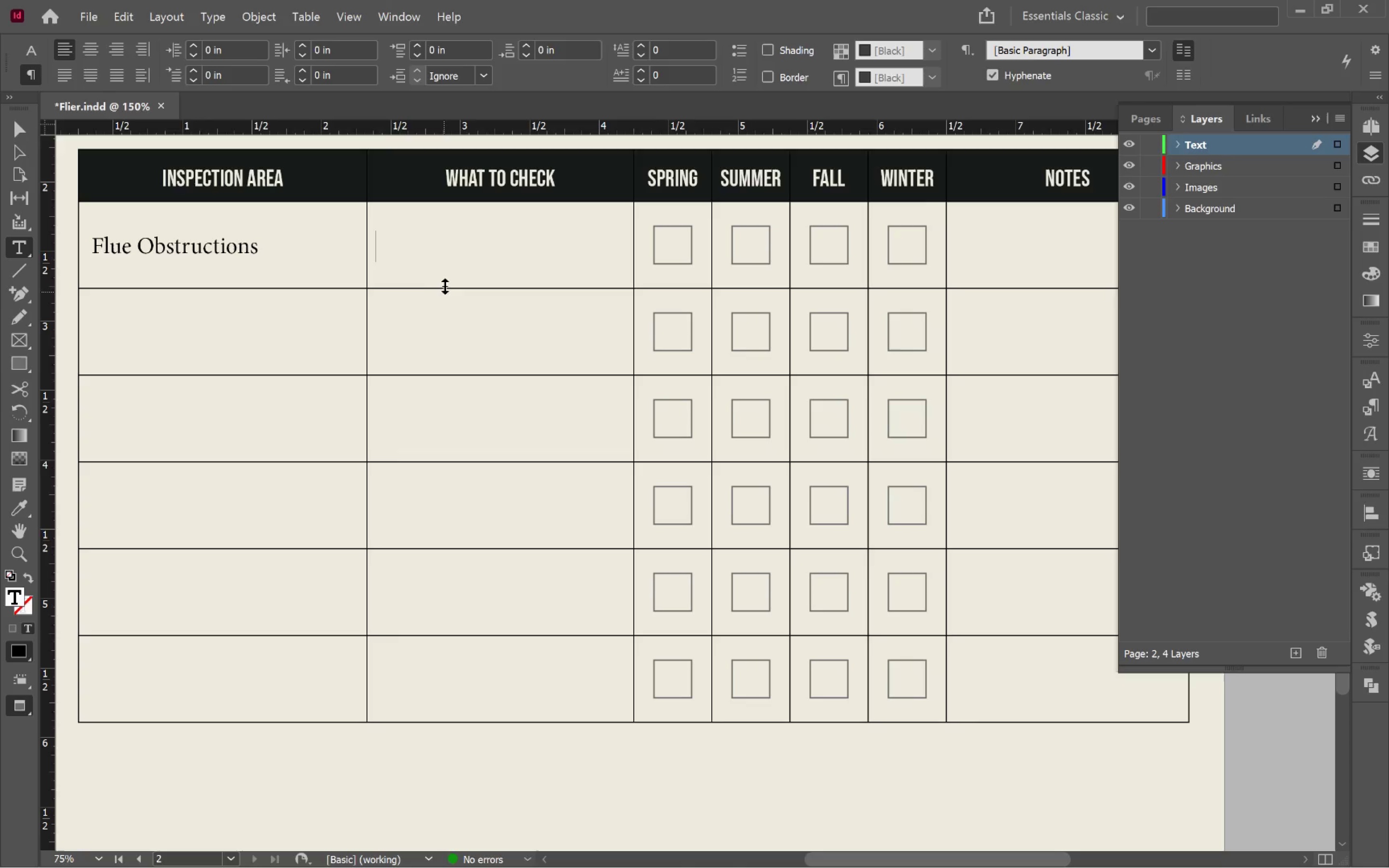 
left_click([447, 270])
 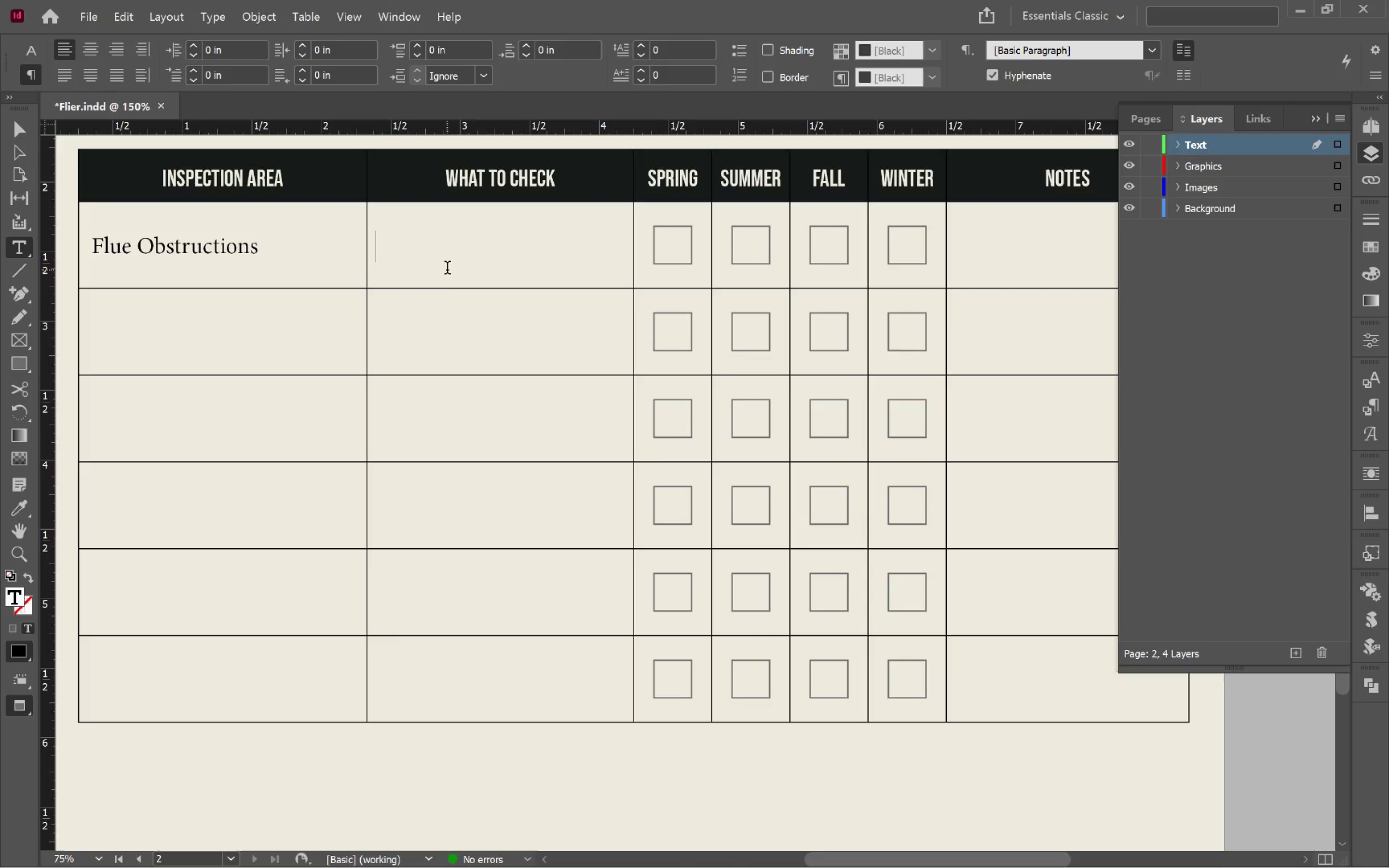 
key(Control+V)
 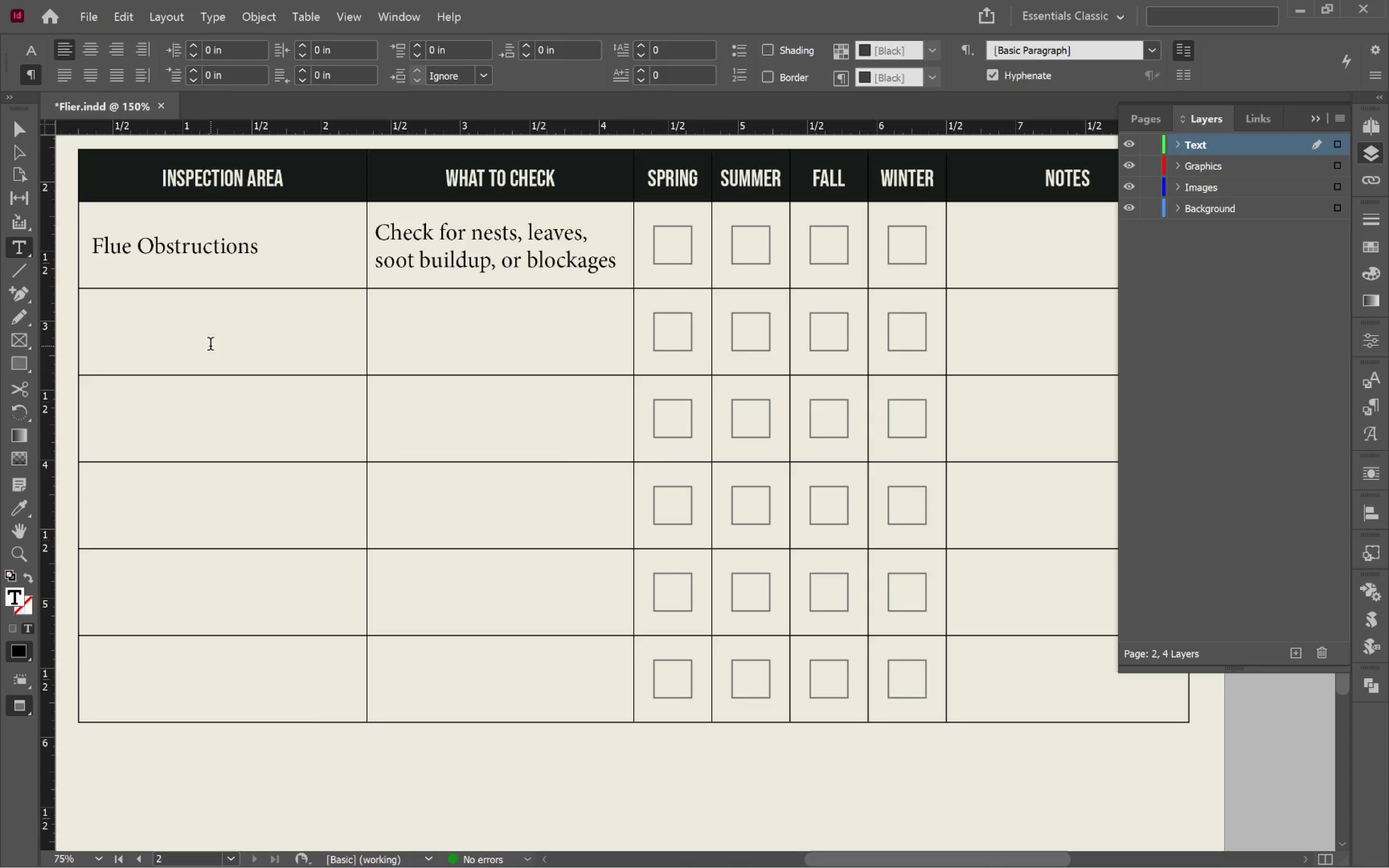 
wait(6.49)
 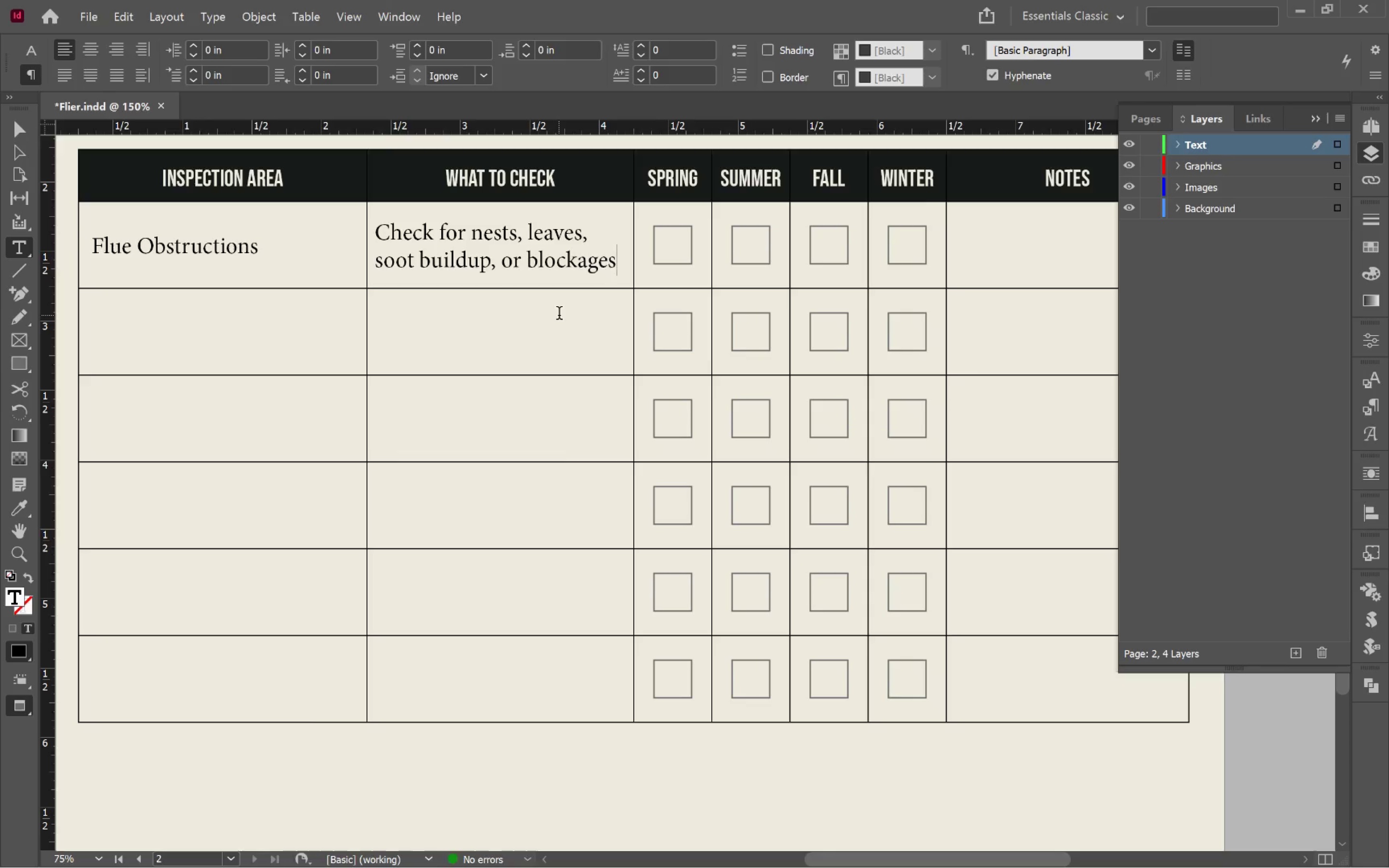 
left_click([94, 246])
 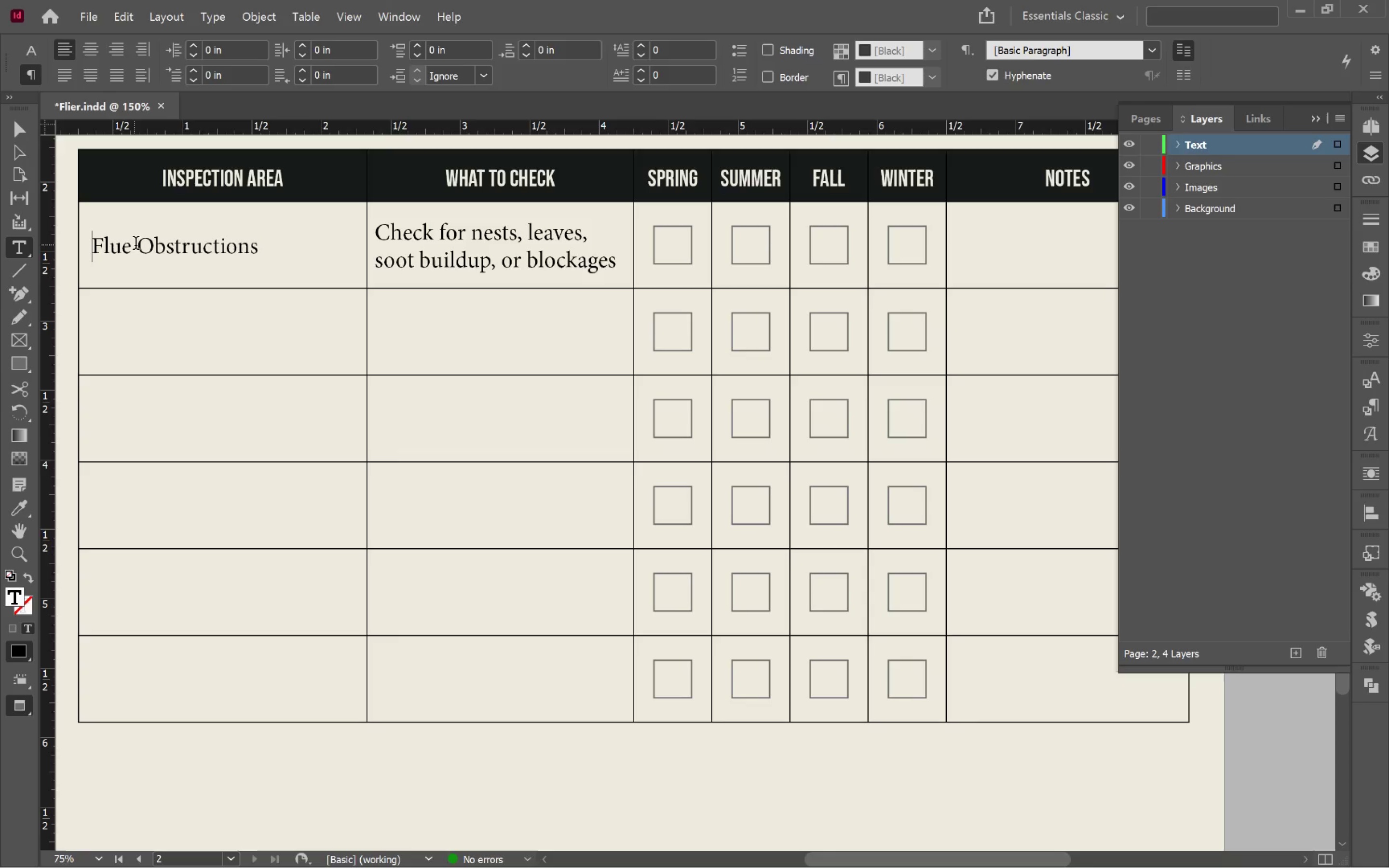 
left_click([1379, 406])
 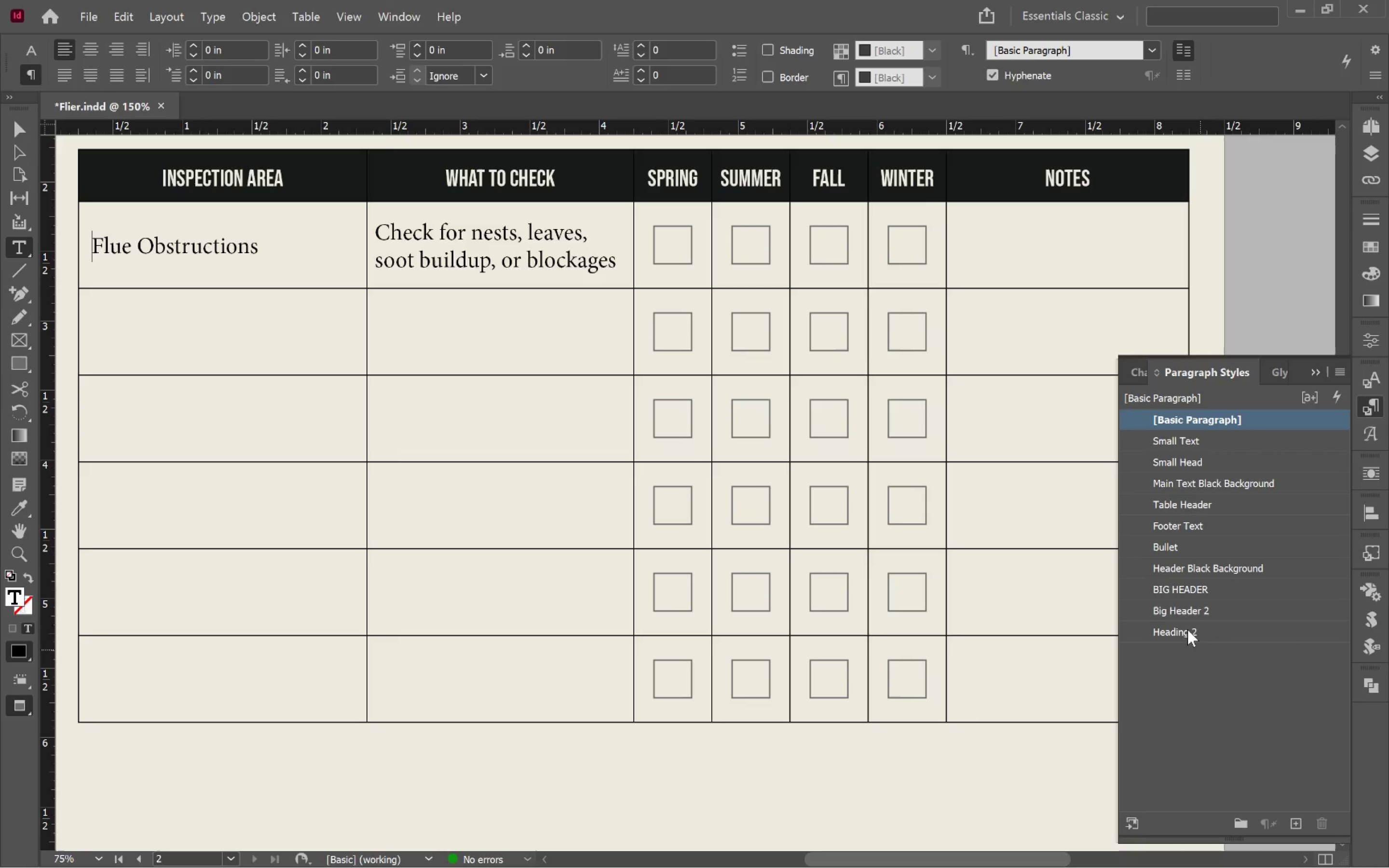 
wait(5.88)
 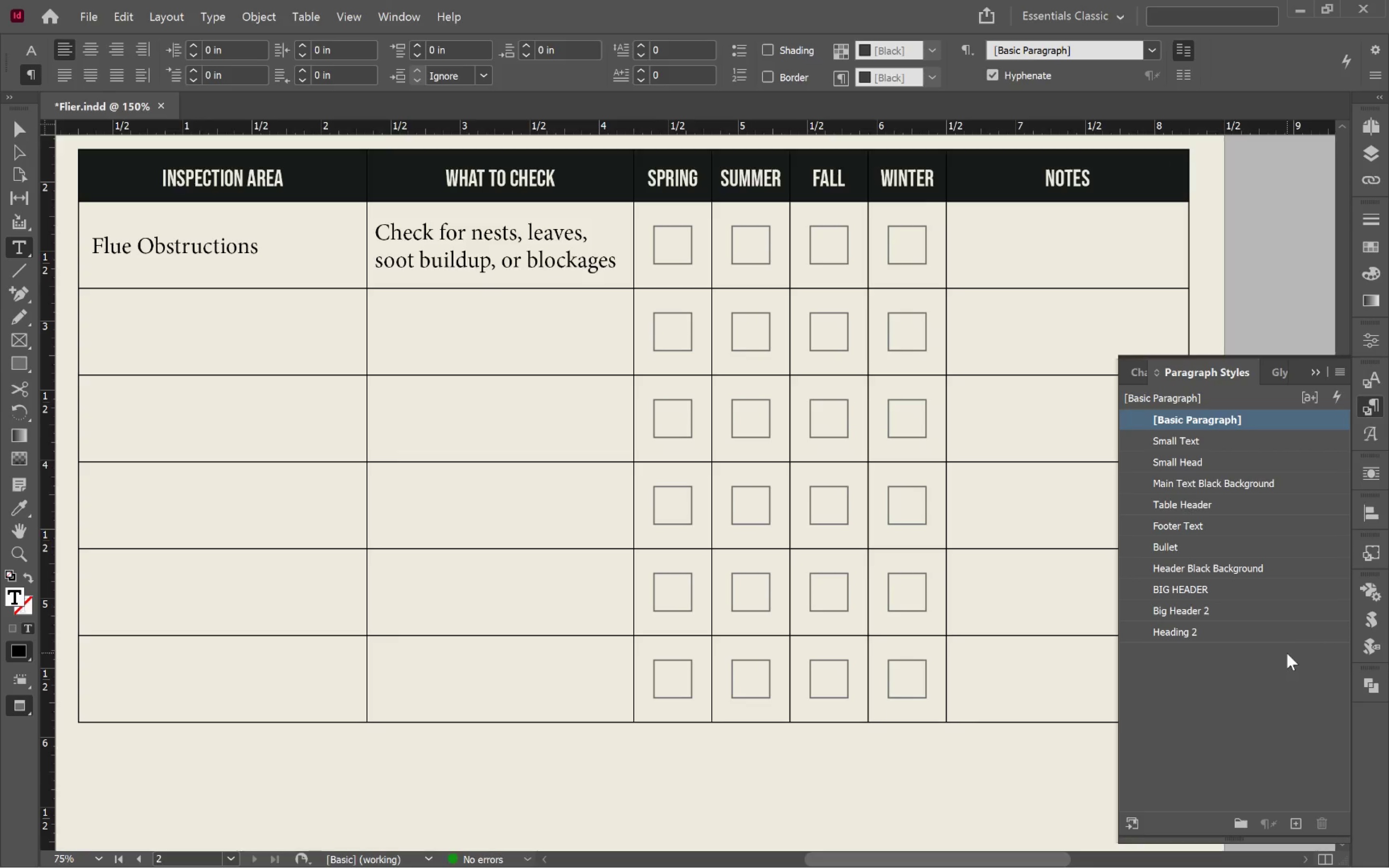 
left_click([1218, 502])
 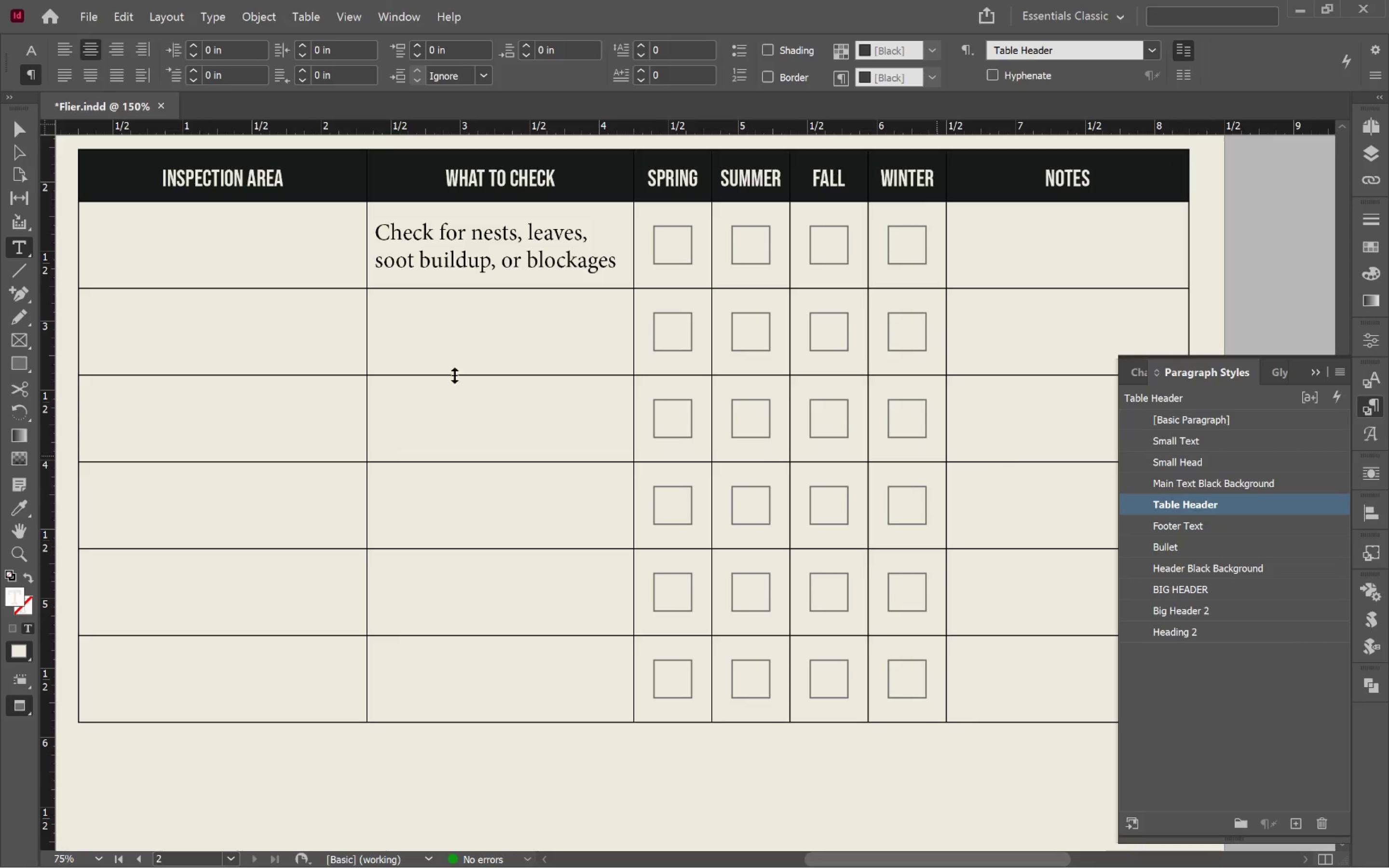 
left_click_drag(start_coordinate=[266, 248], to_coordinate=[326, 719])
 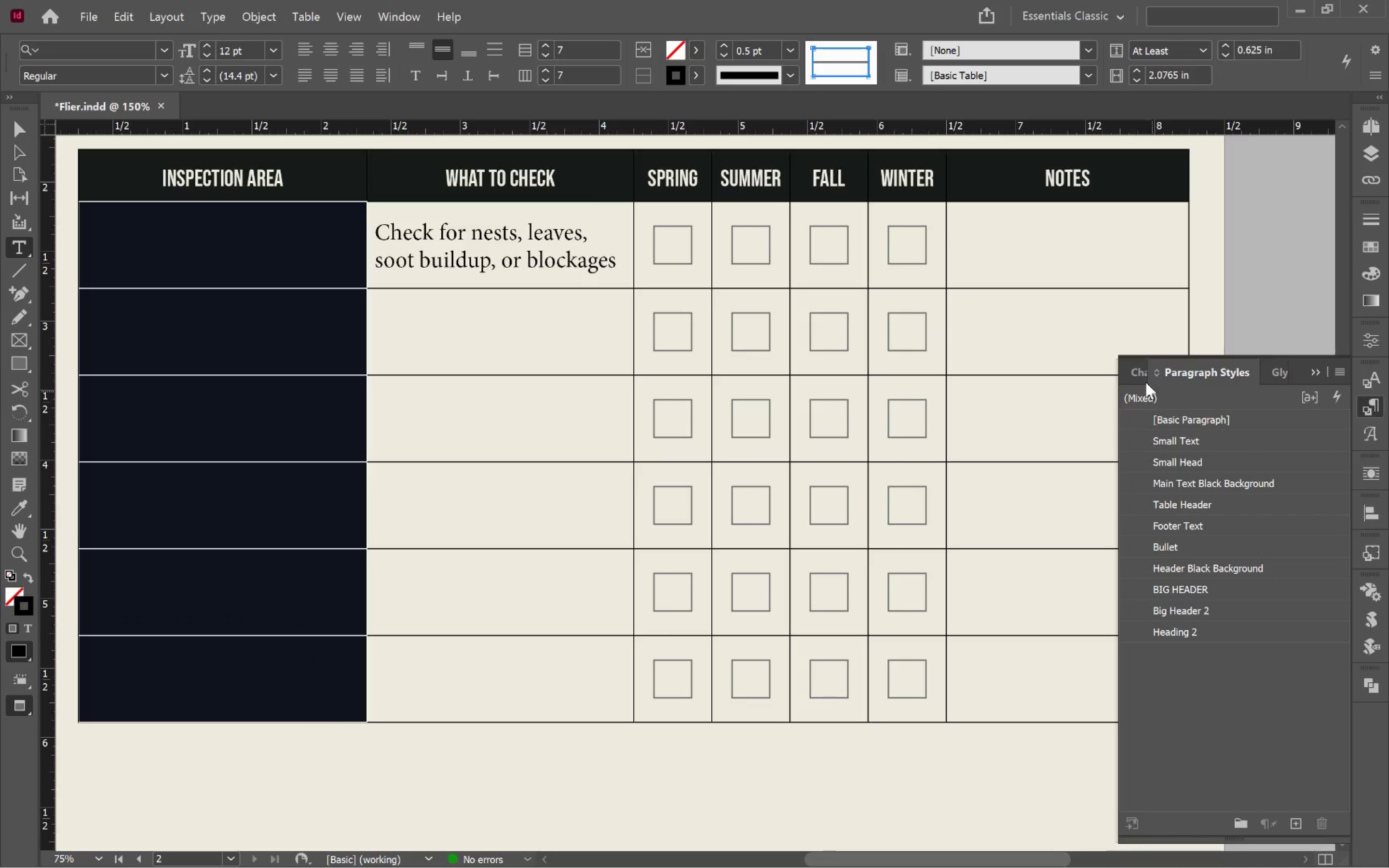 
left_click([1144, 373])
 